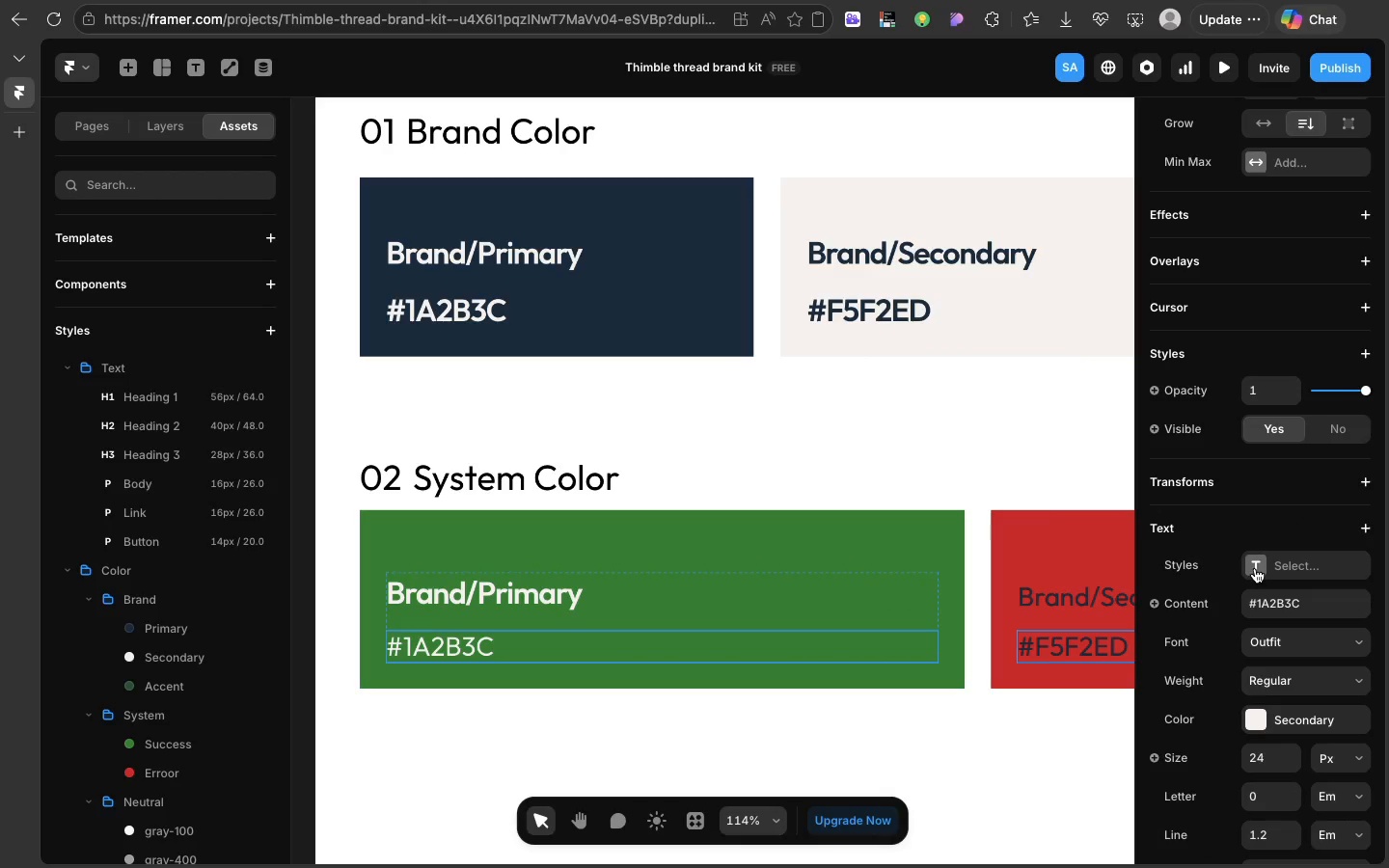 
left_click([1255, 568])
 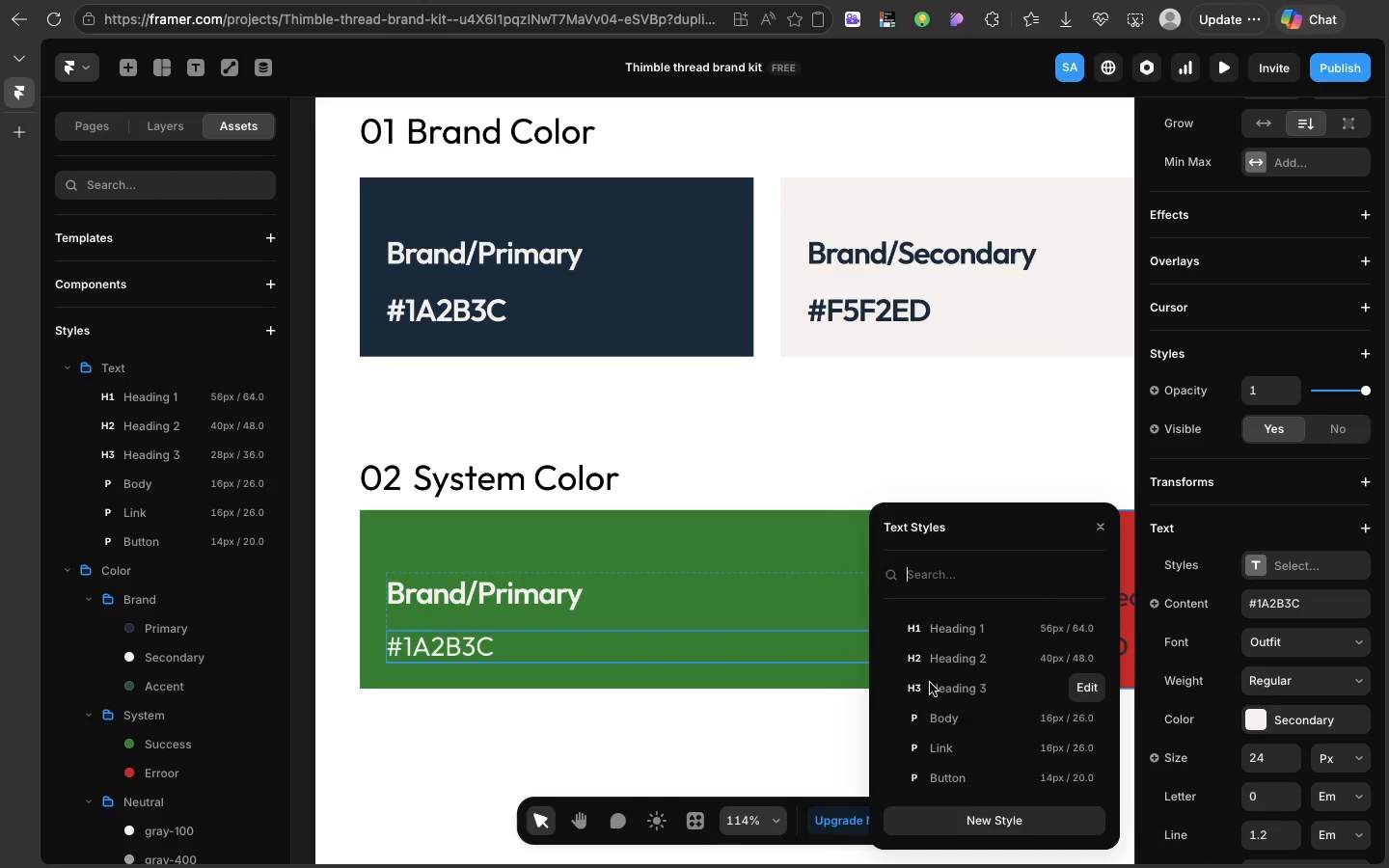 
left_click([930, 683])
 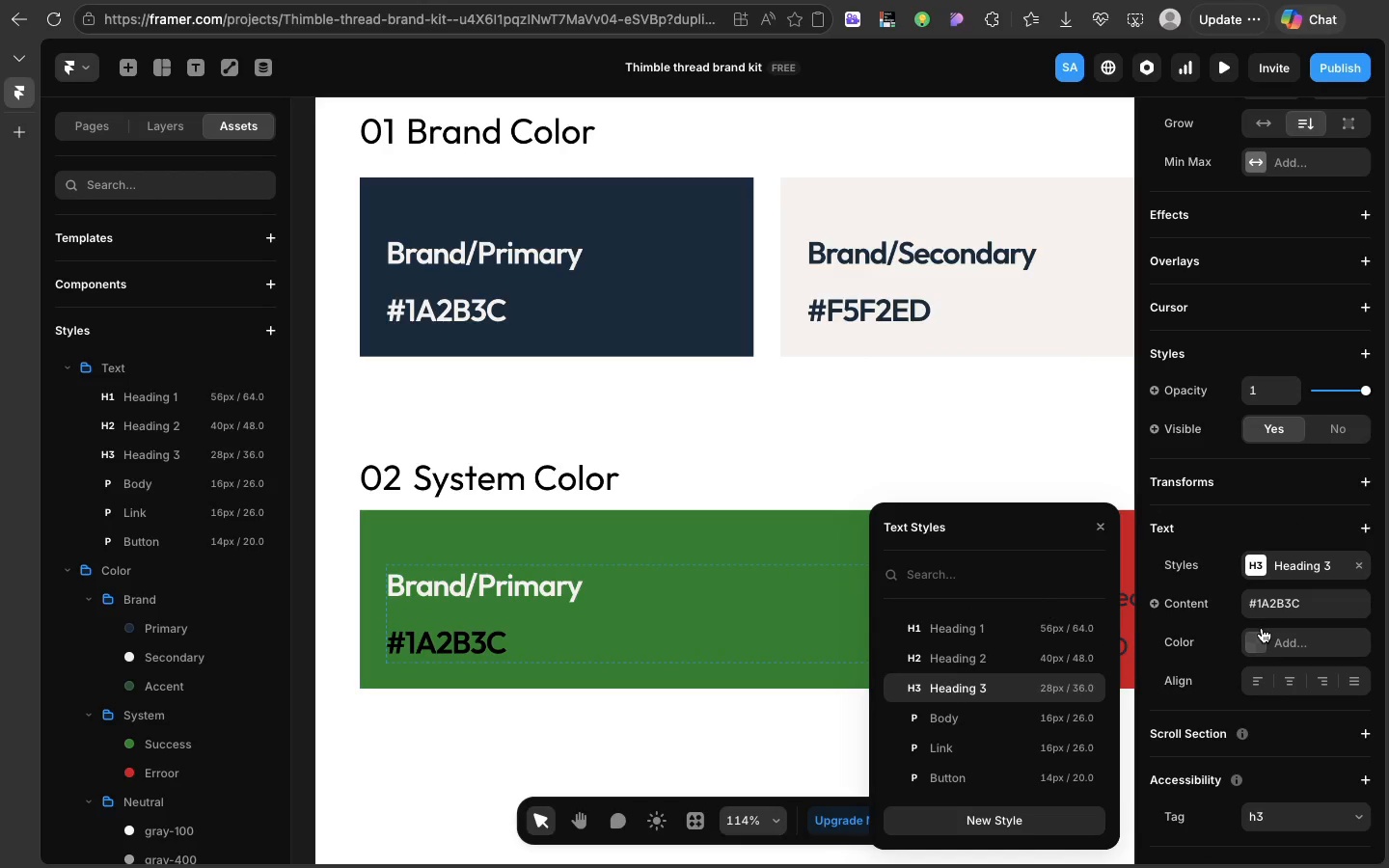 
left_click([1262, 628])
 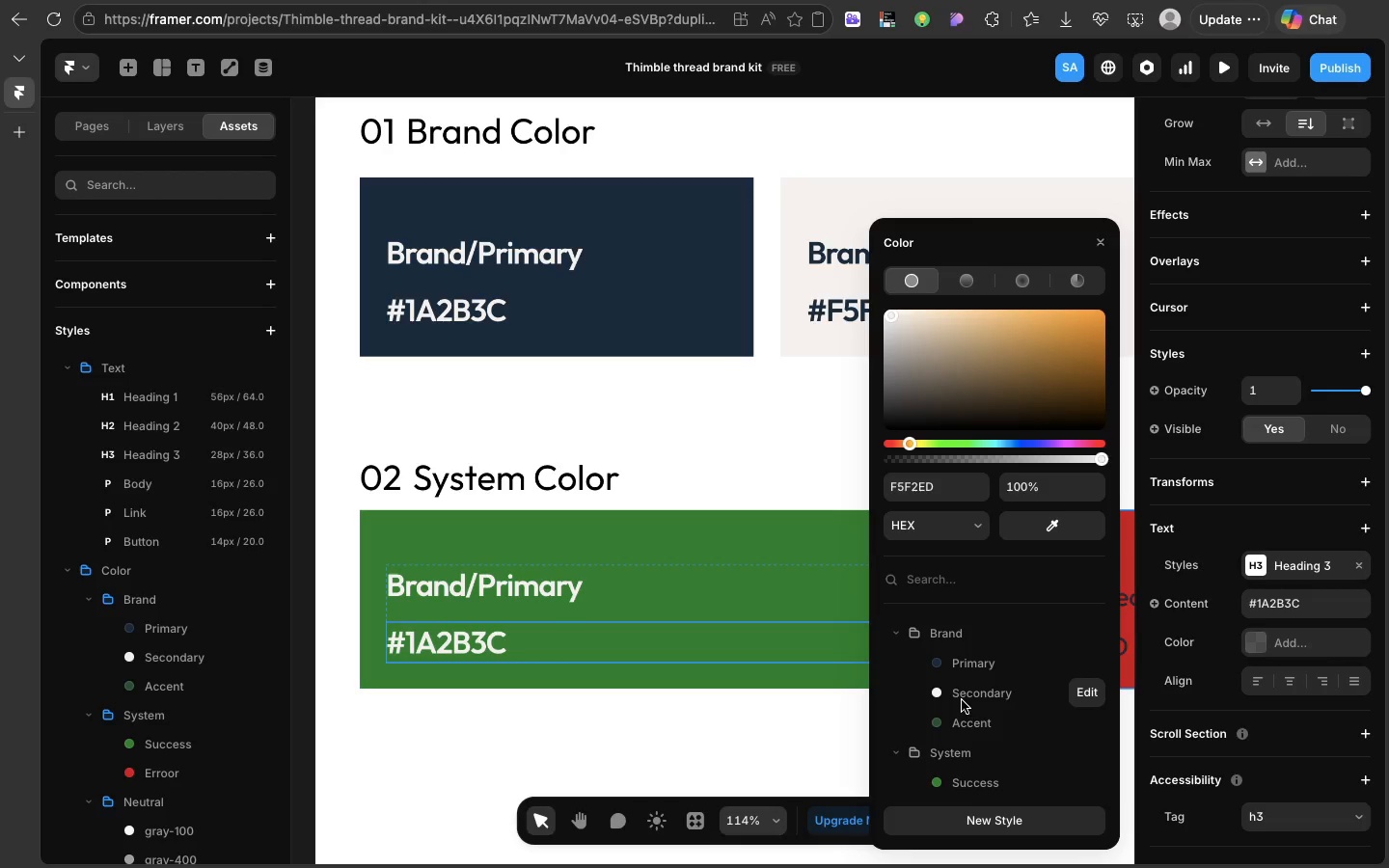 
left_click([962, 700])
 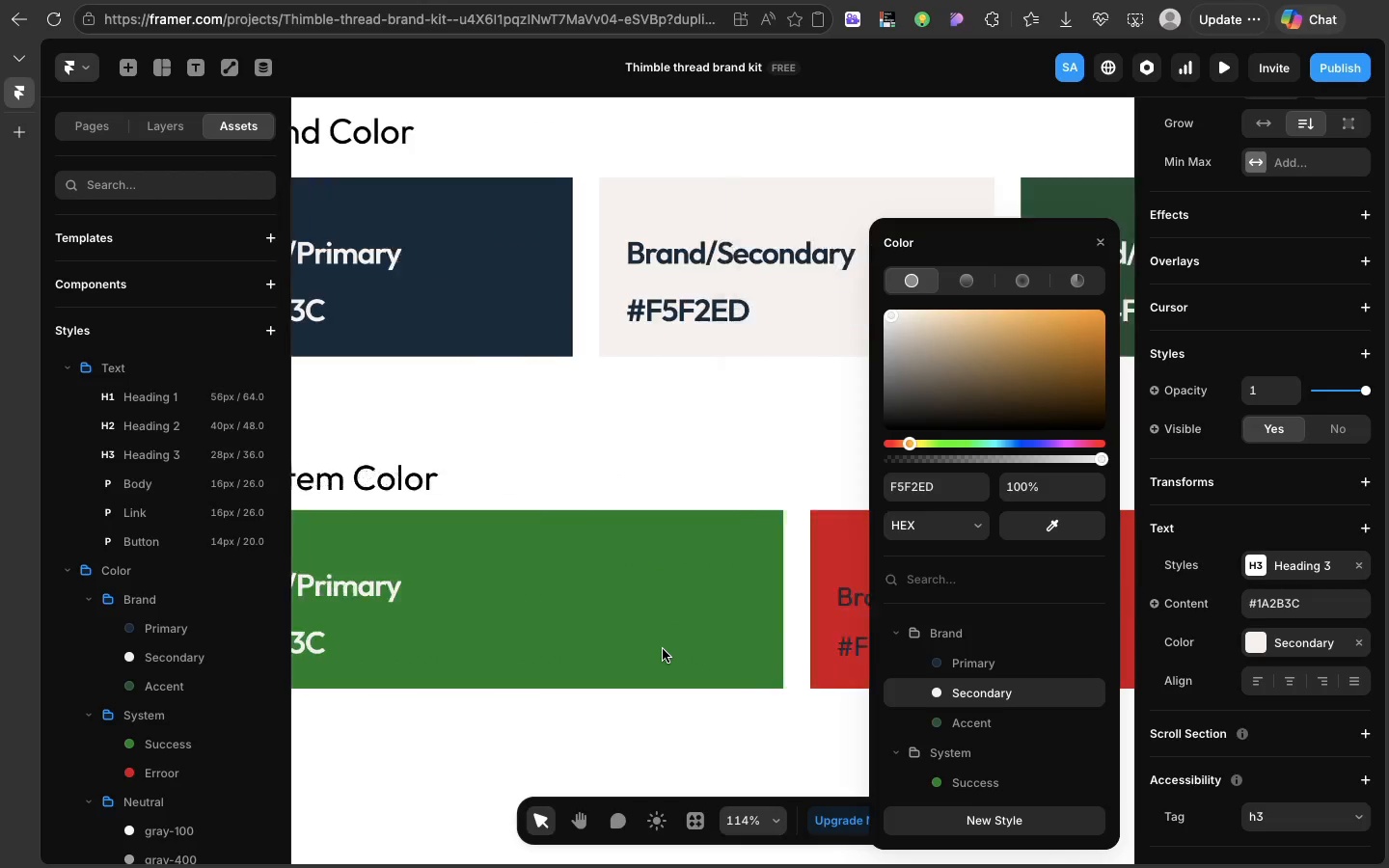 
scroll: coordinate [663, 649], scroll_direction: down, amount: 39.0
 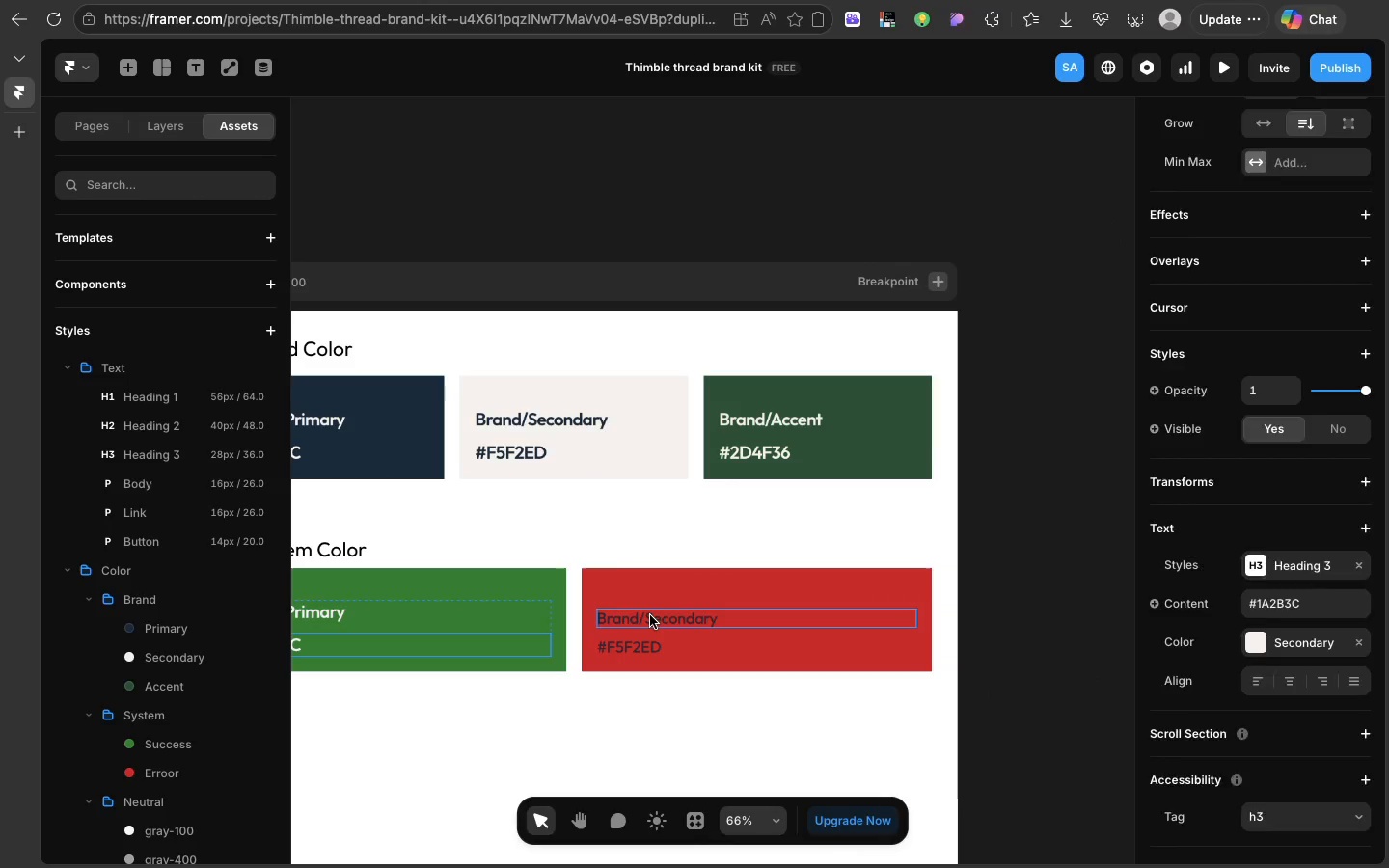 
left_click([650, 615])
 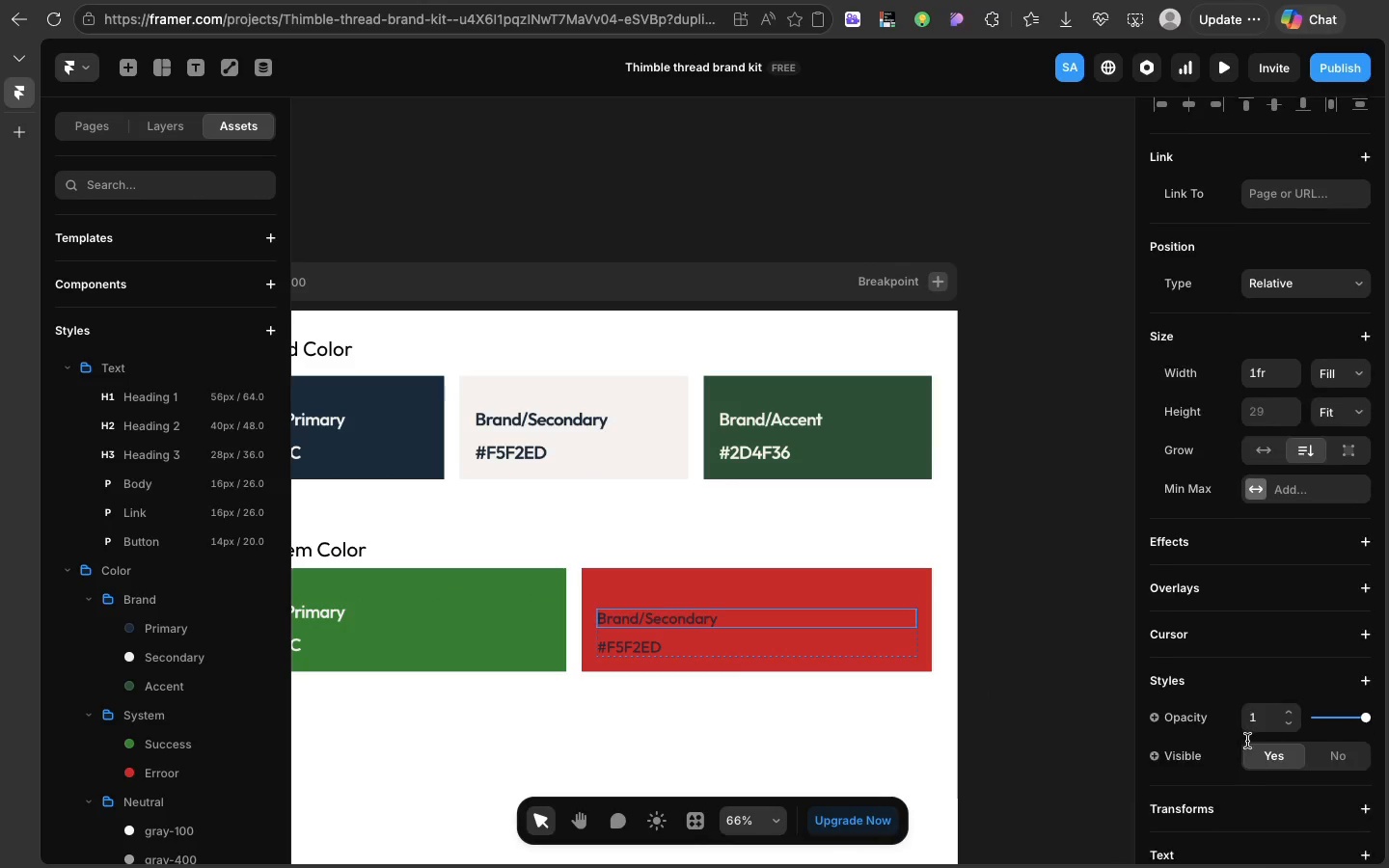 
scroll: coordinate [1247, 741], scroll_direction: down, amount: 32.0
 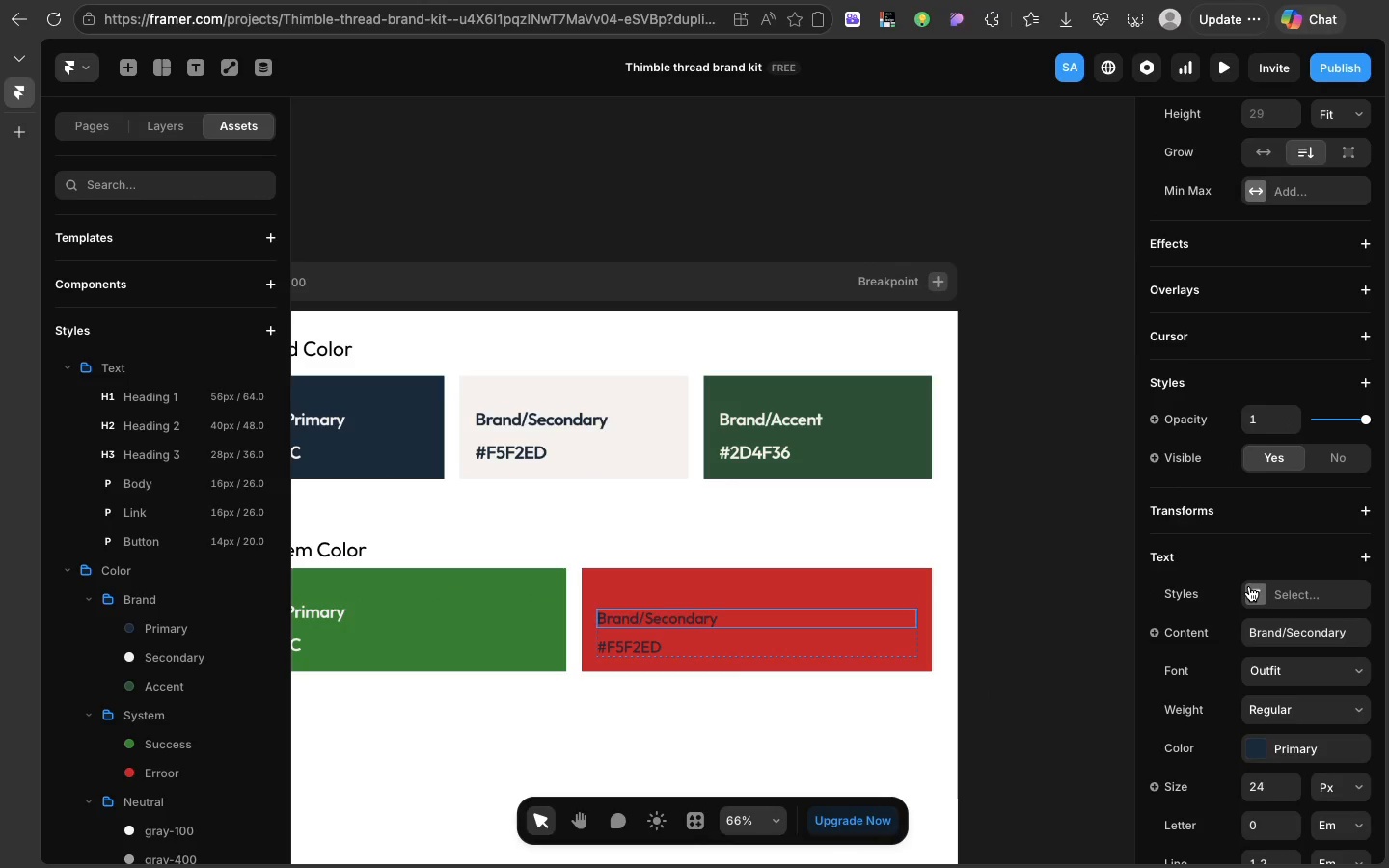 
left_click([1249, 586])
 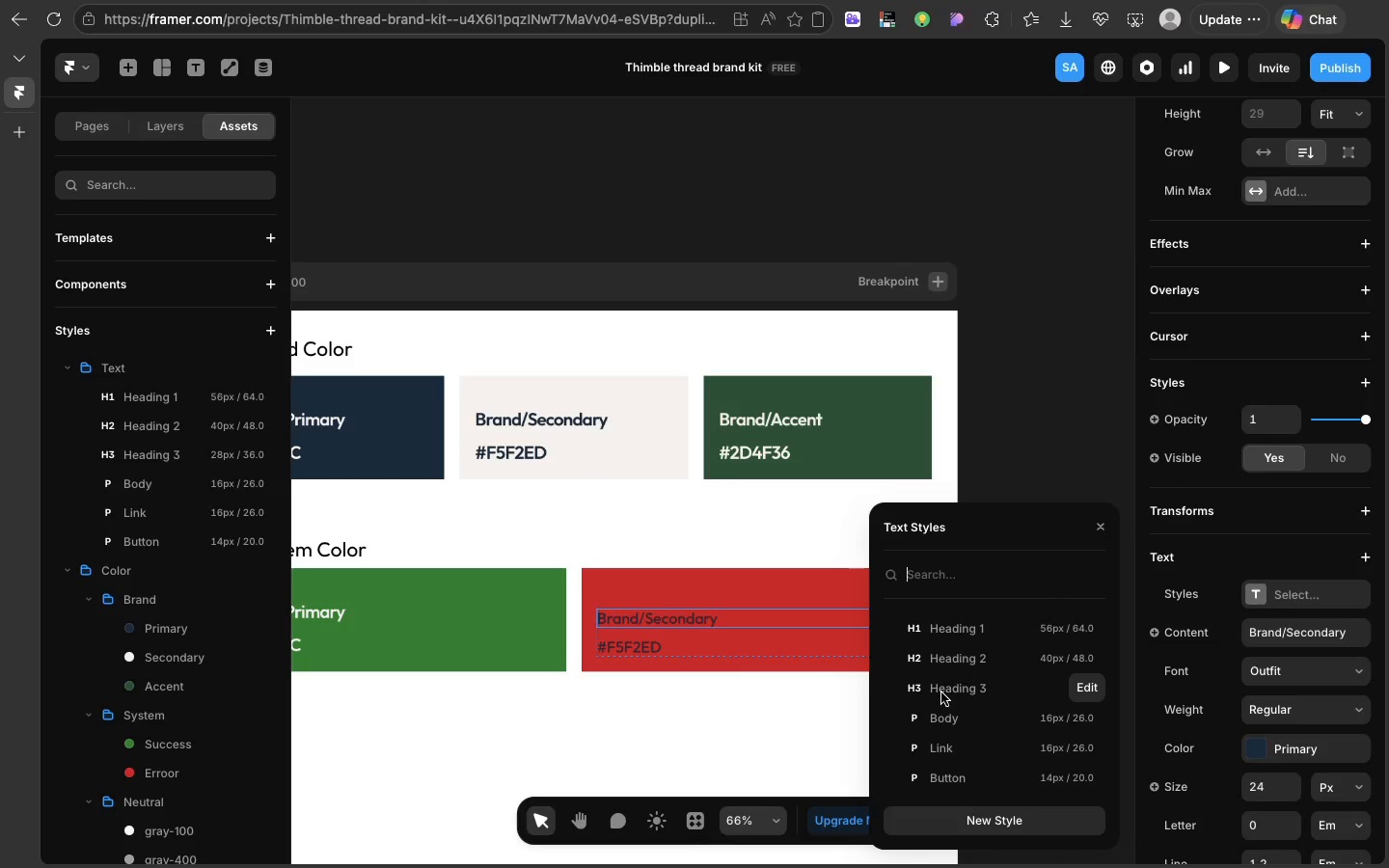 
left_click([941, 692])
 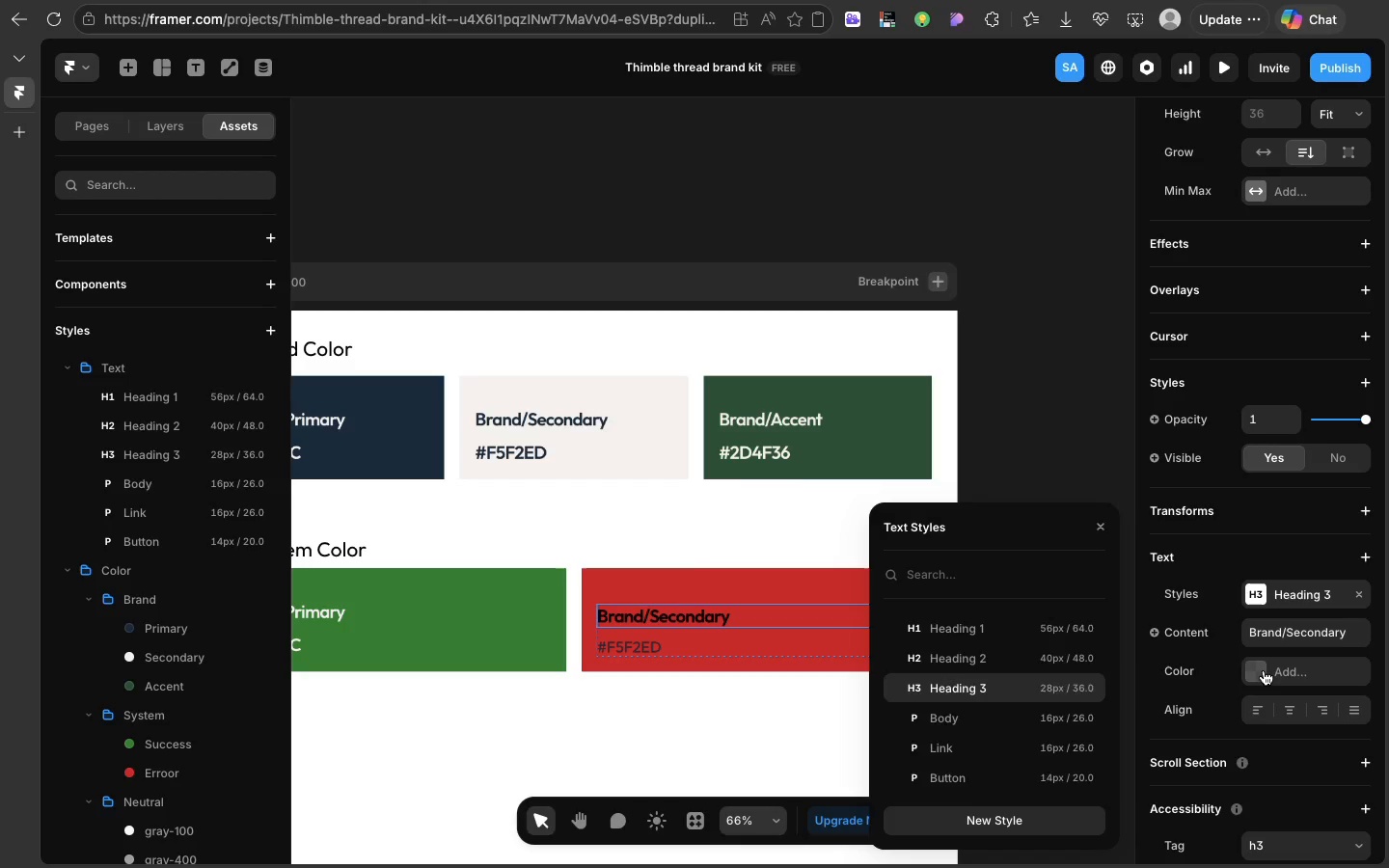 
left_click([1264, 670])
 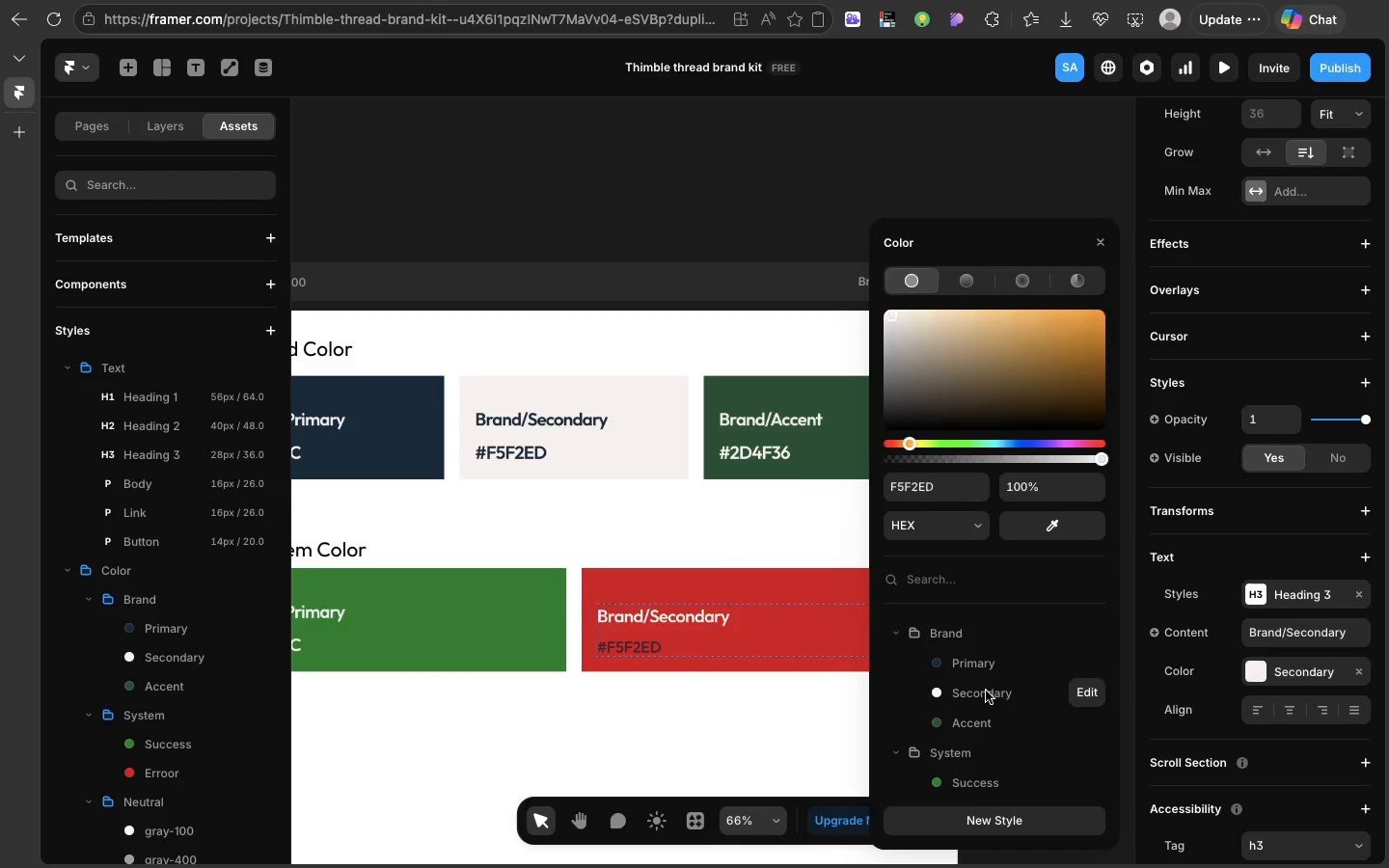 
left_click([986, 691])
 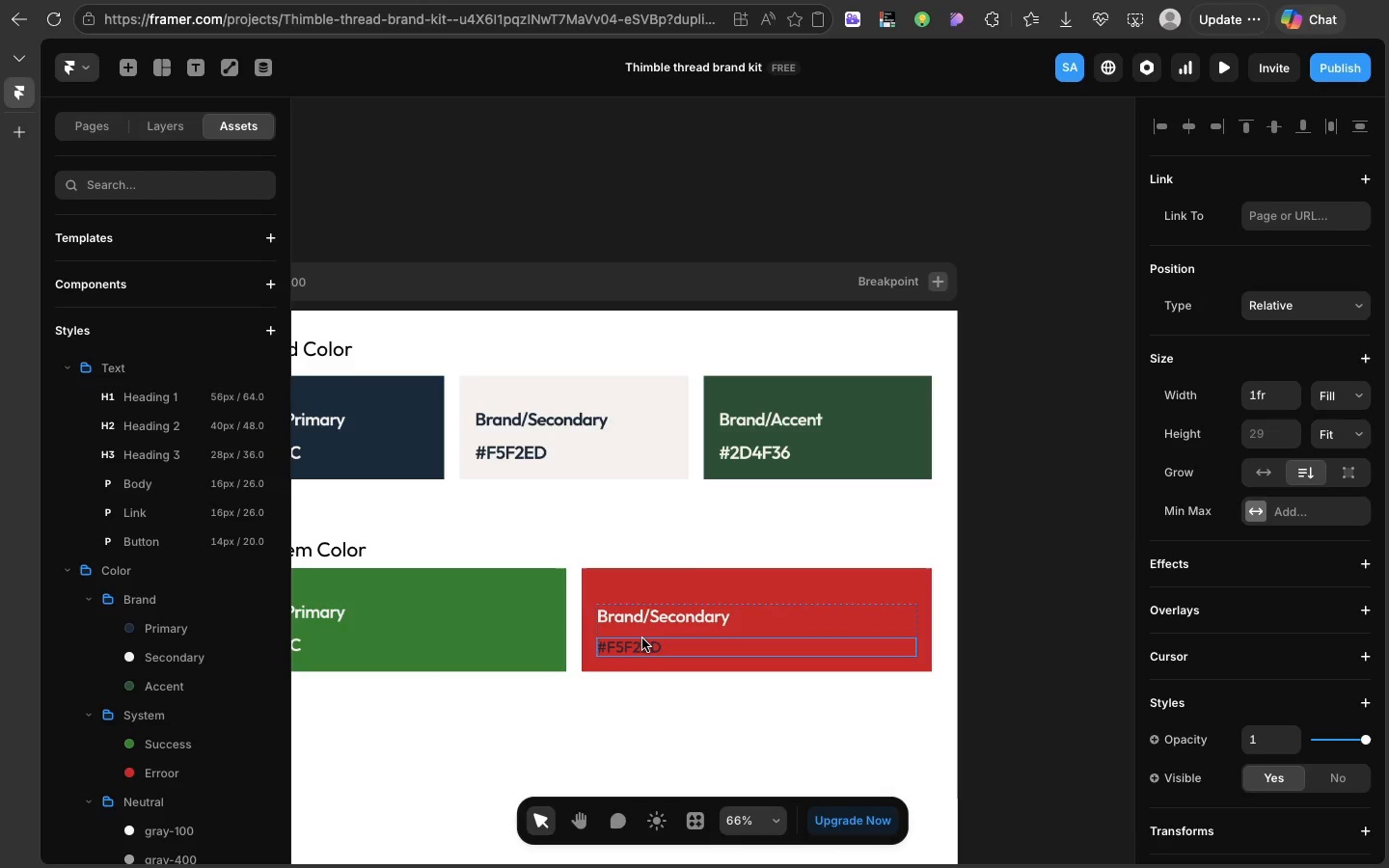 
left_click([642, 638])
 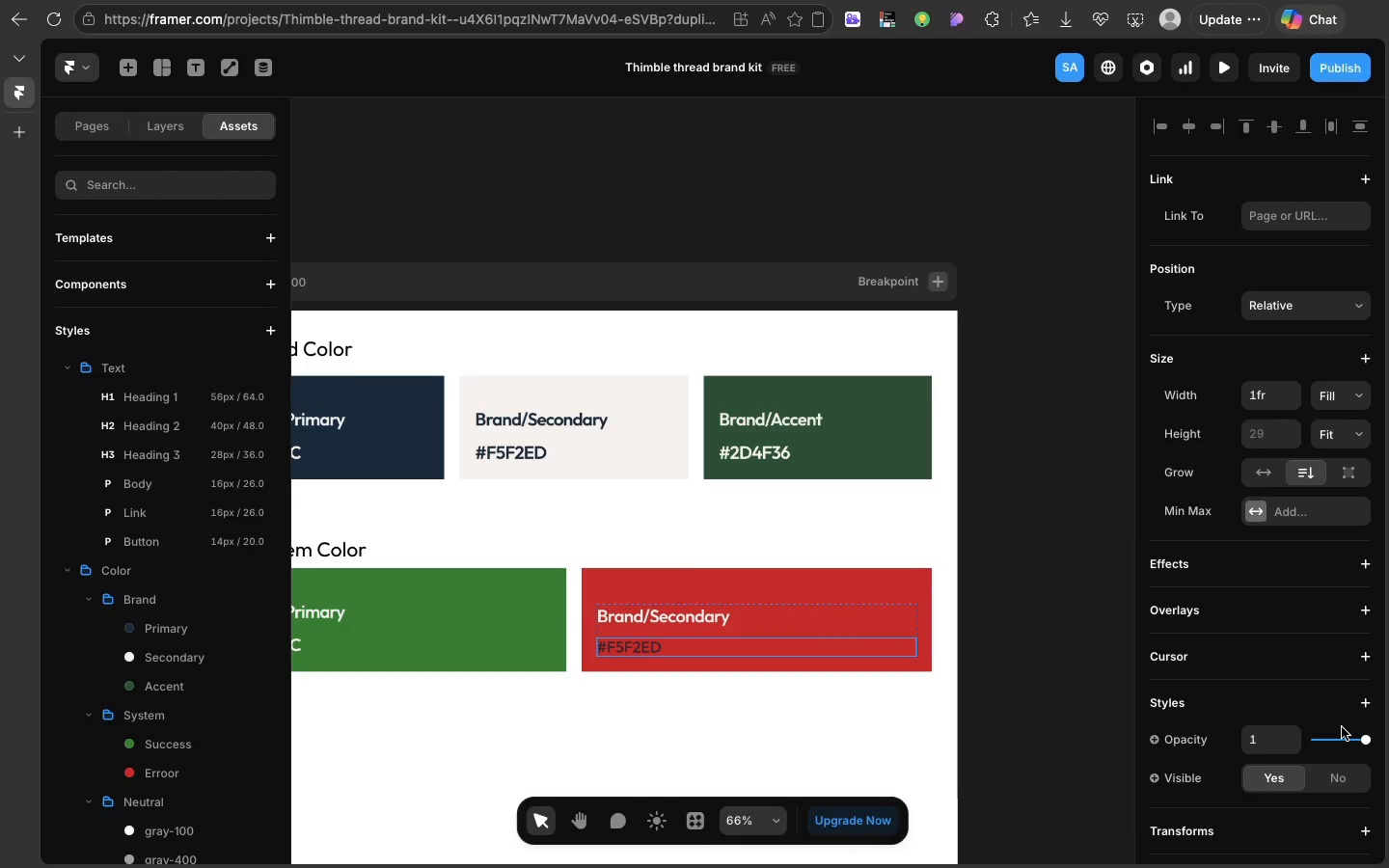 
scroll: coordinate [1342, 727], scroll_direction: down, amount: 70.0
 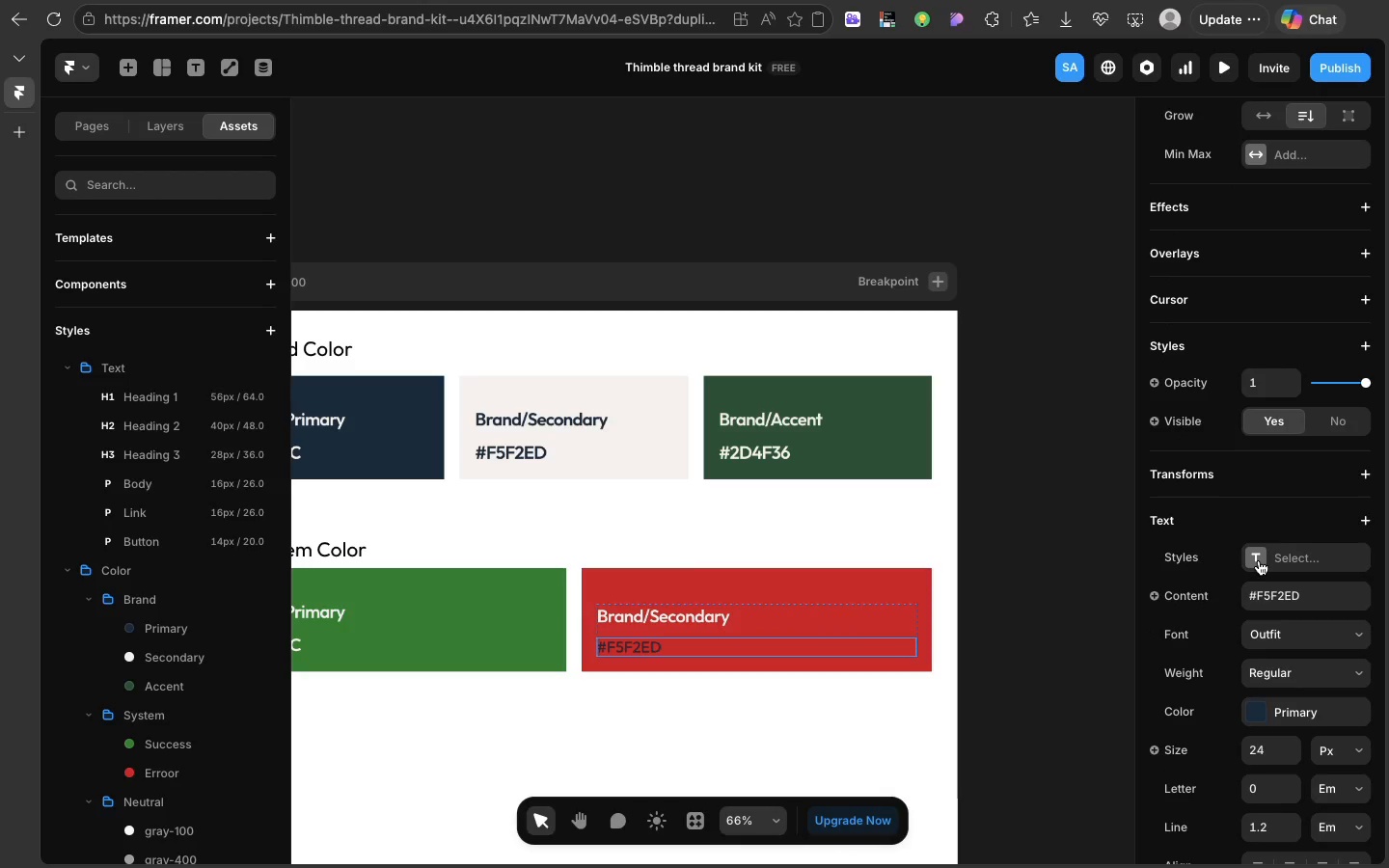 
left_click([1259, 560])
 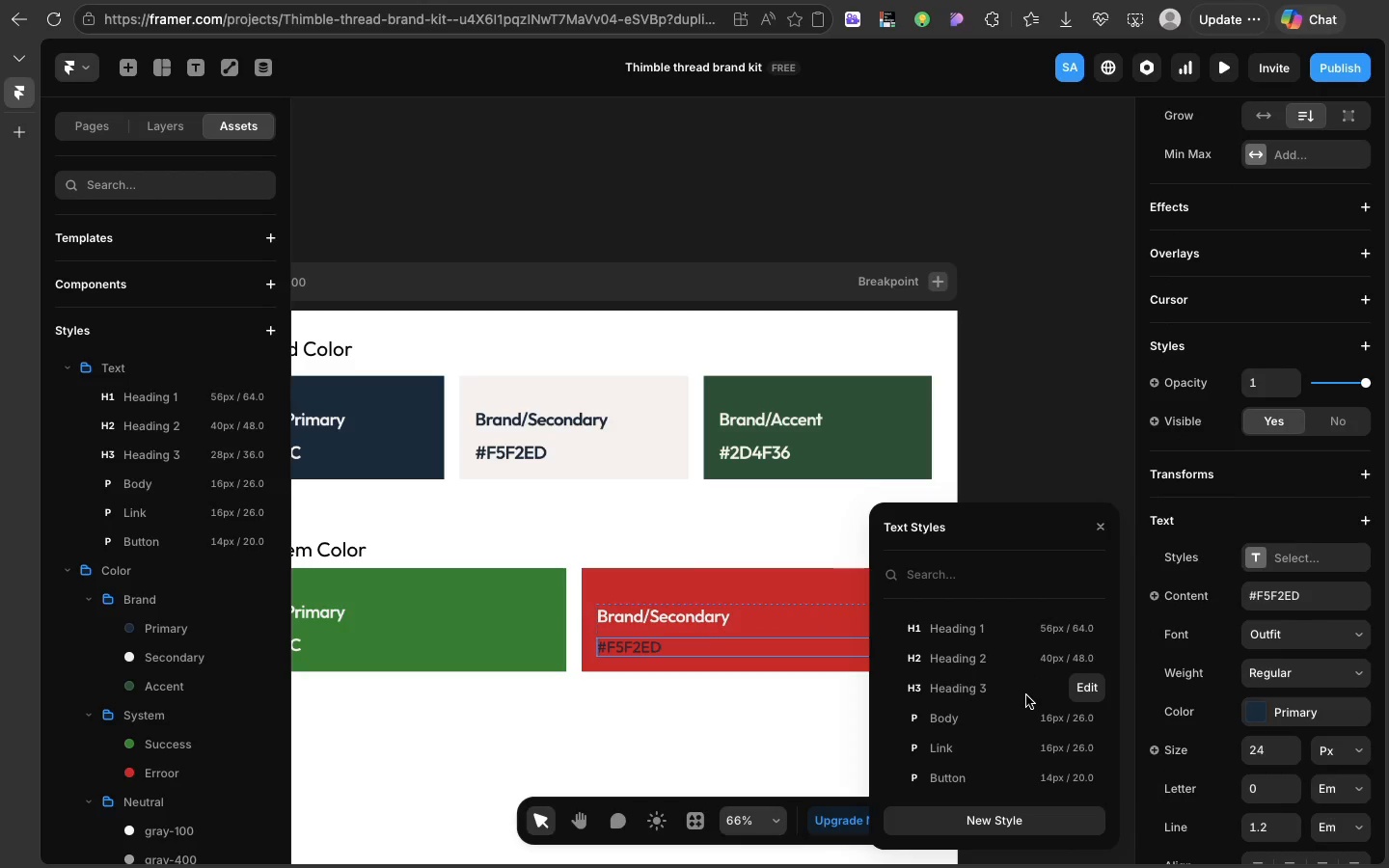 
left_click([1026, 695])
 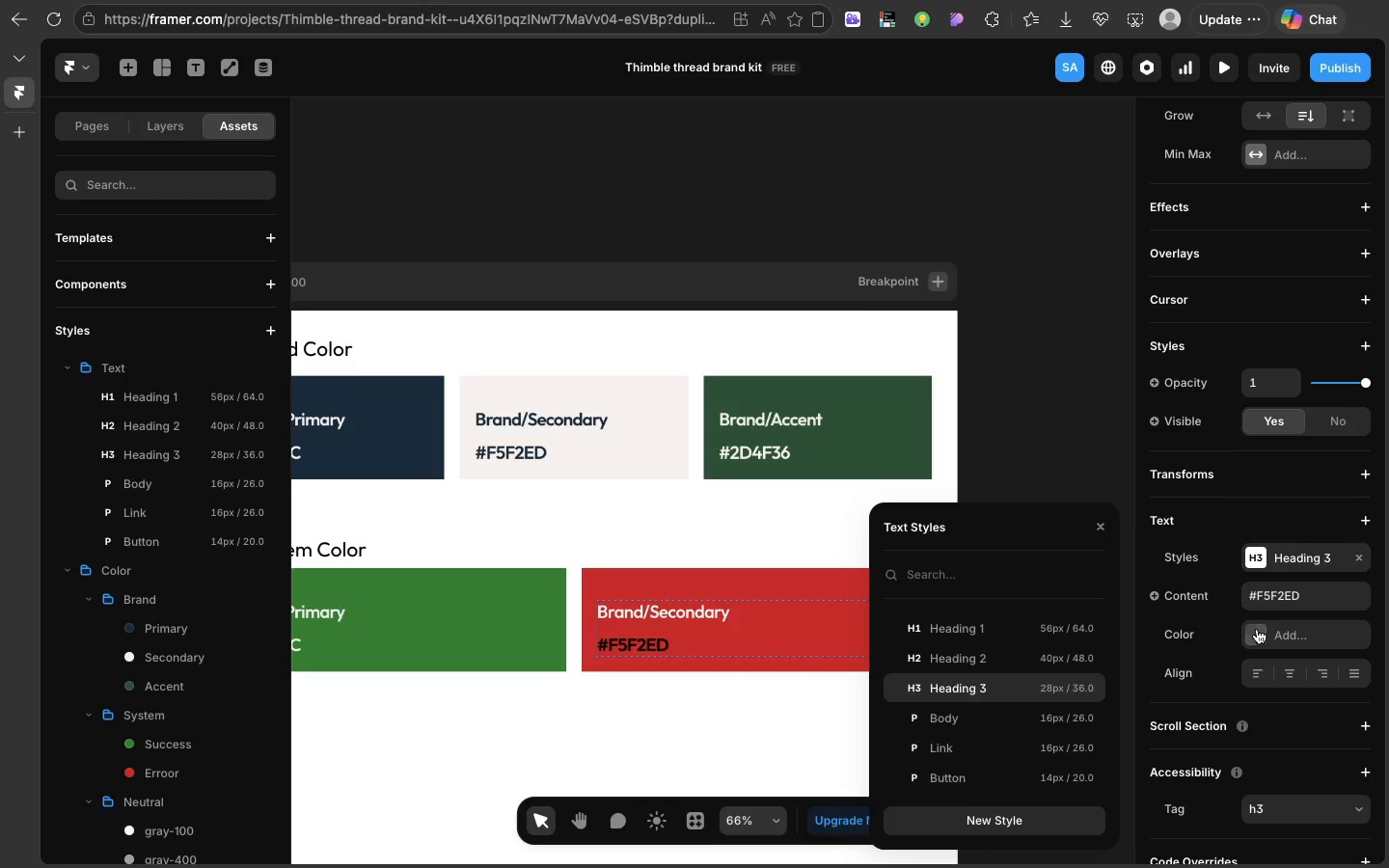 
left_click([1257, 629])
 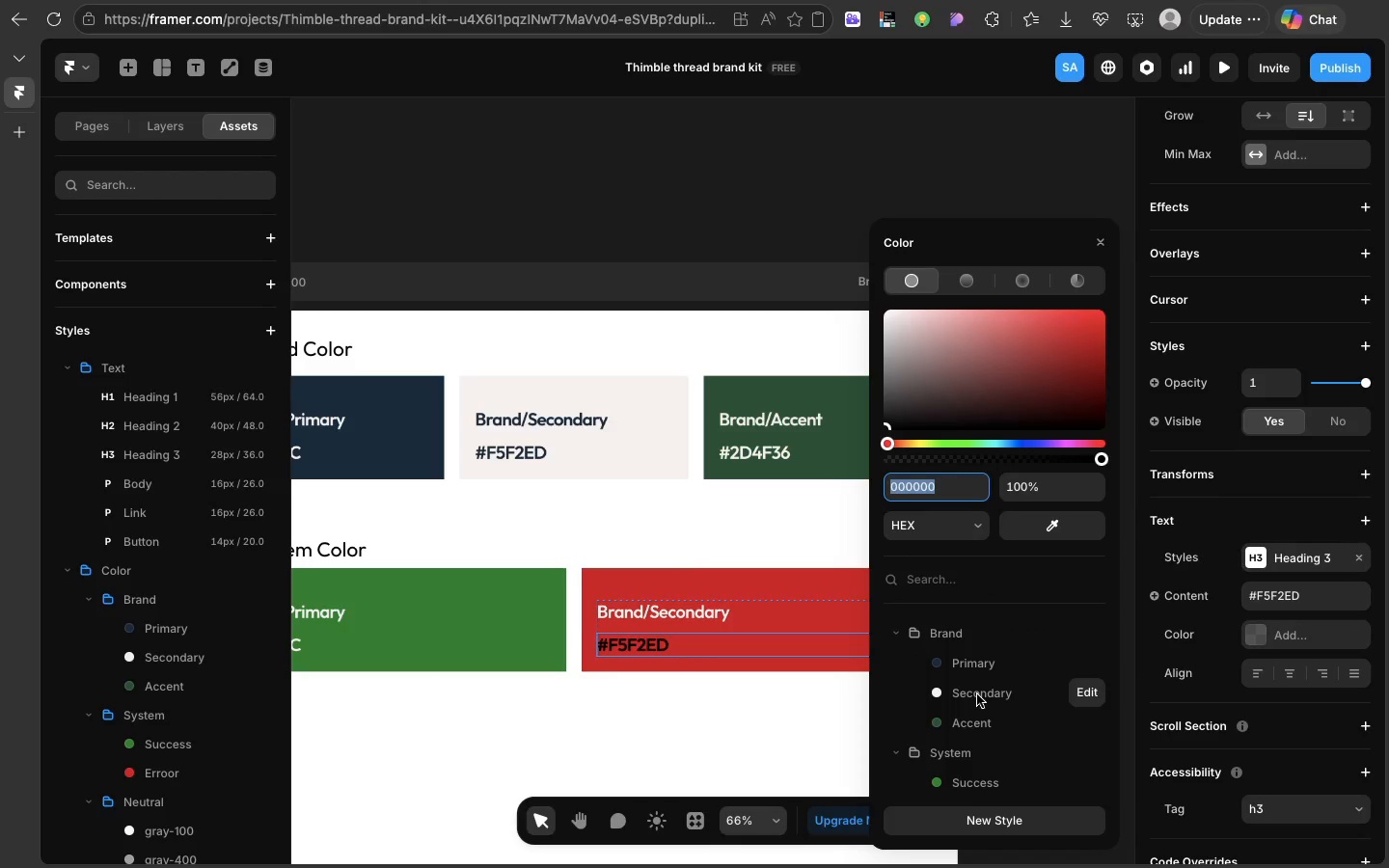 
left_click([977, 694])
 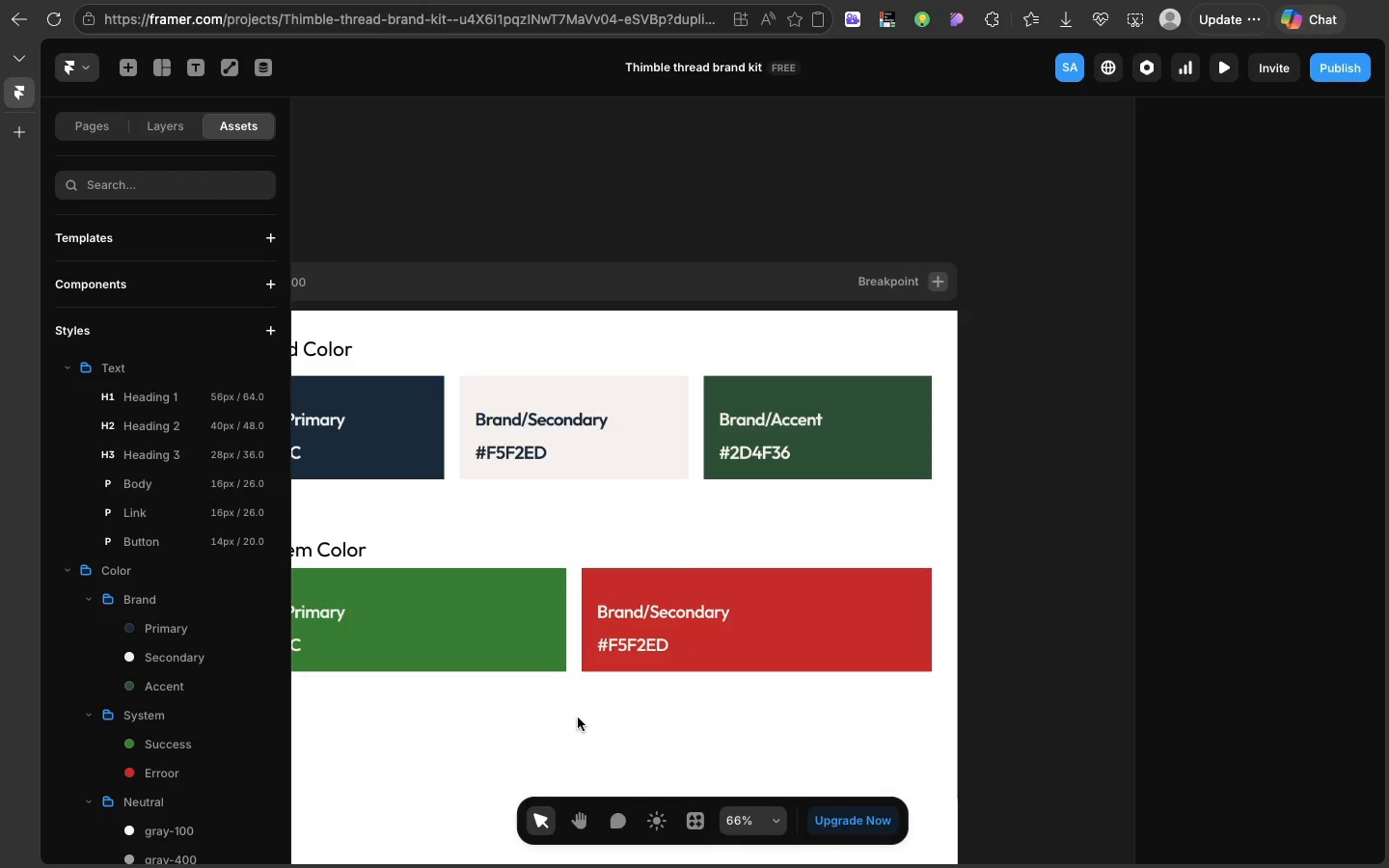 
left_click([578, 718])
 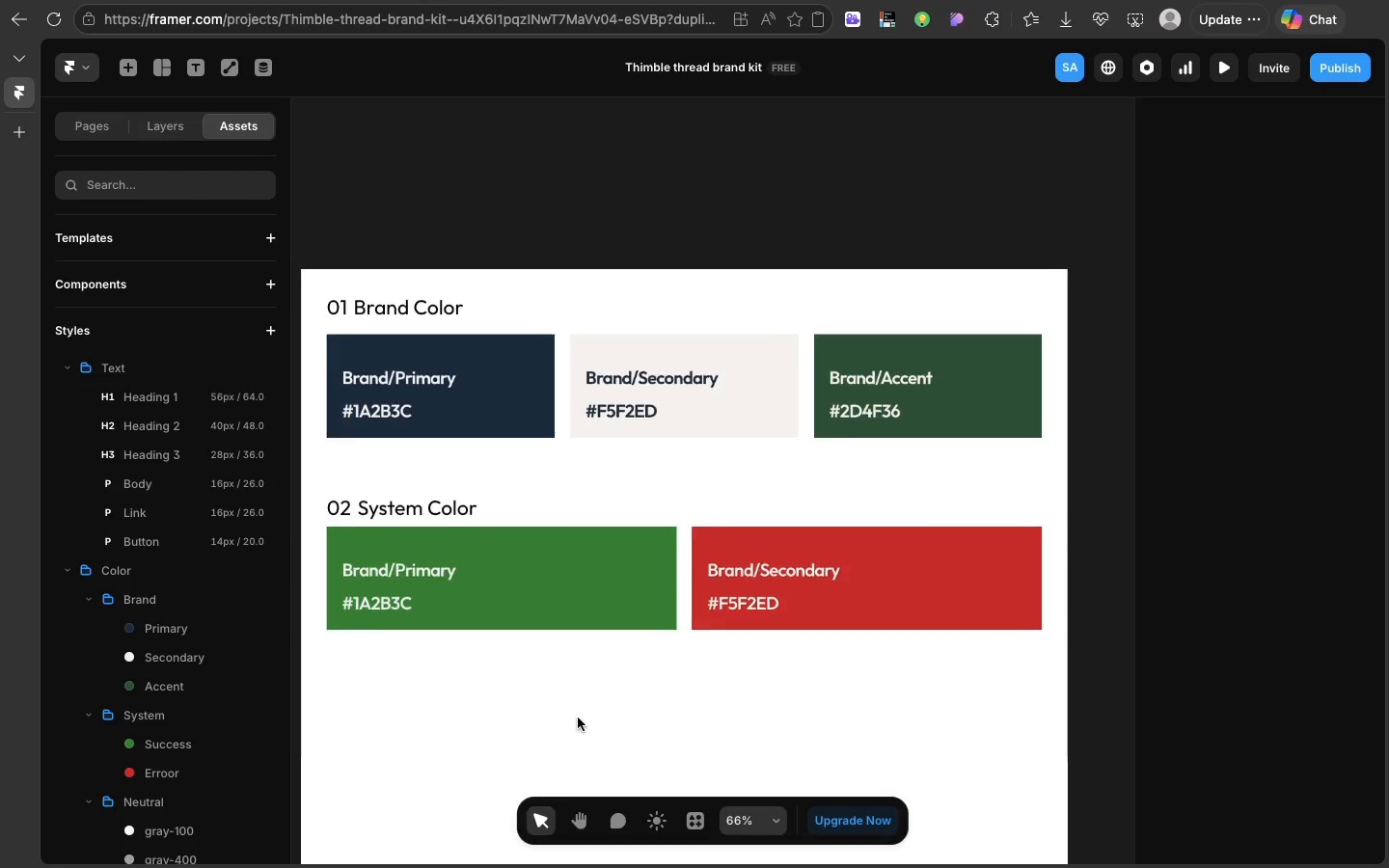 
scroll: coordinate [578, 718], scroll_direction: down, amount: 14.0
 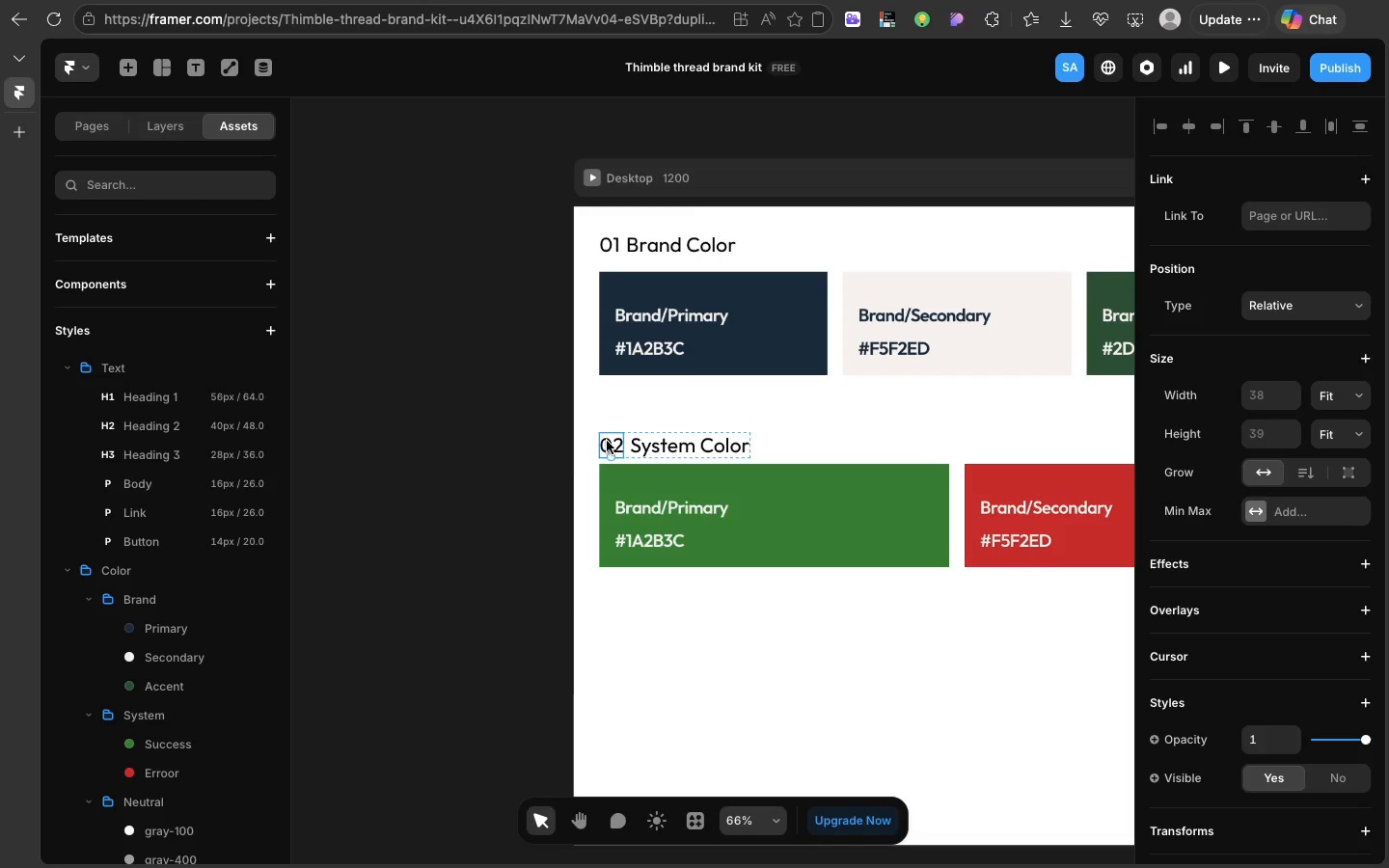 
left_click([607, 441])
 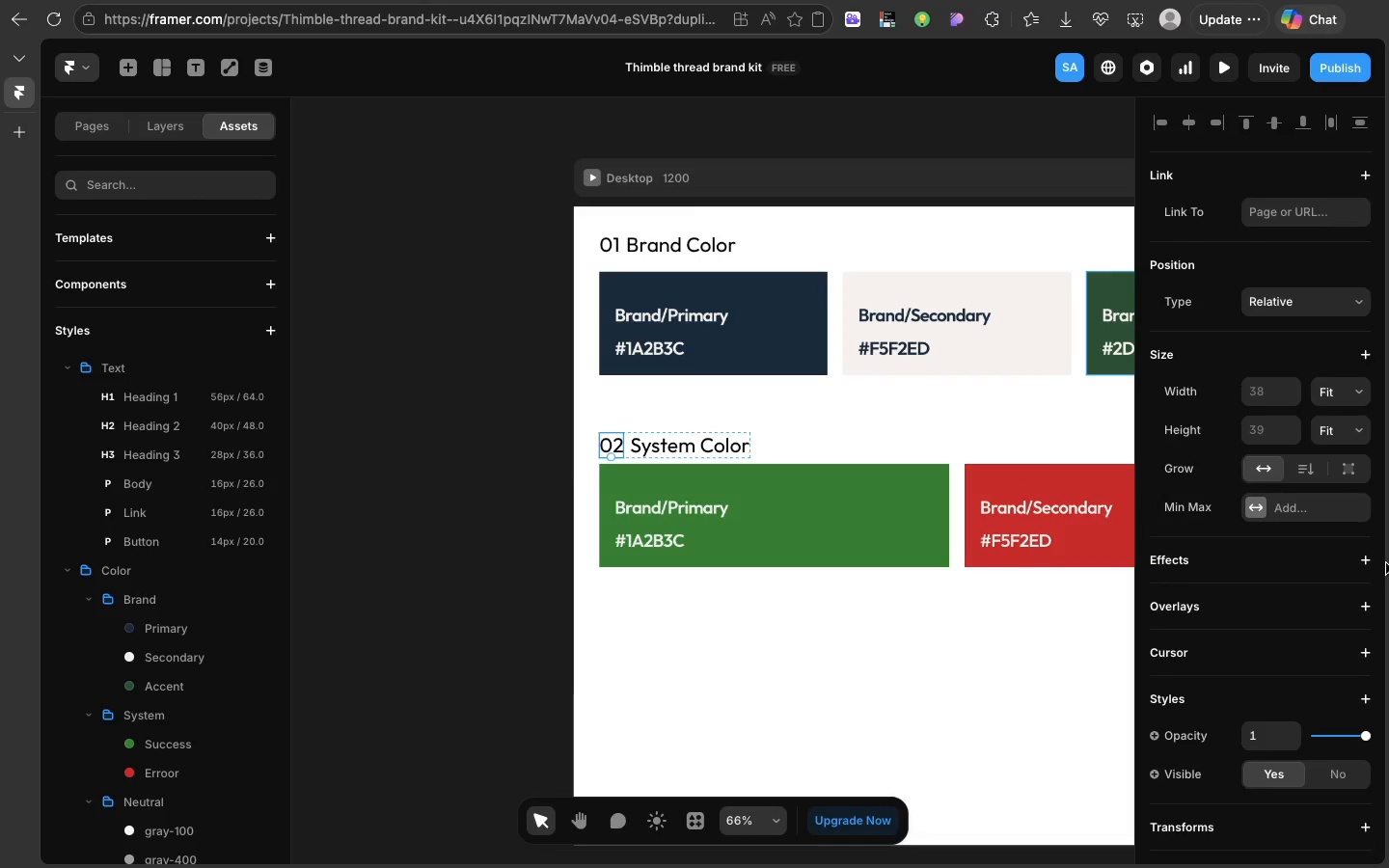 
scroll: coordinate [1386, 563], scroll_direction: down, amount: 45.0
 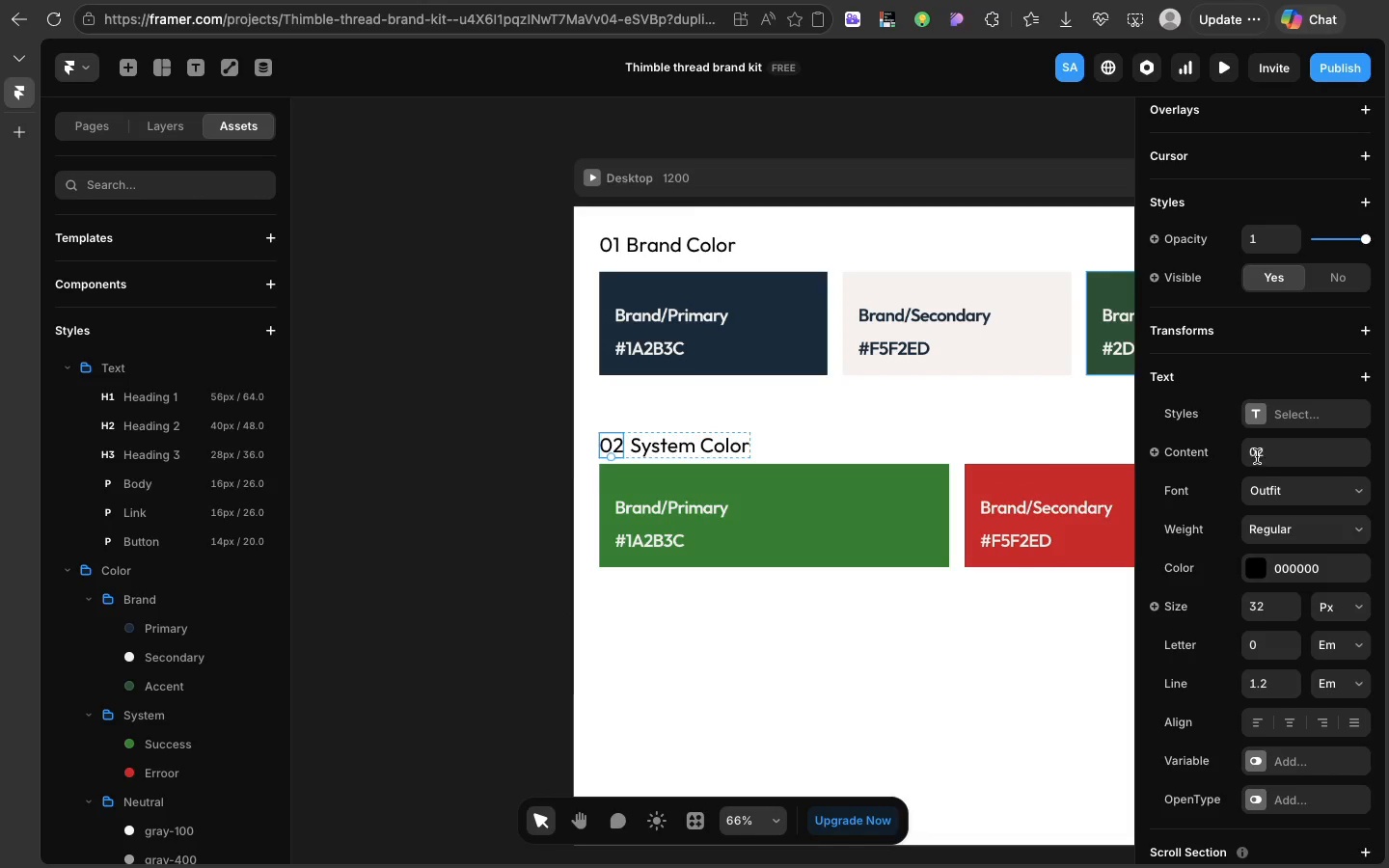 
left_click([1253, 418])
 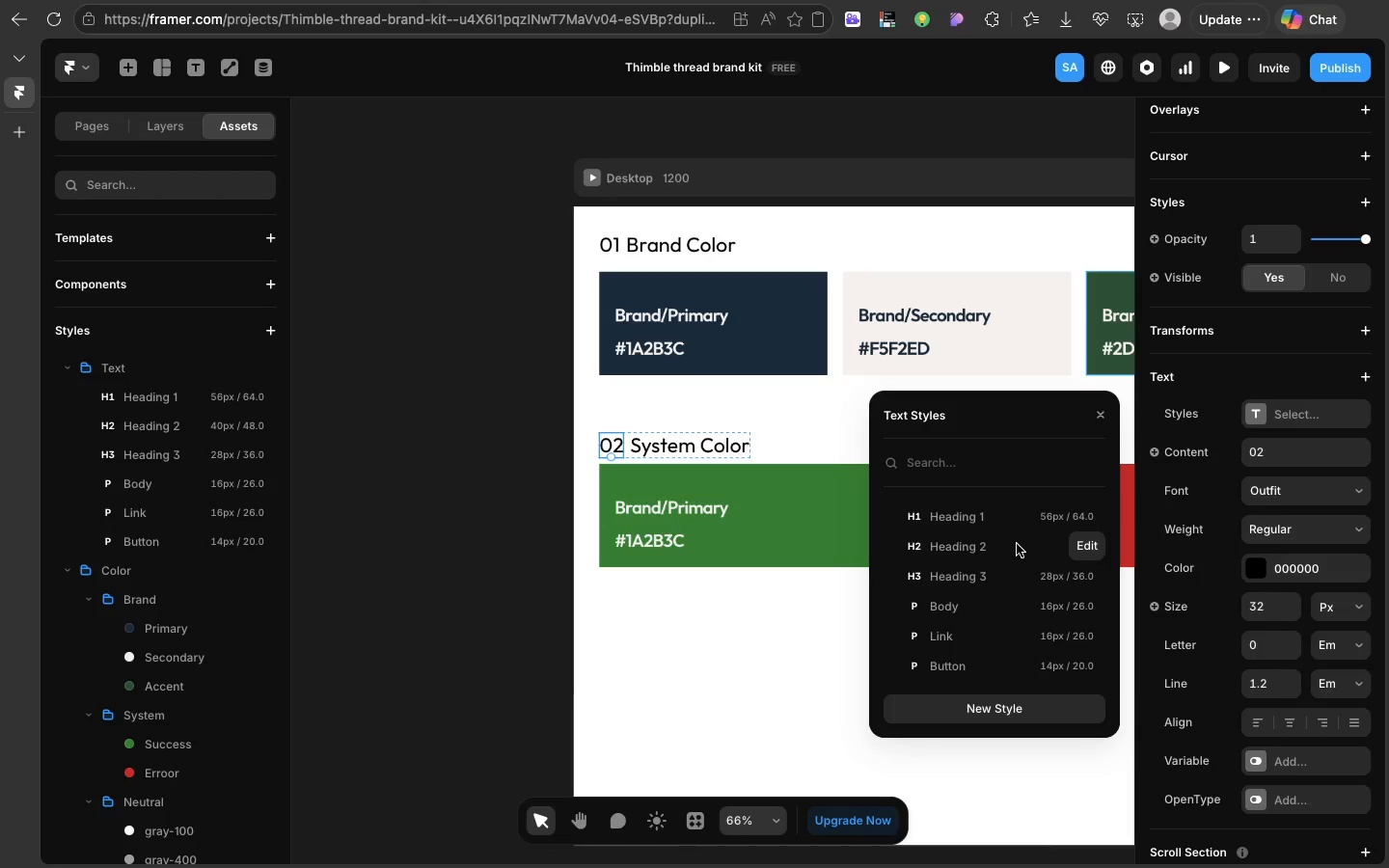 
left_click([1017, 544])
 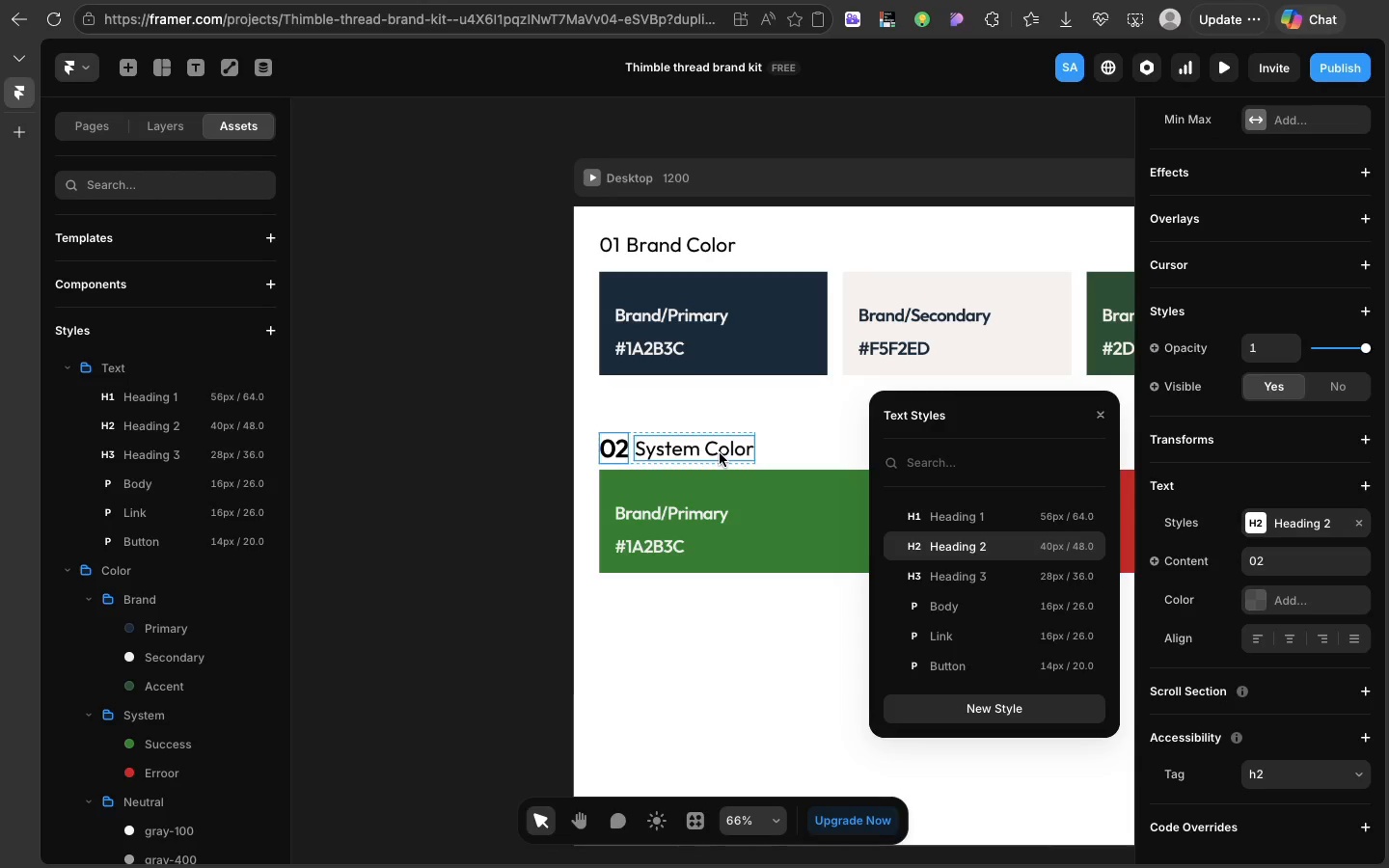 
left_click([720, 453])
 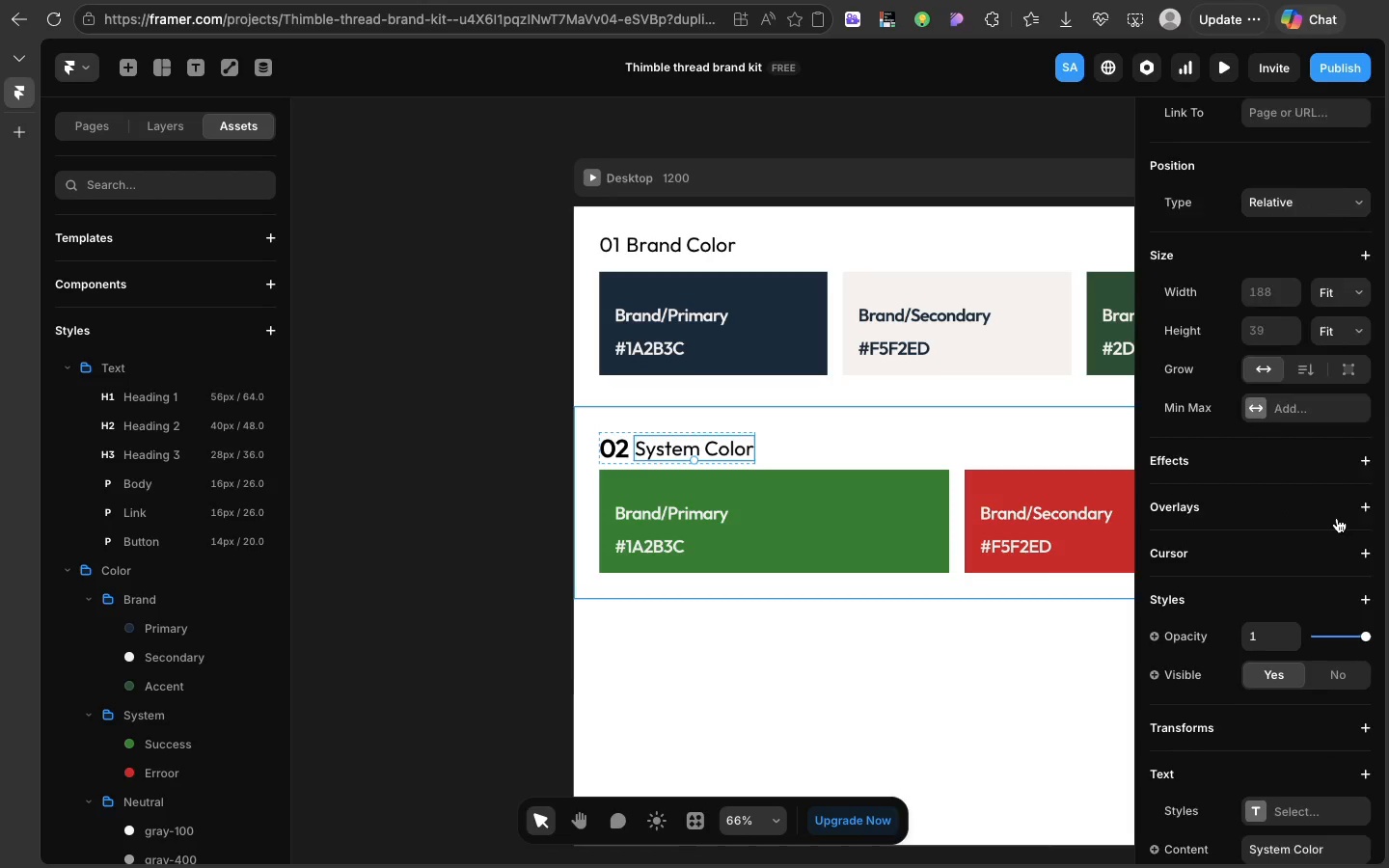 
scroll: coordinate [1337, 518], scroll_direction: down, amount: 36.0
 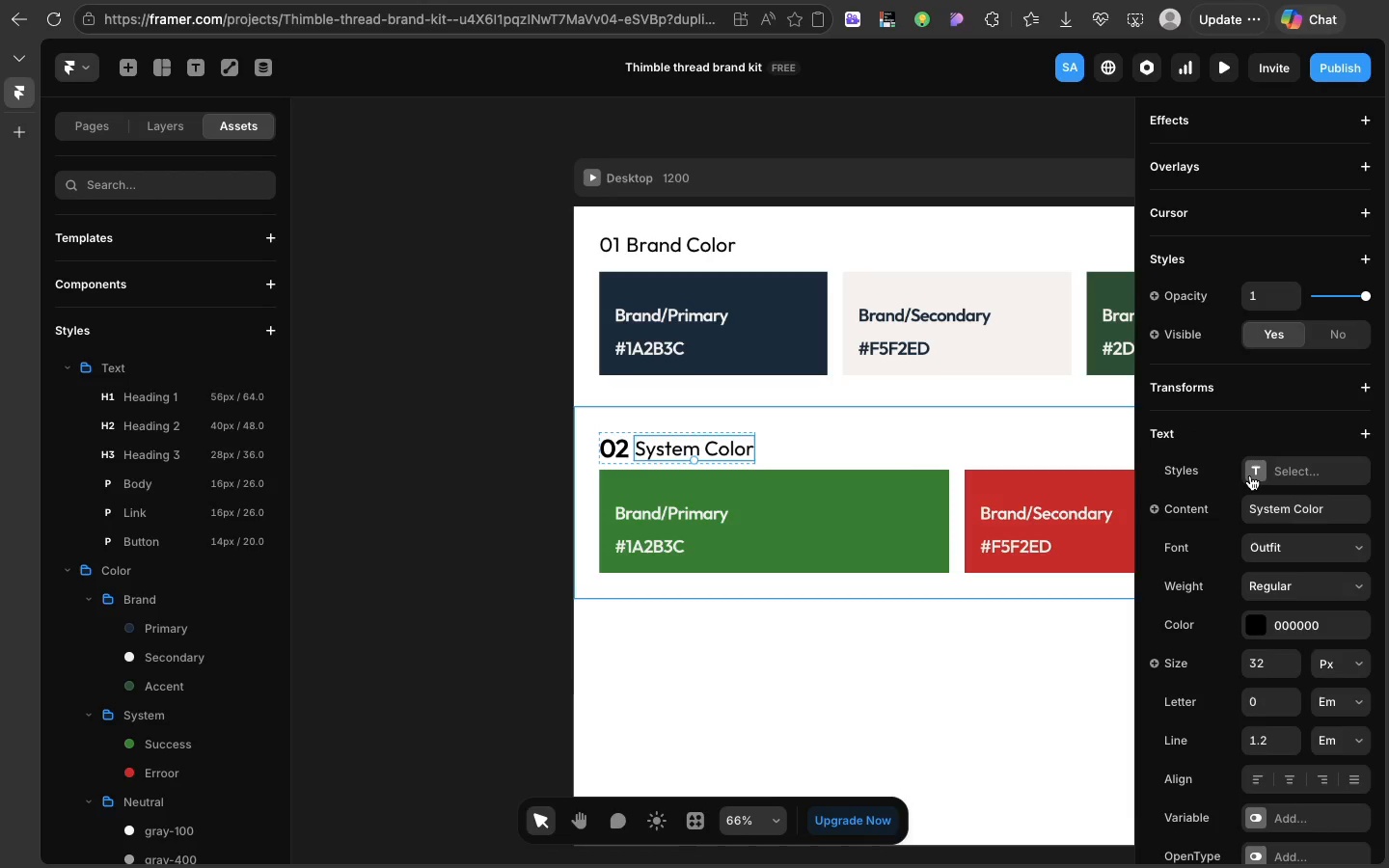 
left_click([1250, 475])
 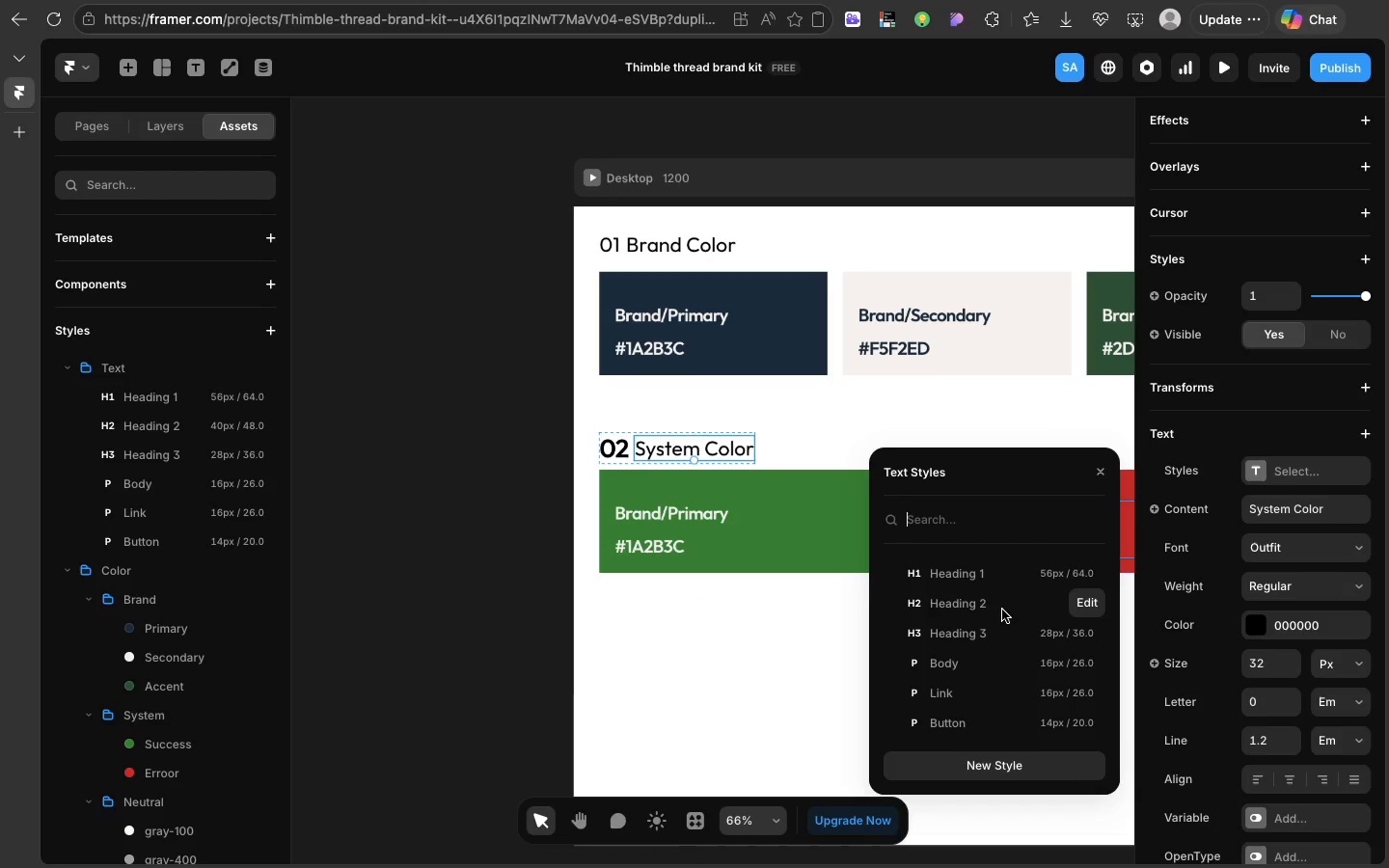 
left_click([1002, 610])
 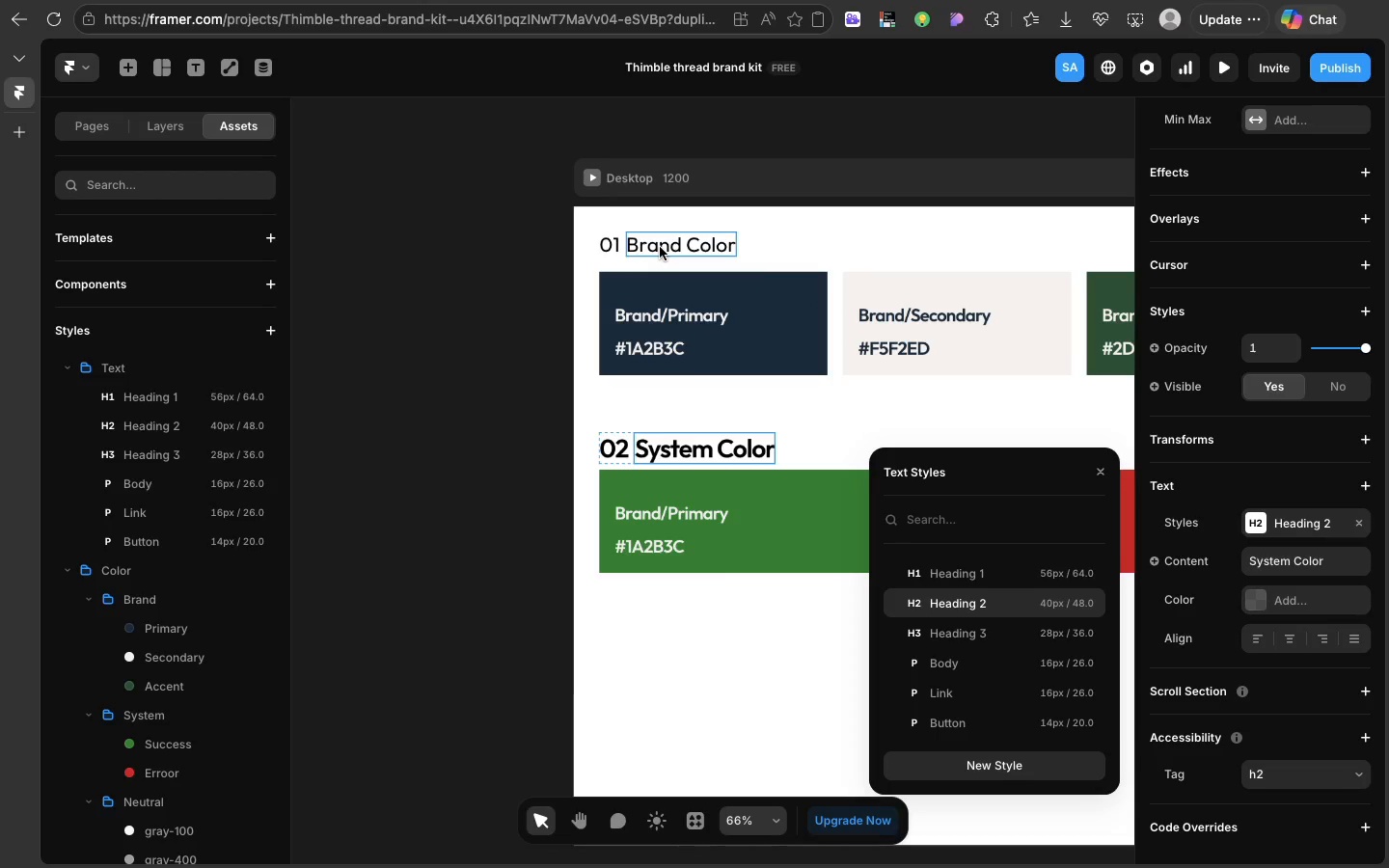 
left_click([660, 247])
 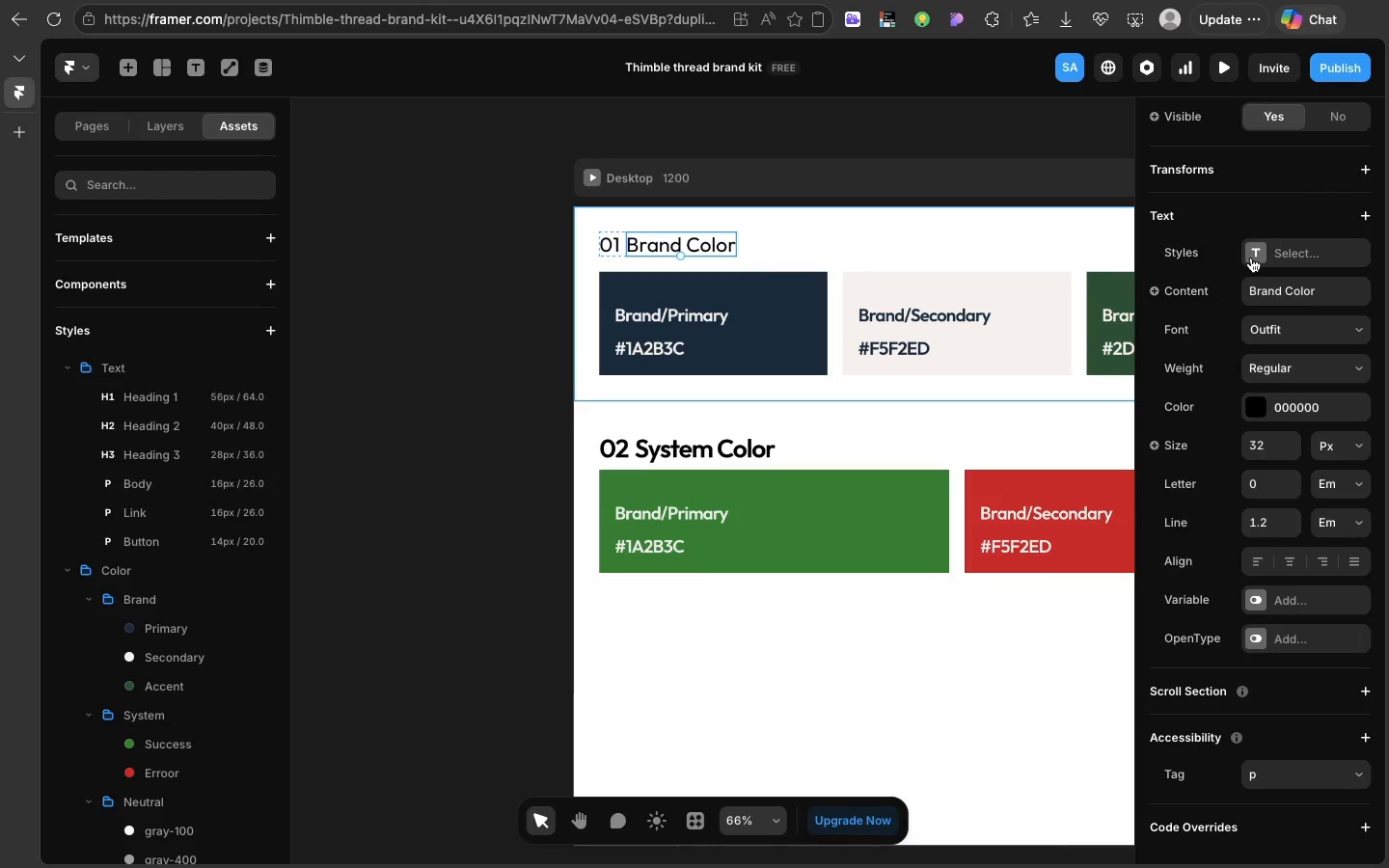 
left_click([1251, 258])
 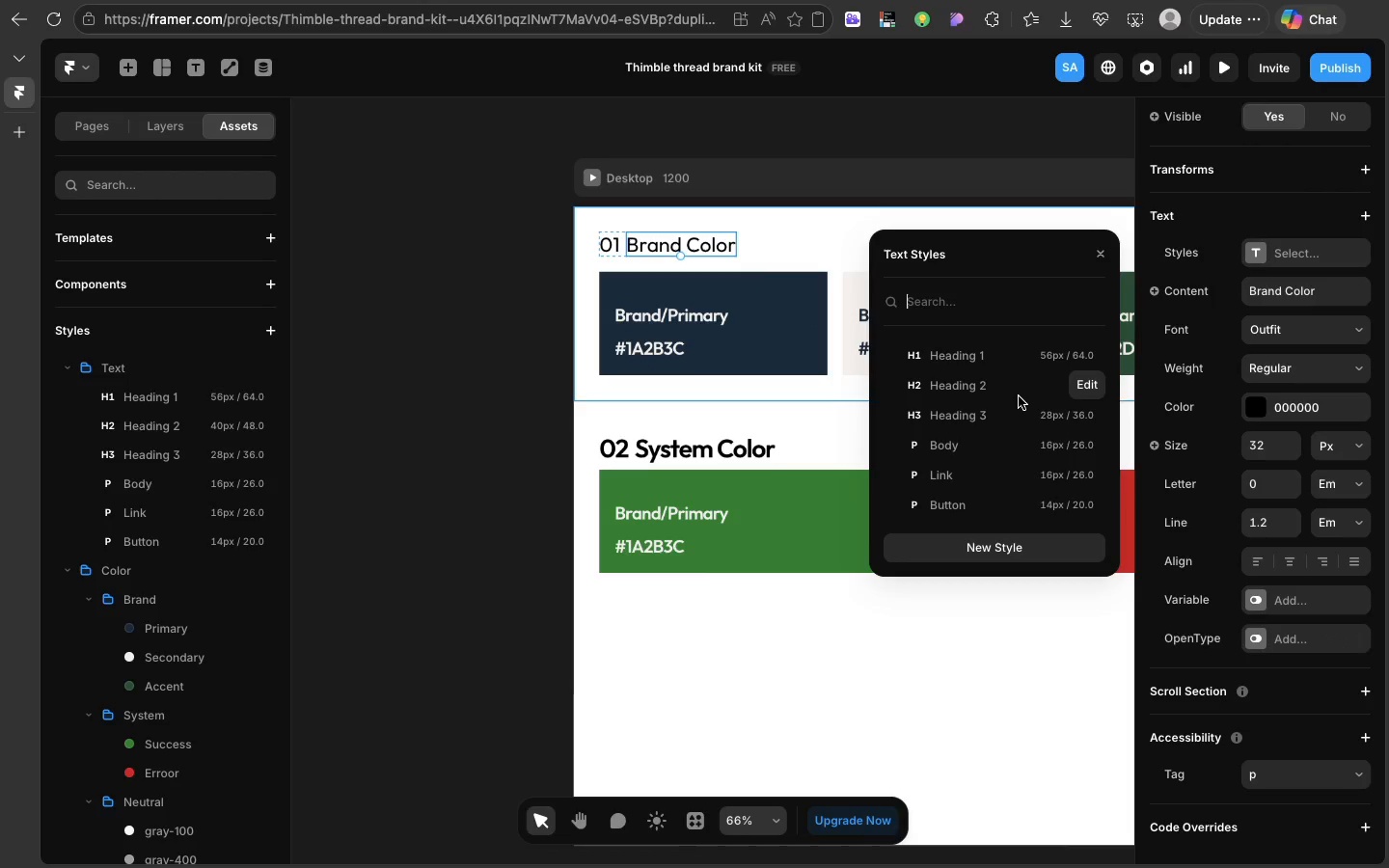 
left_click([1019, 396])
 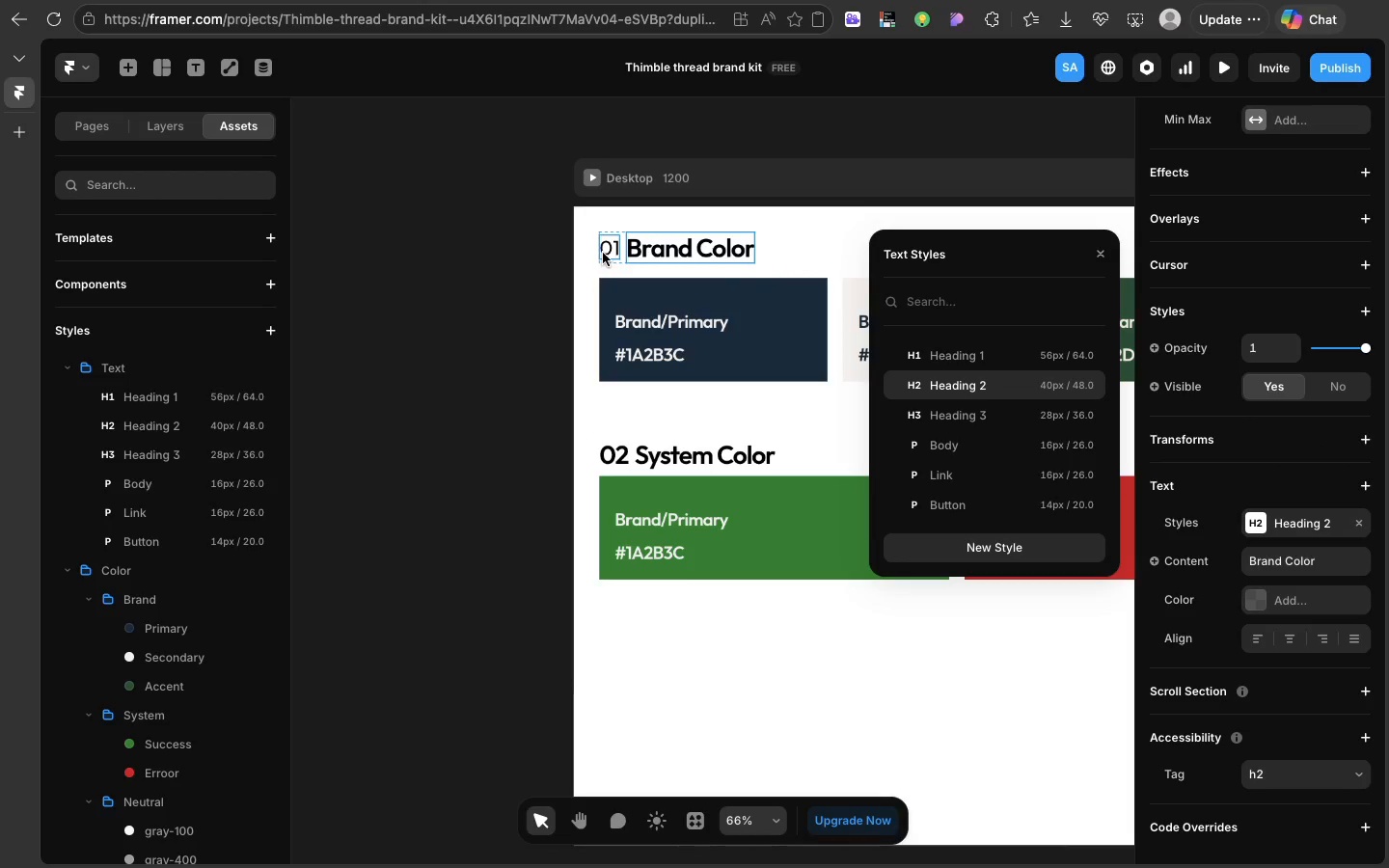 
left_click([603, 253])
 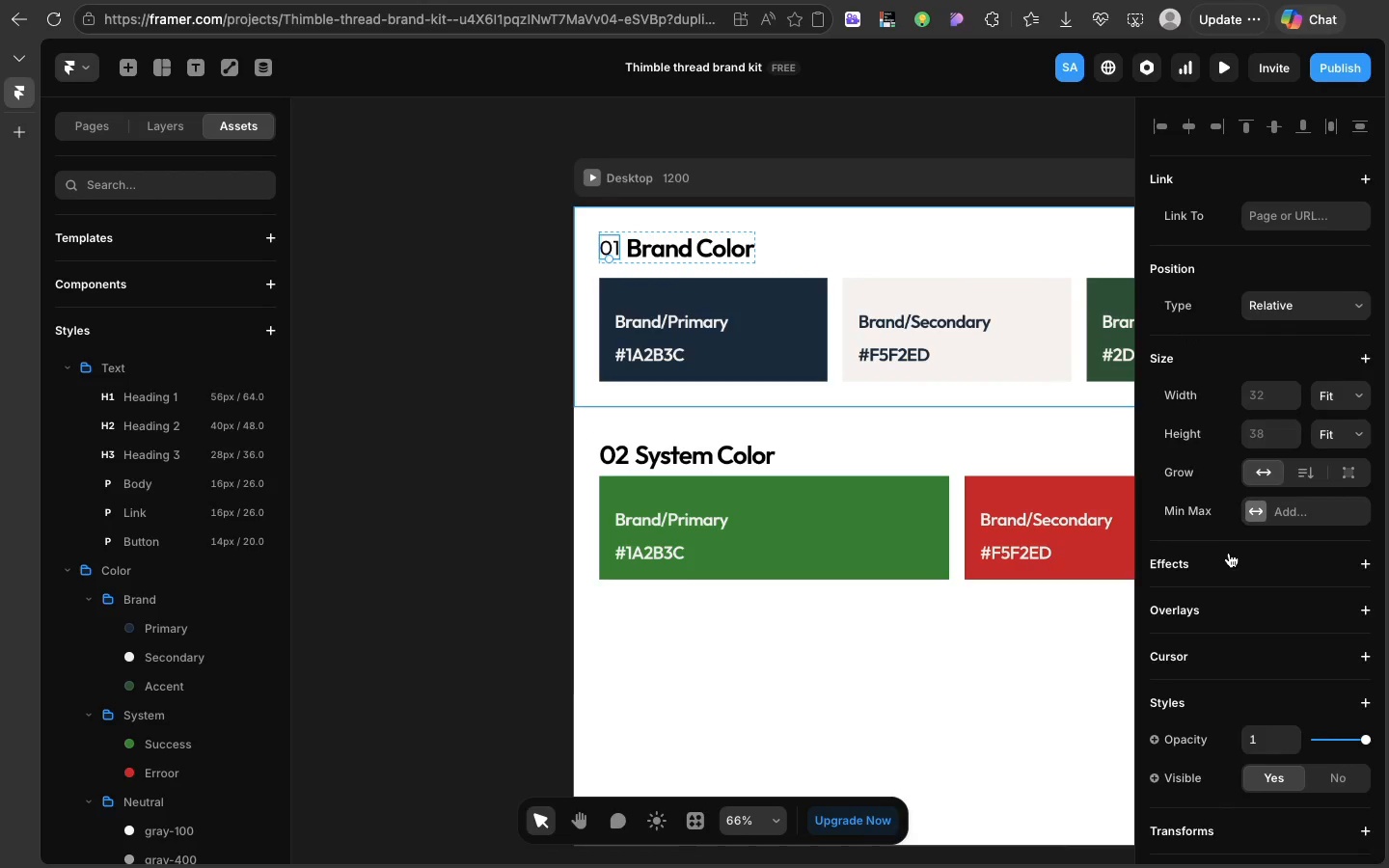 
scroll: coordinate [1229, 553], scroll_direction: down, amount: 30.0
 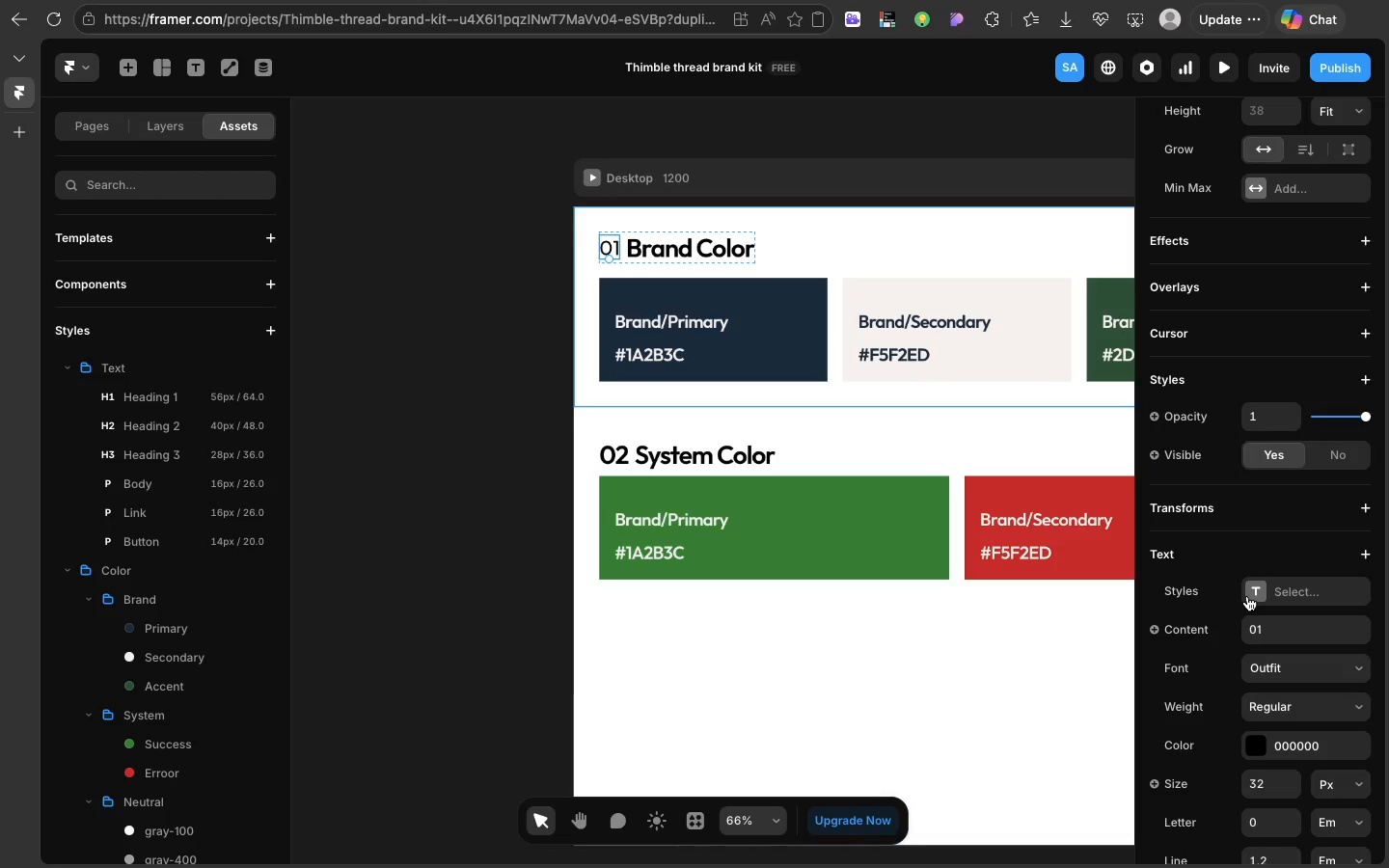 
left_click([1247, 596])
 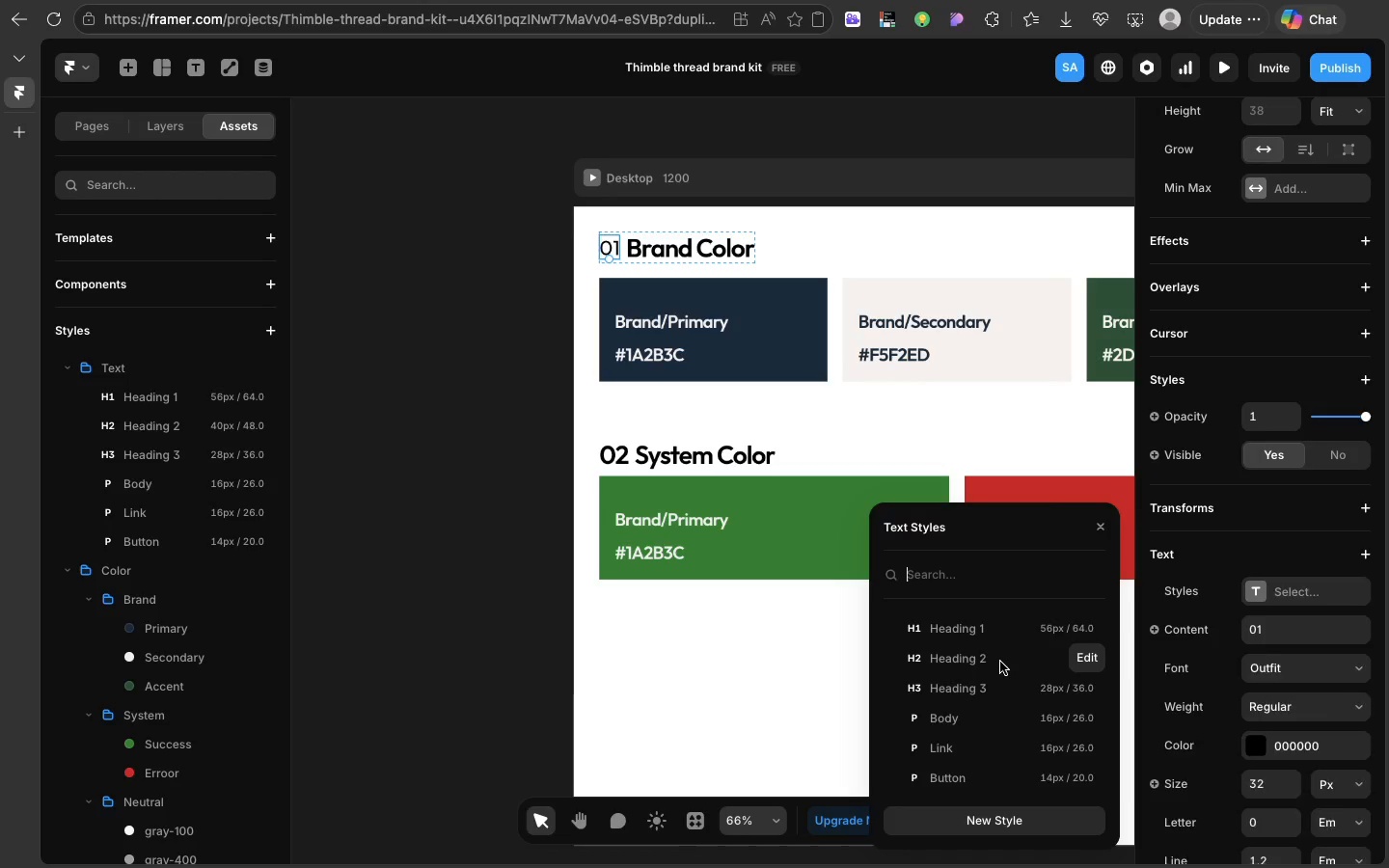 
left_click([1000, 662])
 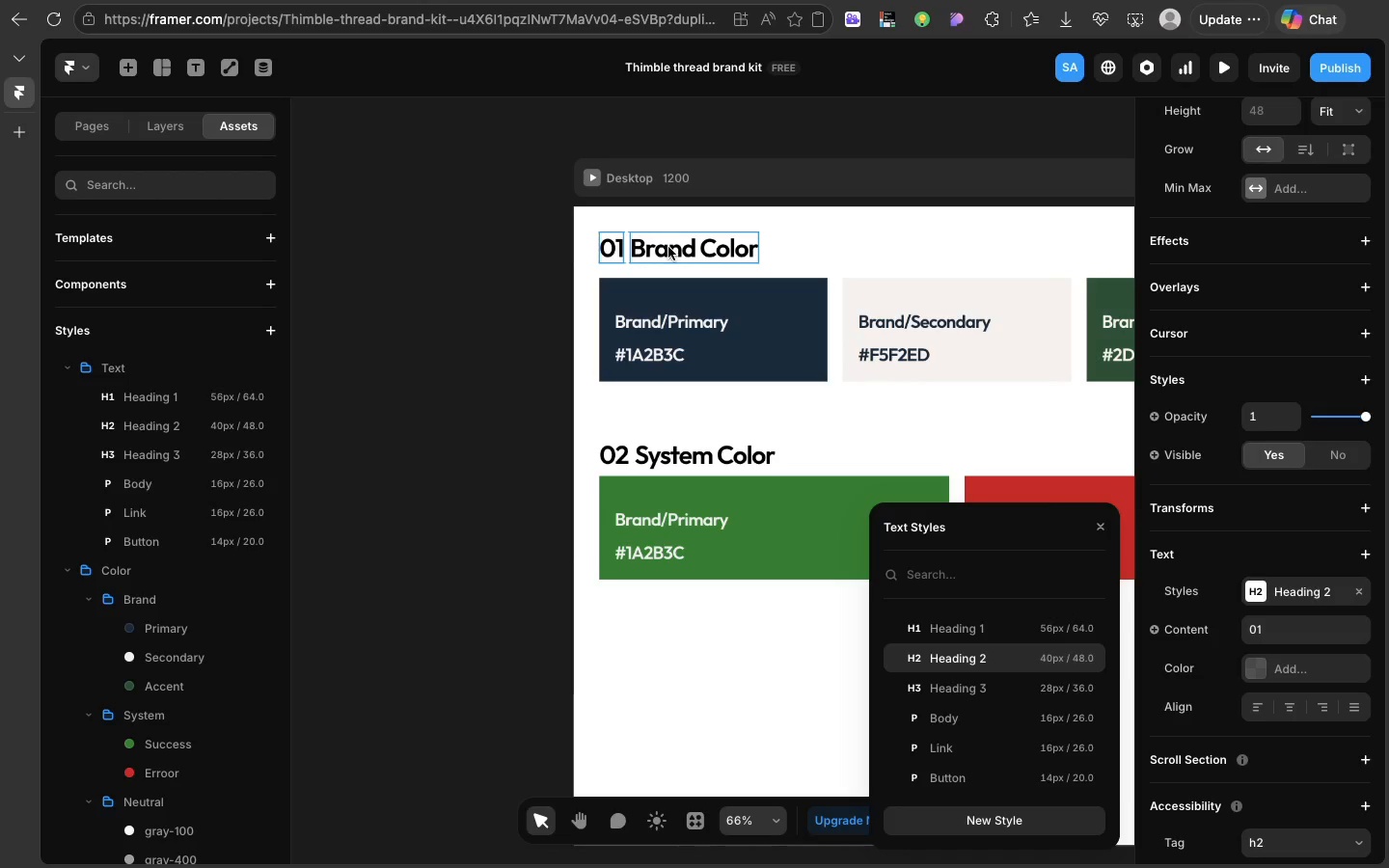 
wait(5.79)
 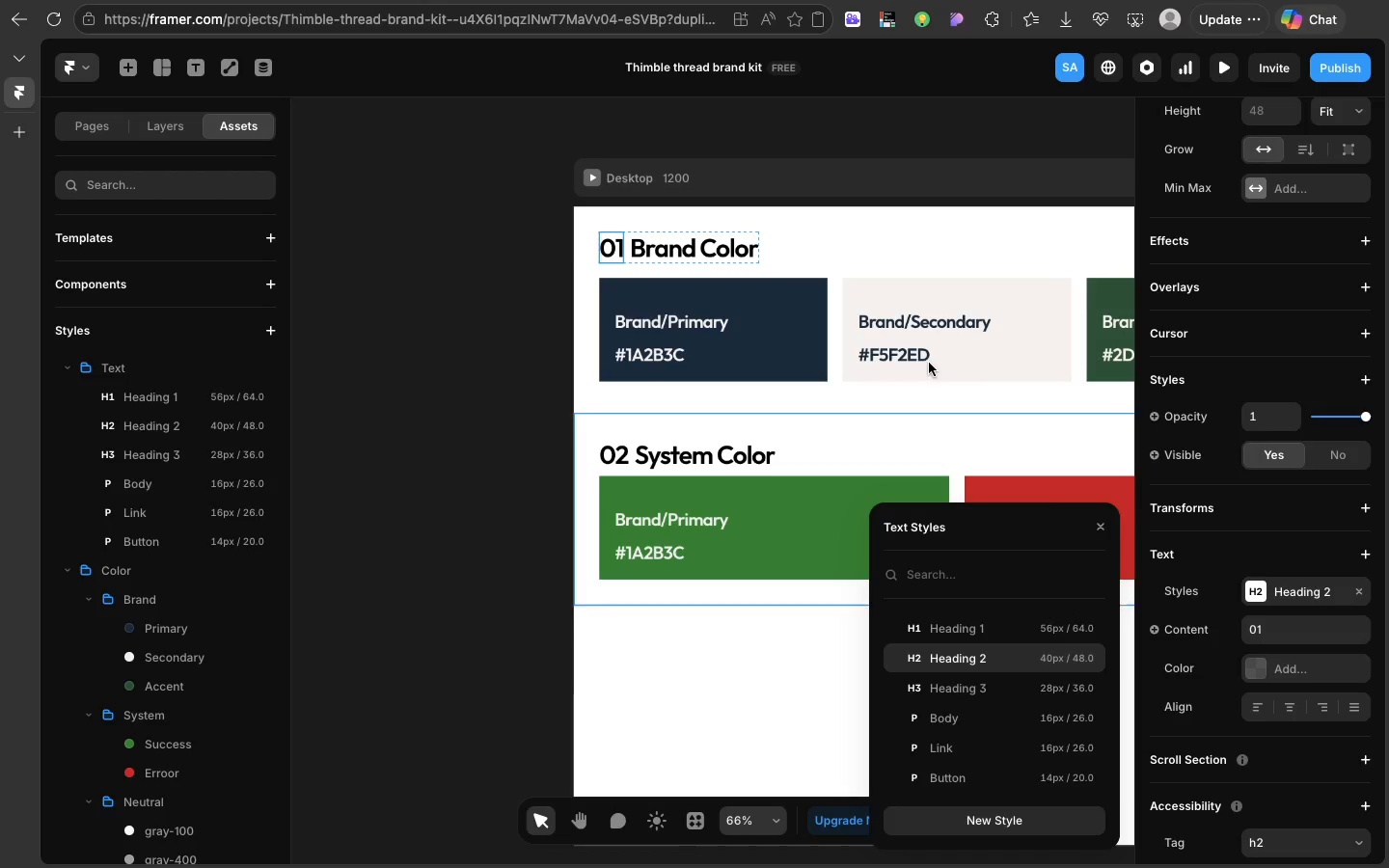 
double_click([640, 262])
 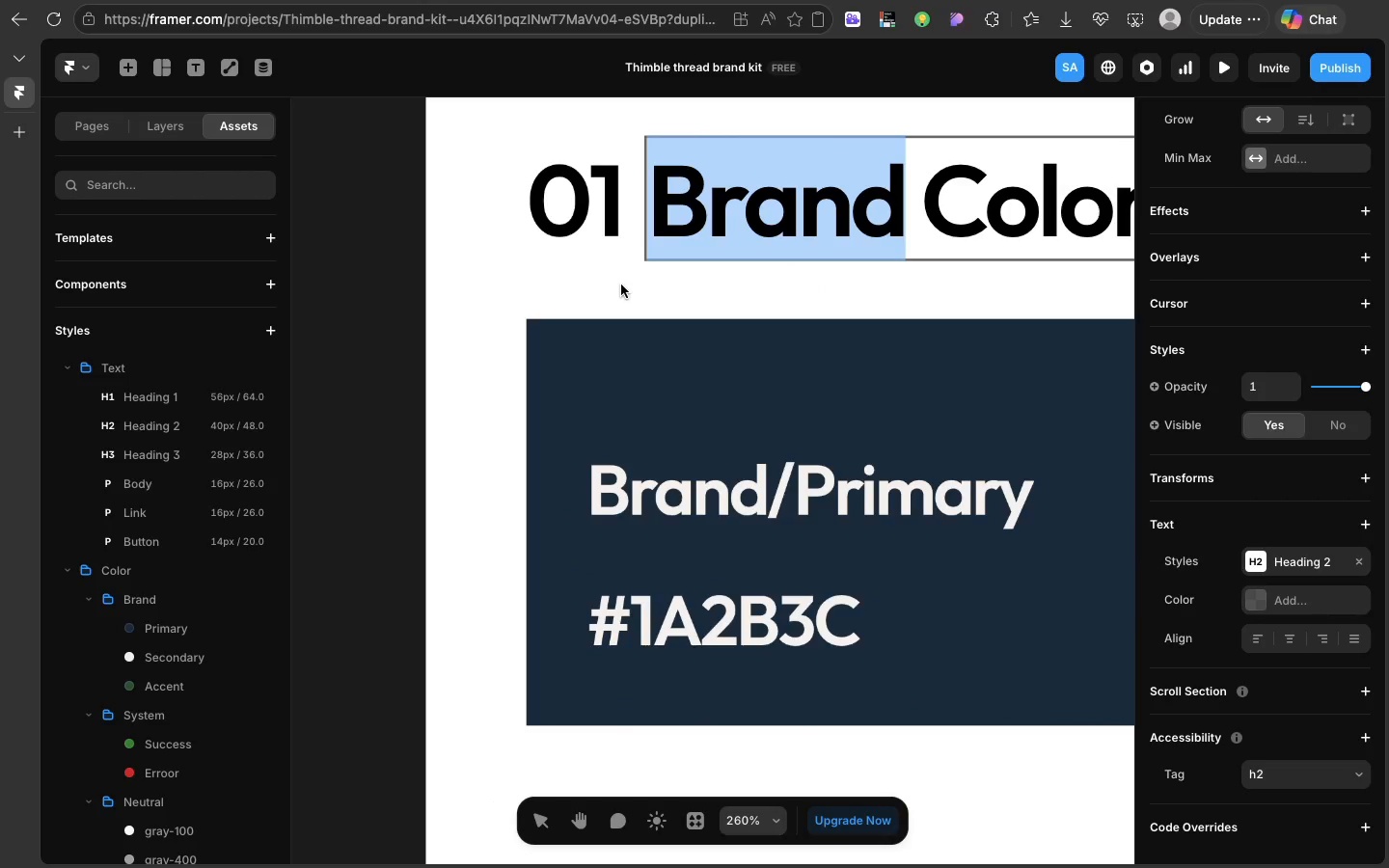 
left_click([621, 285])
 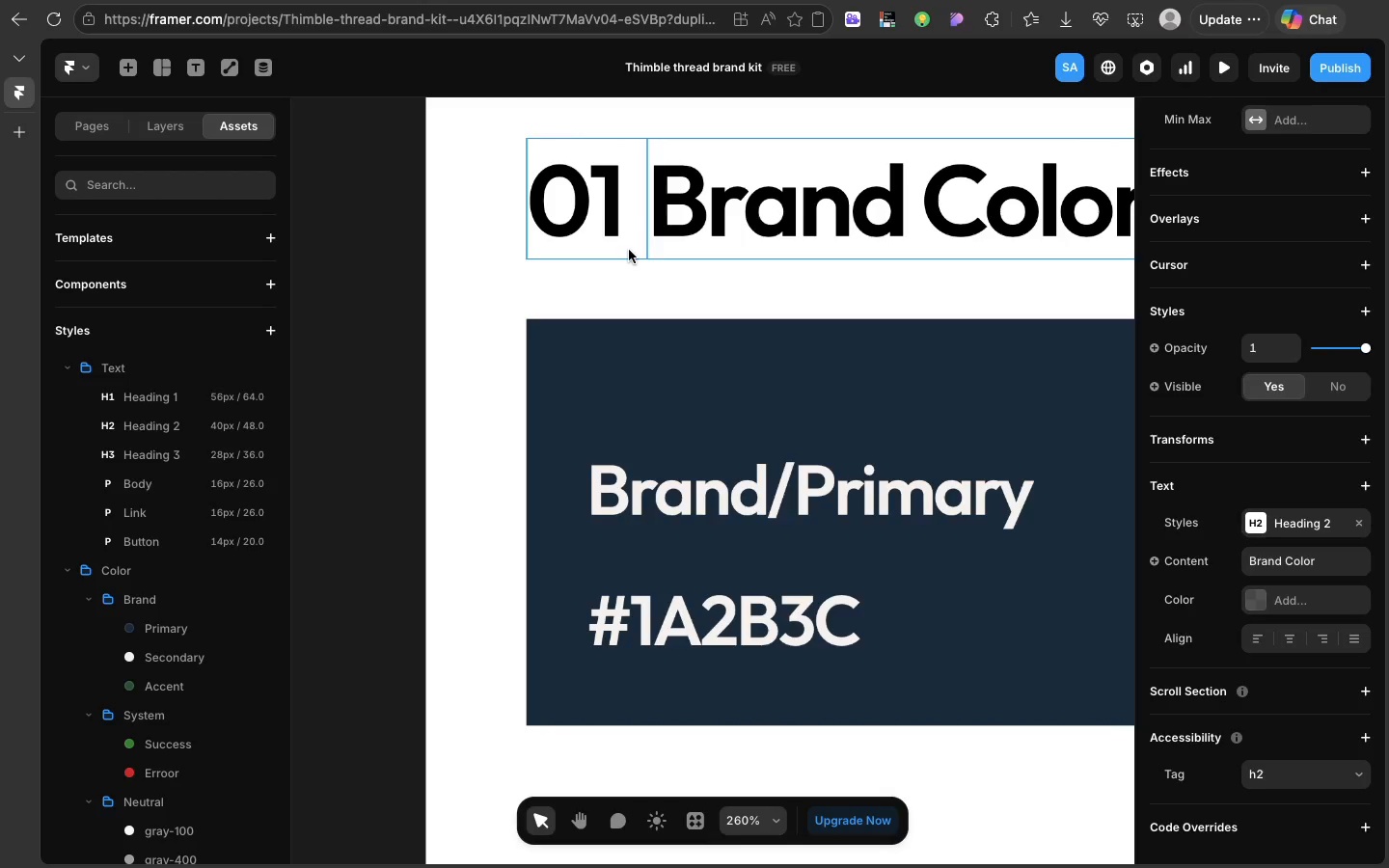 
left_click([629, 250])
 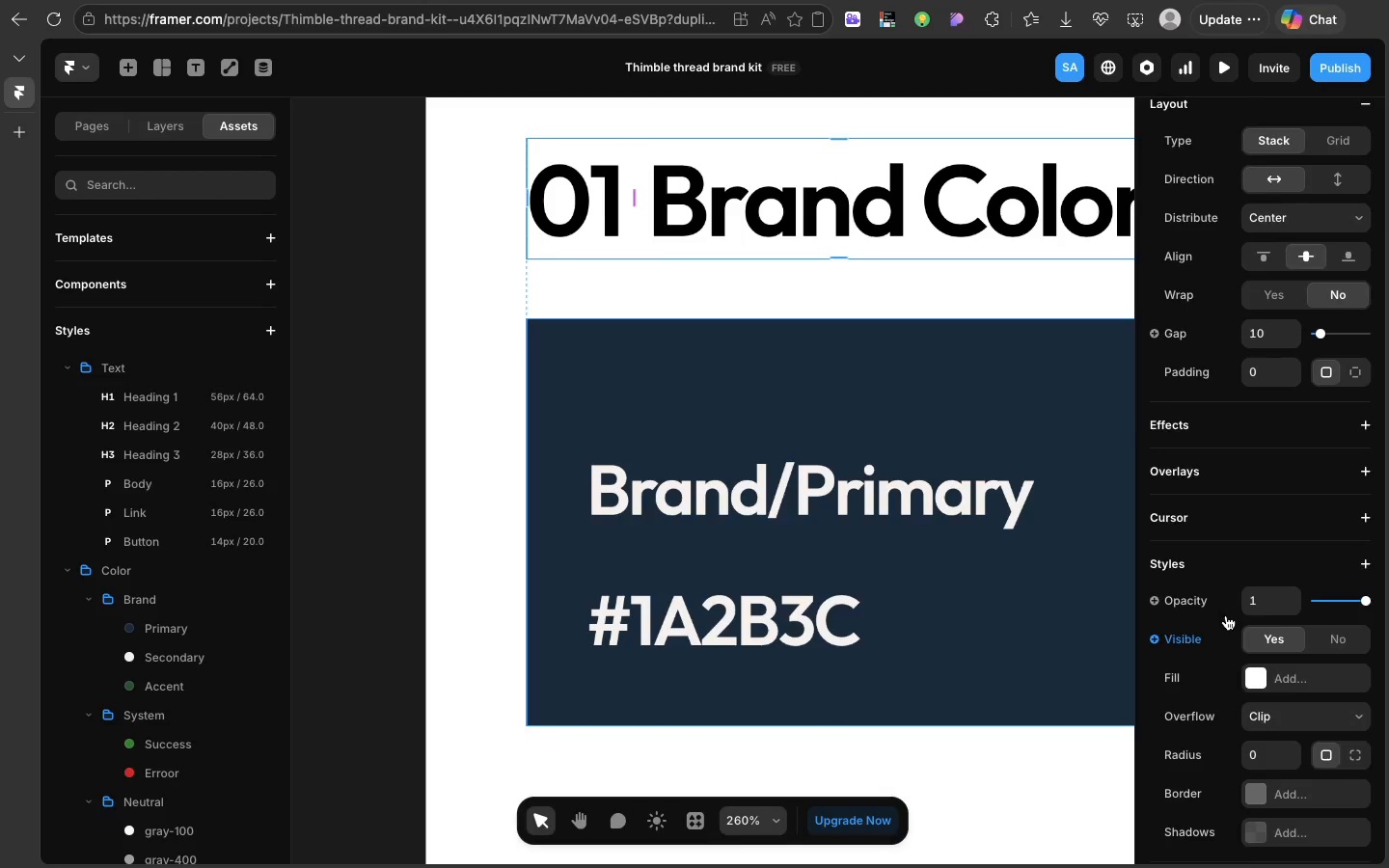 
scroll: coordinate [1255, 619], scroll_direction: down, amount: 89.0
 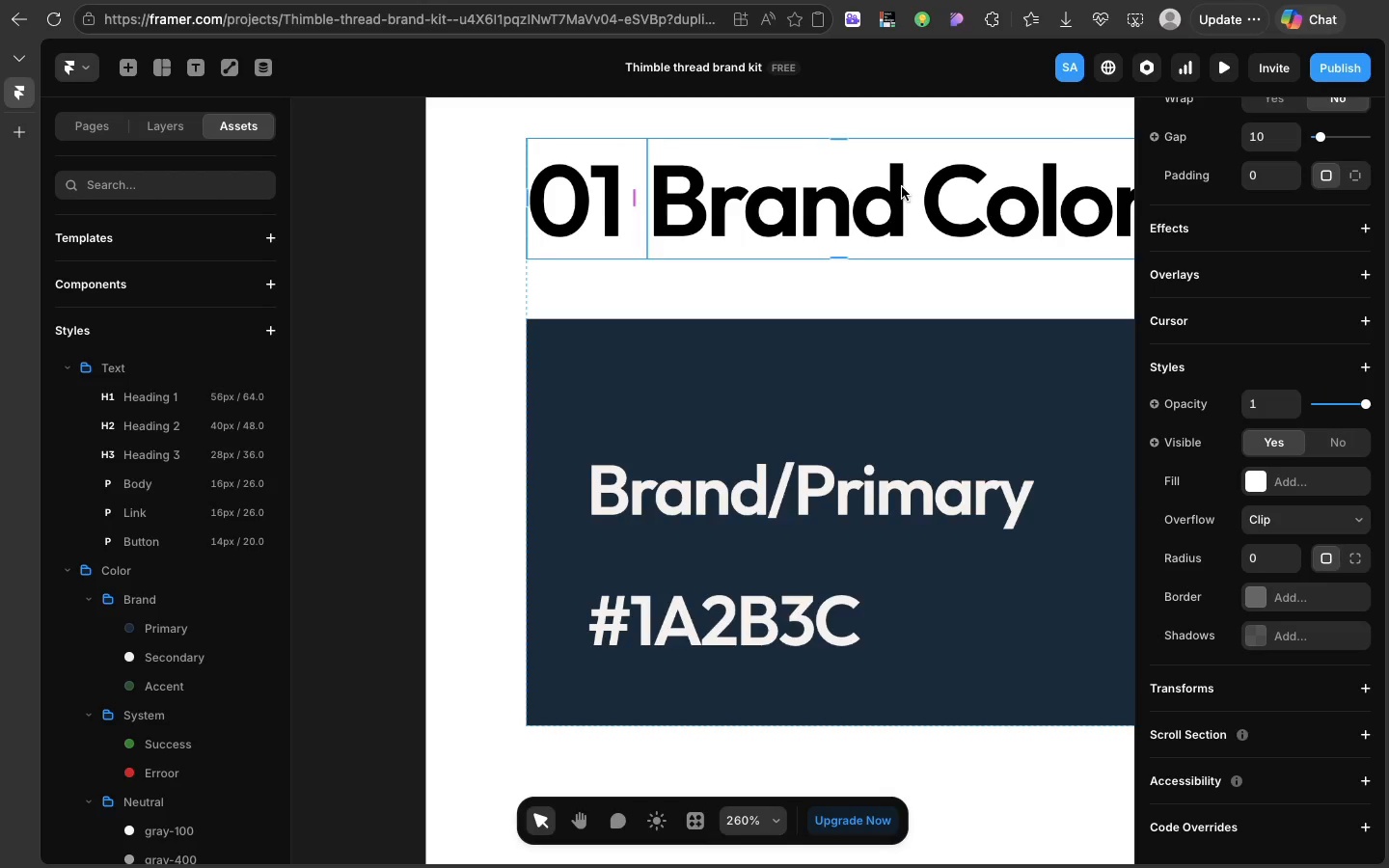 
left_click([902, 187])
 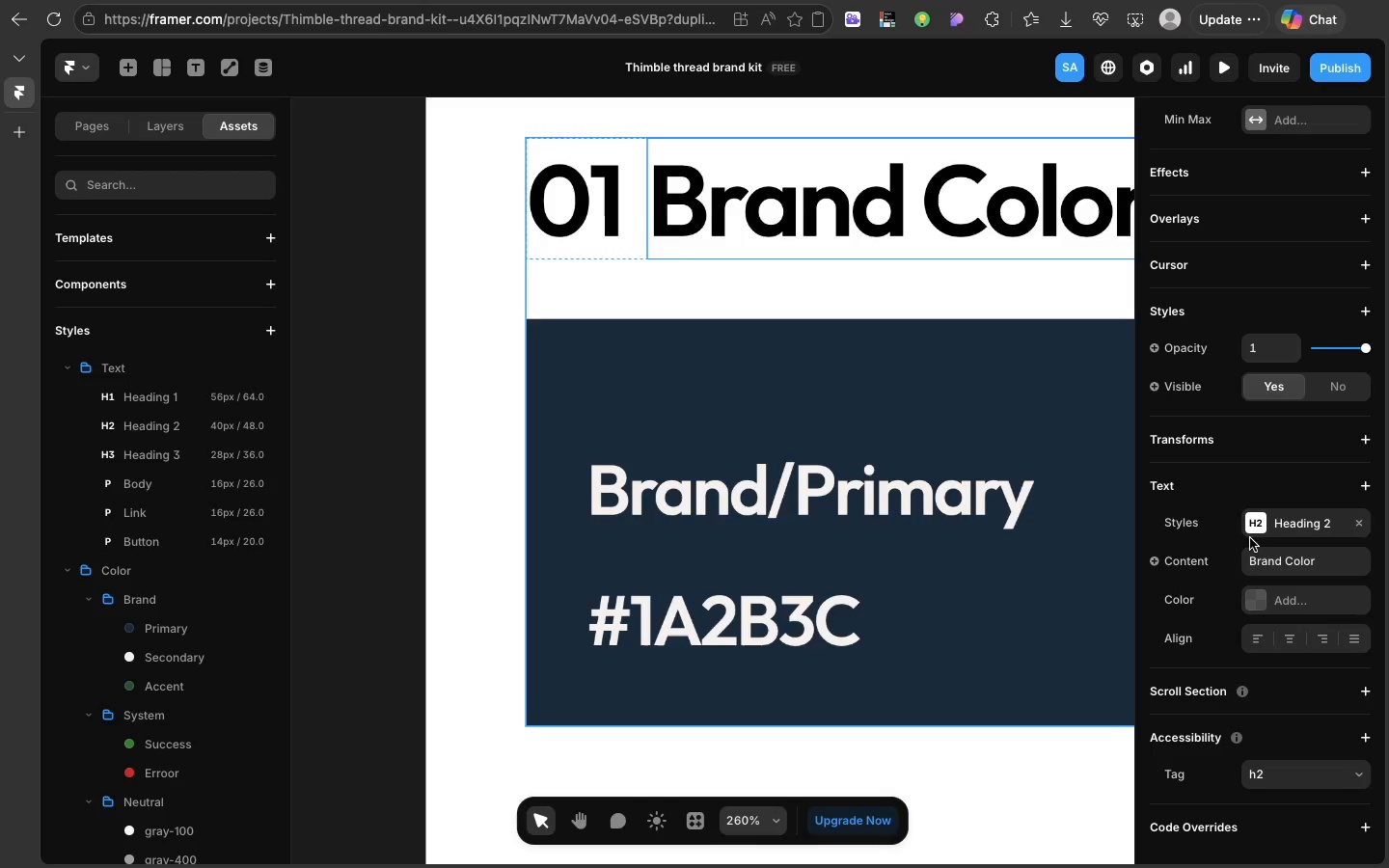 
scroll: coordinate [1250, 538], scroll_direction: down, amount: 10.0
 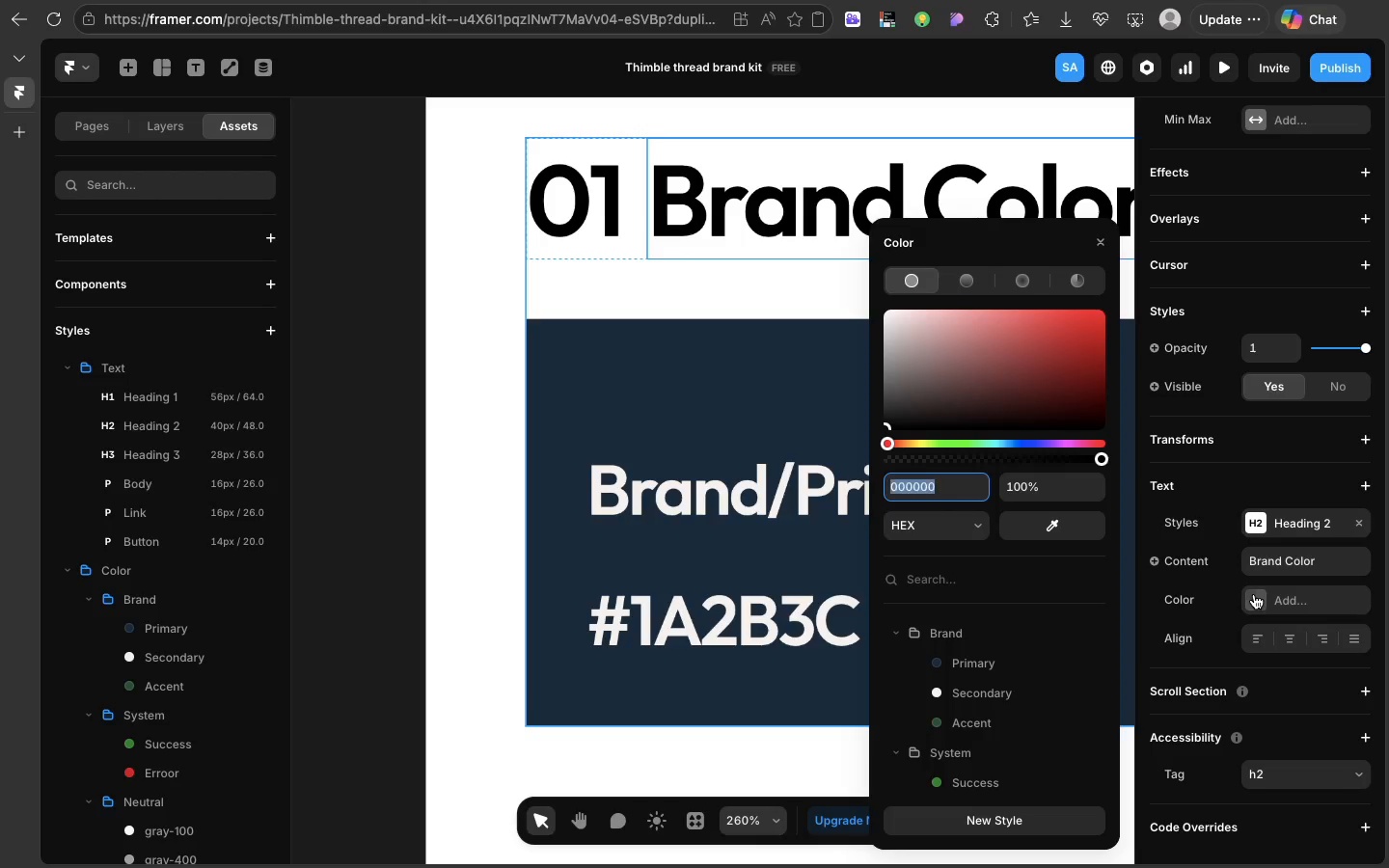 
left_click([1254, 594])
 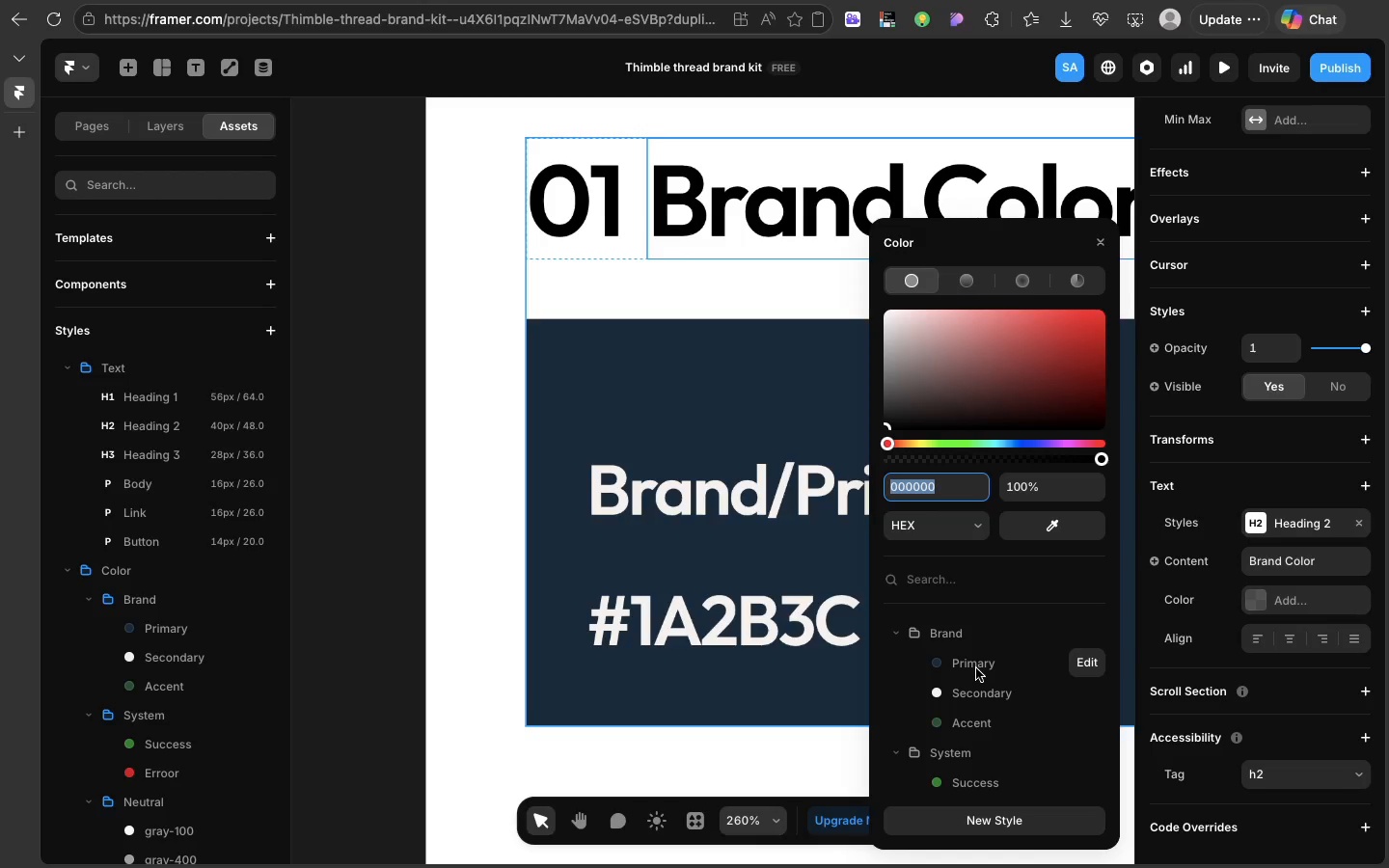 
left_click([976, 668])
 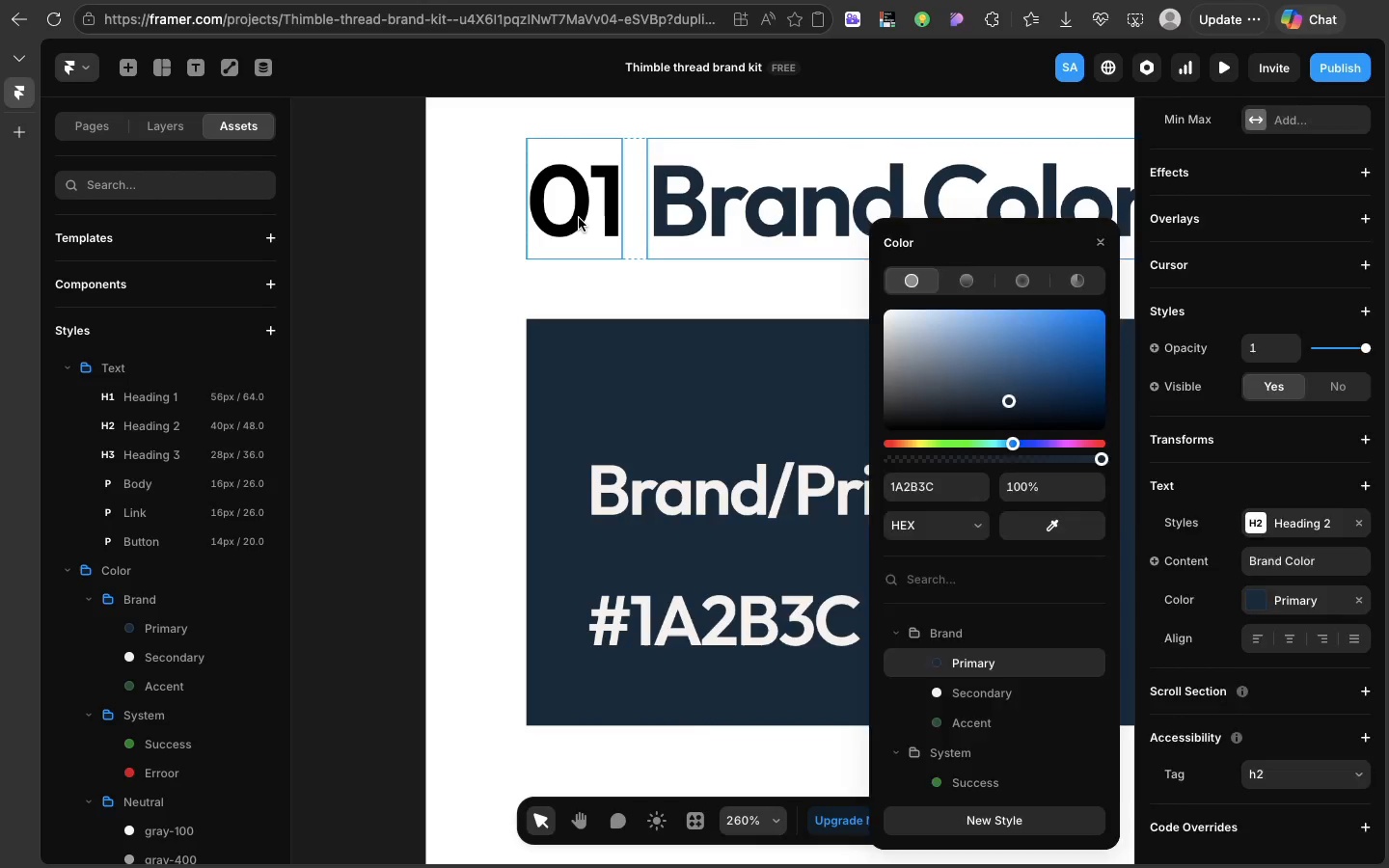 
left_click([579, 218])
 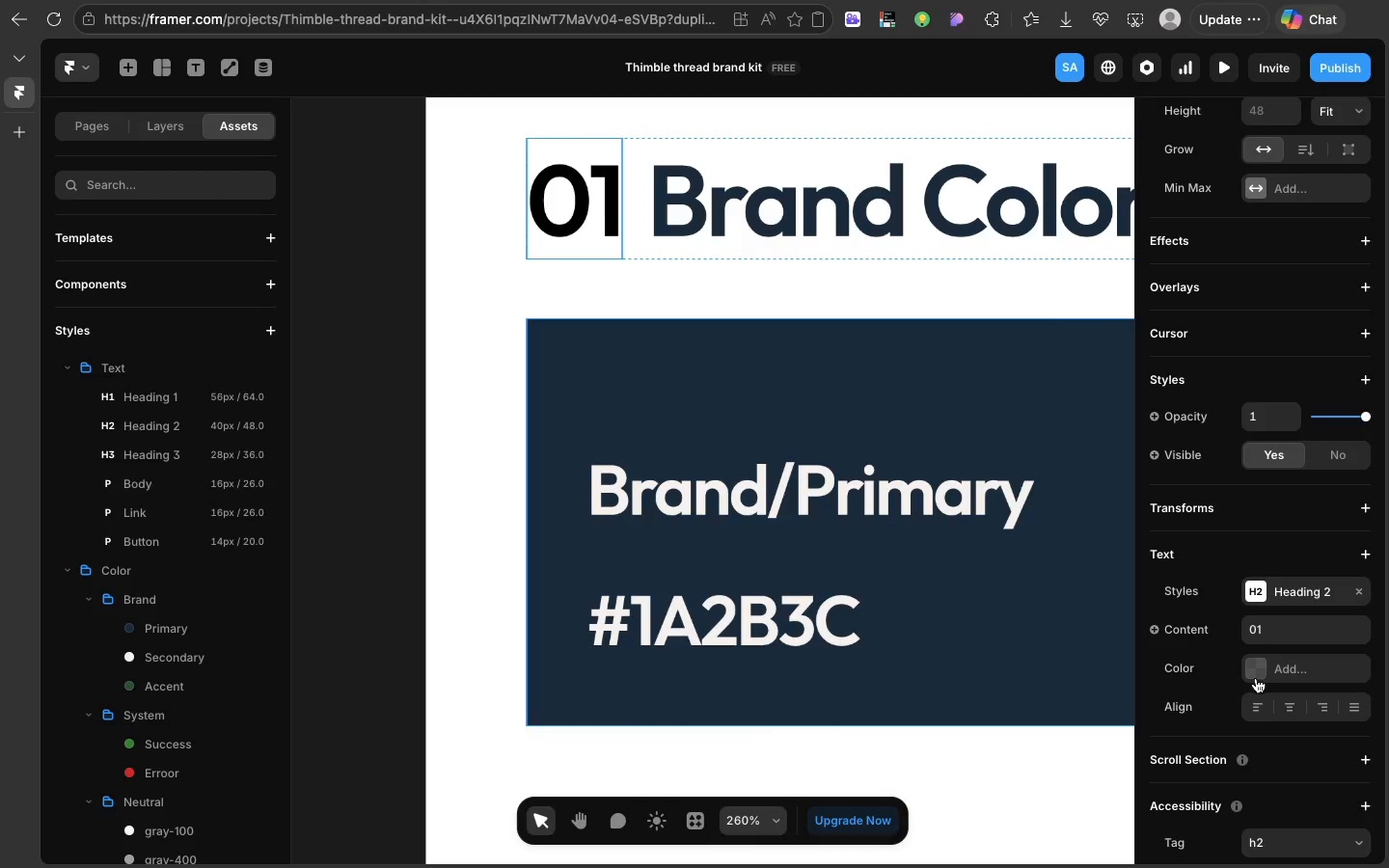 
left_click([1256, 678])
 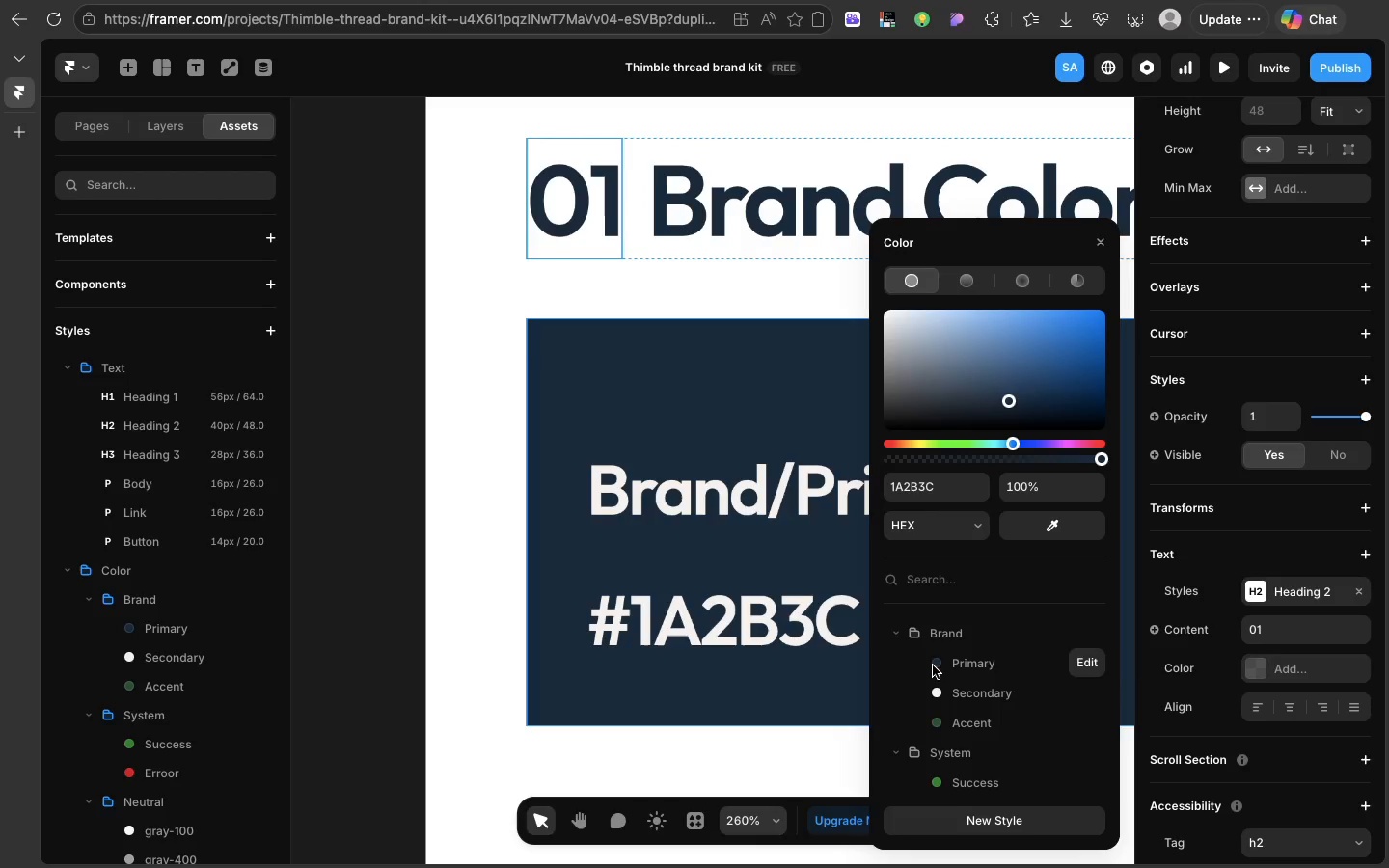 
left_click([933, 665])
 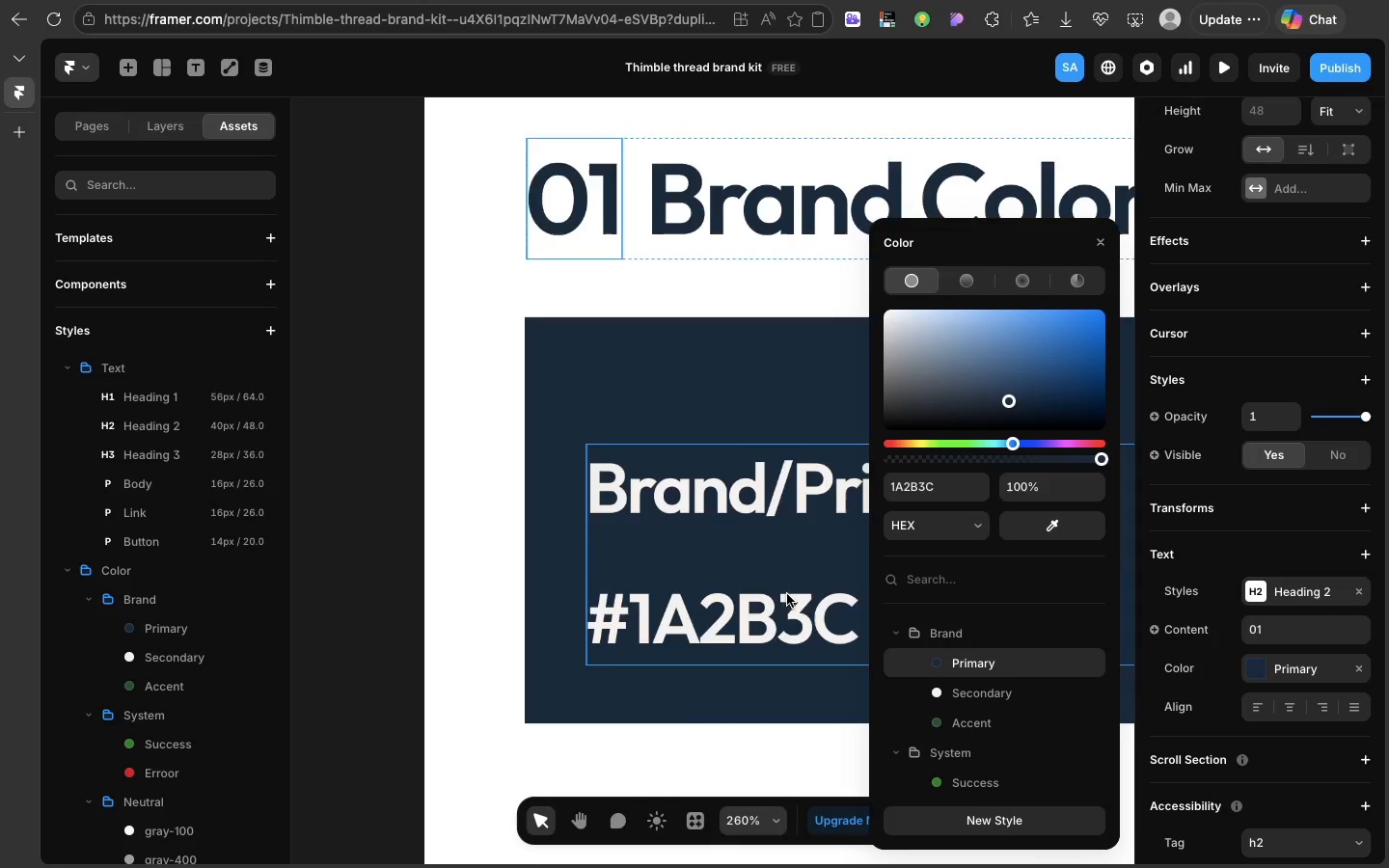 
scroll: coordinate [701, 567], scroll_direction: down, amount: 18.0
 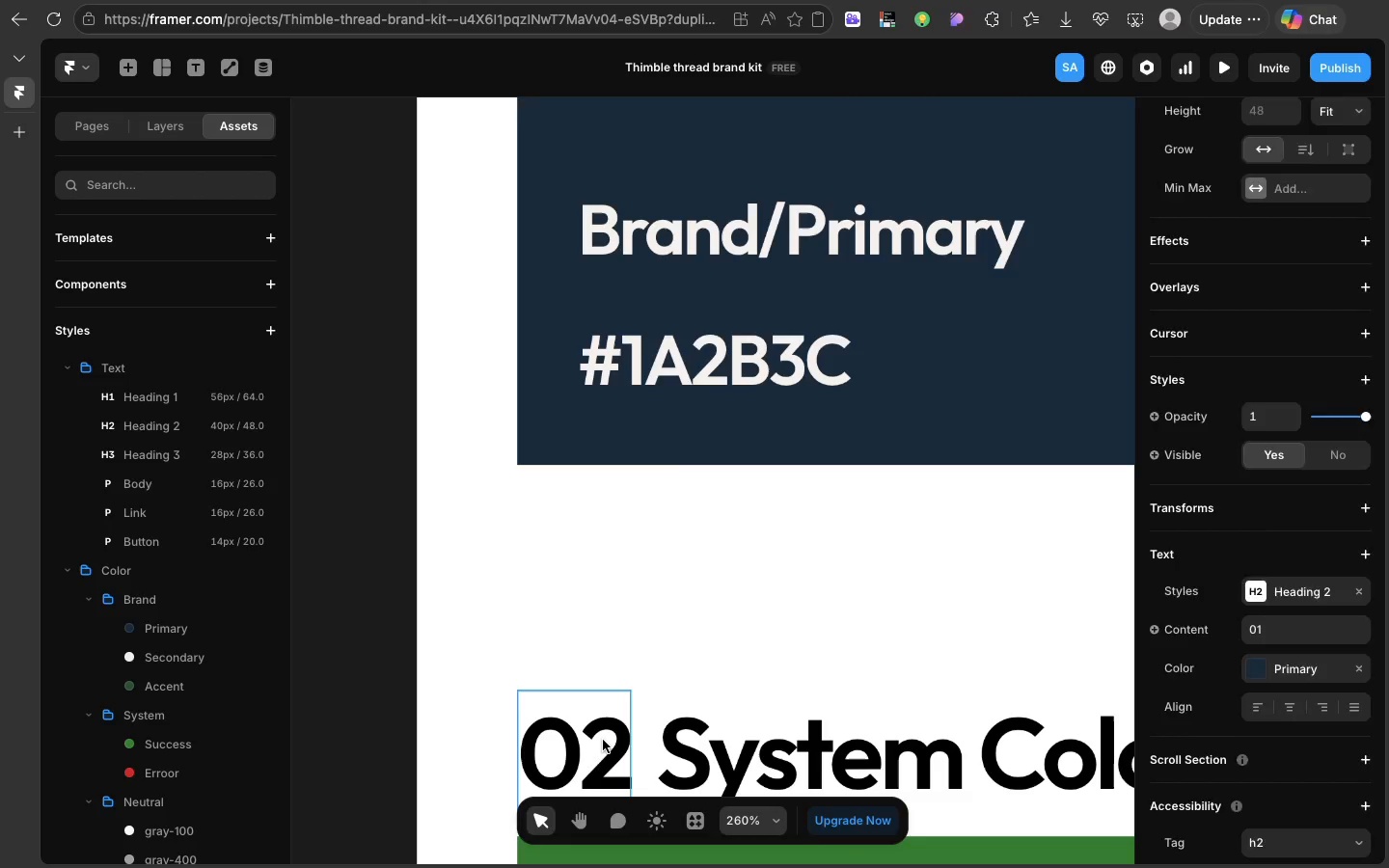 
left_click([603, 740])
 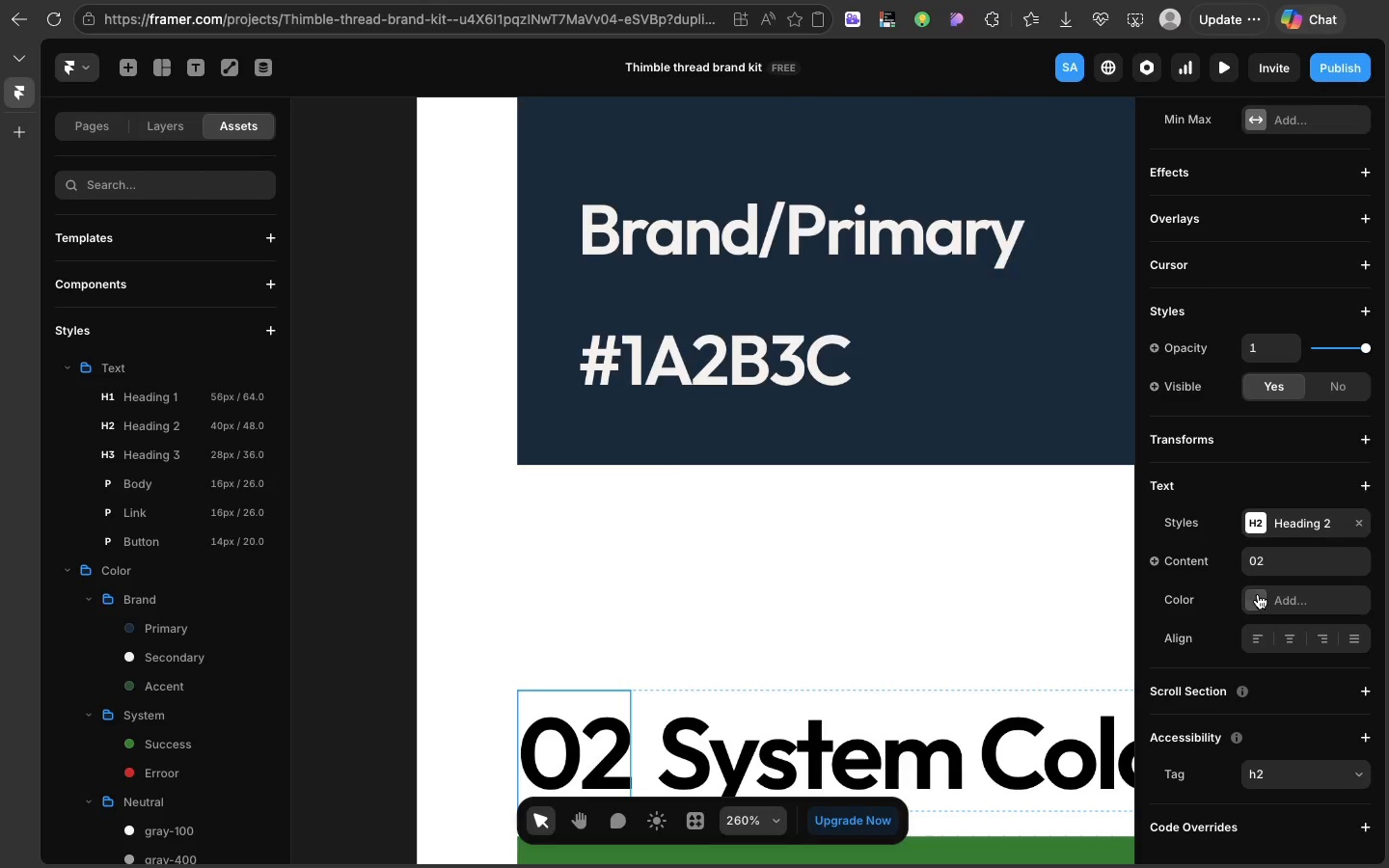 
left_click([1258, 594])
 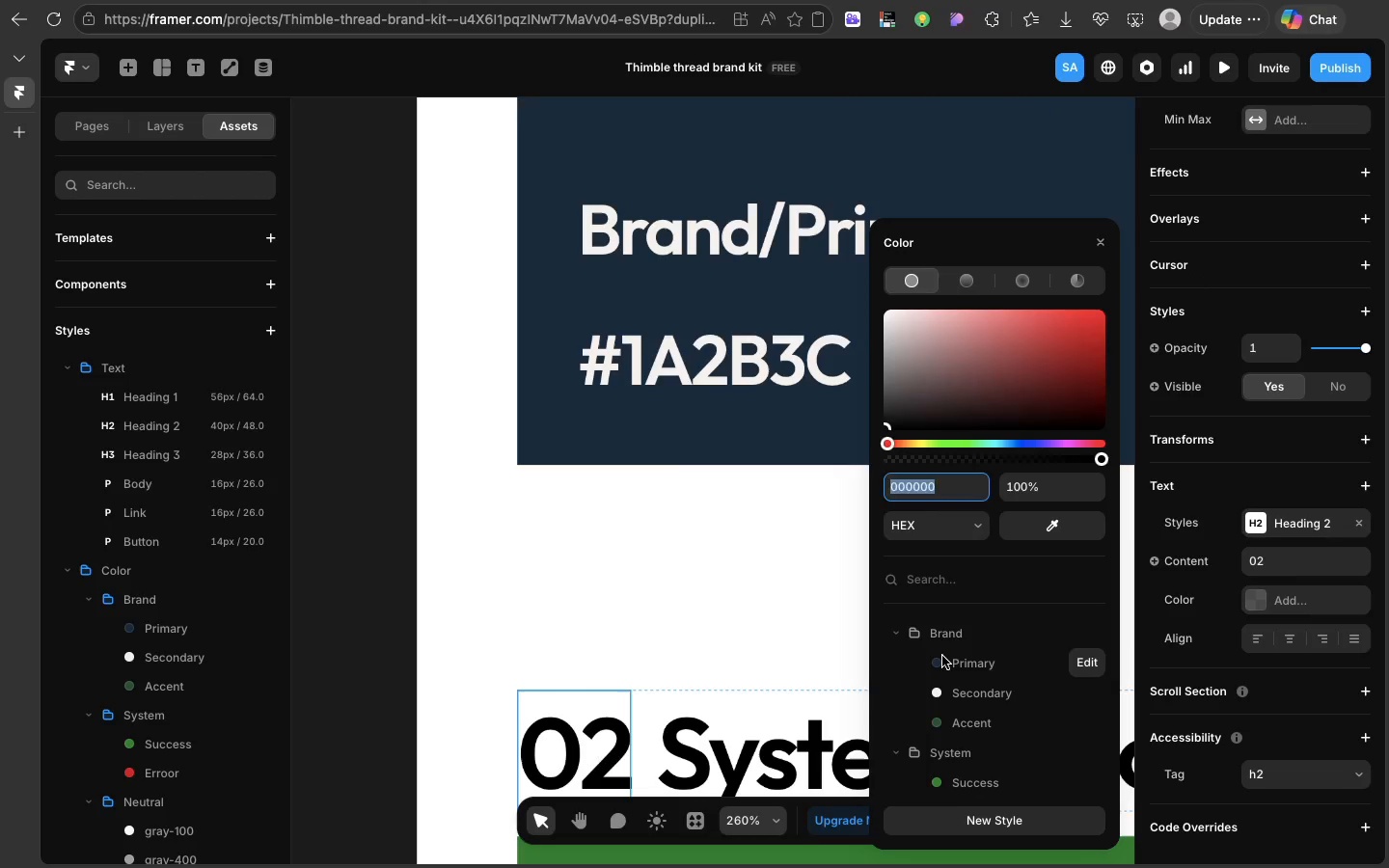 
left_click([942, 656])
 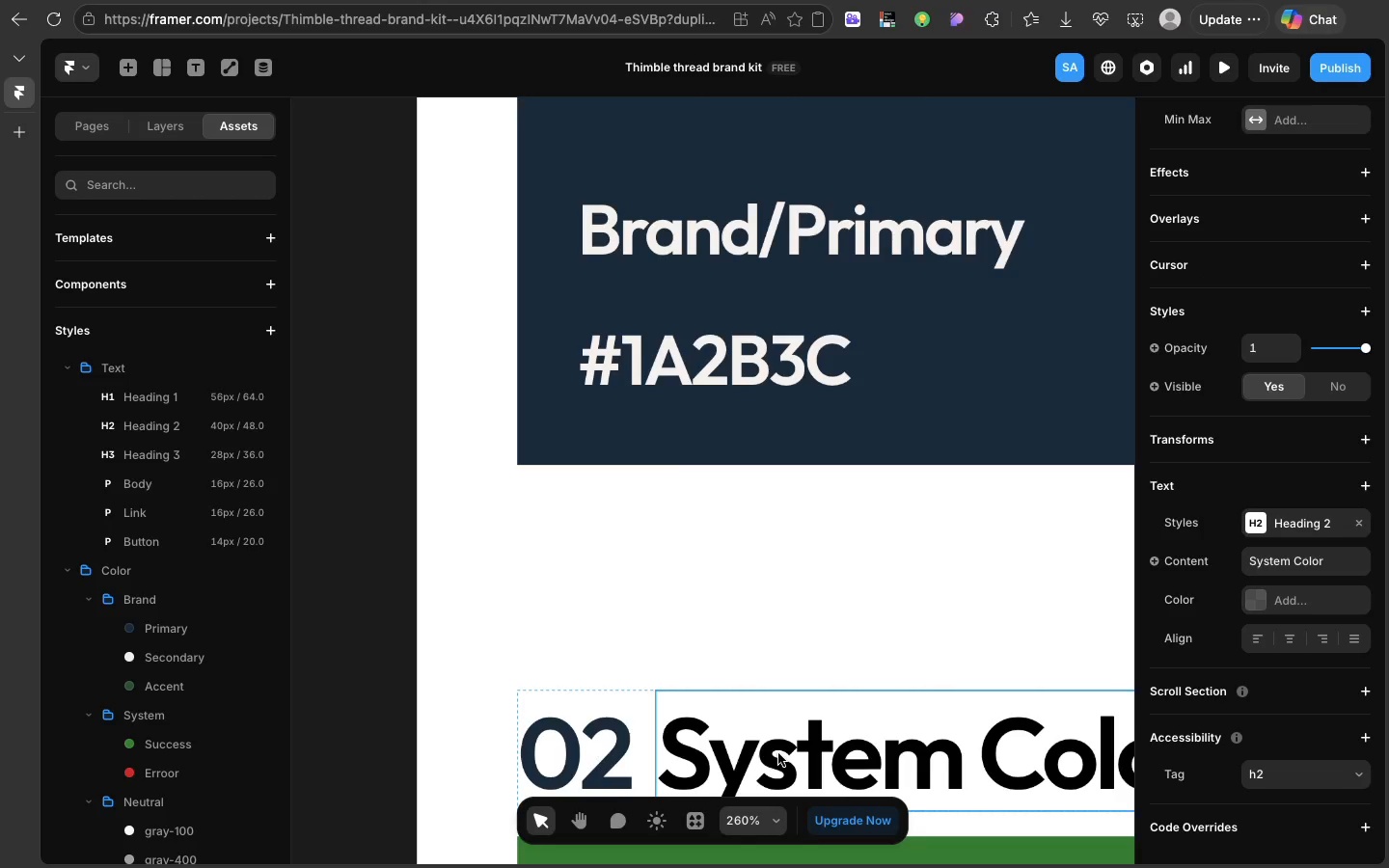 
left_click([778, 753])
 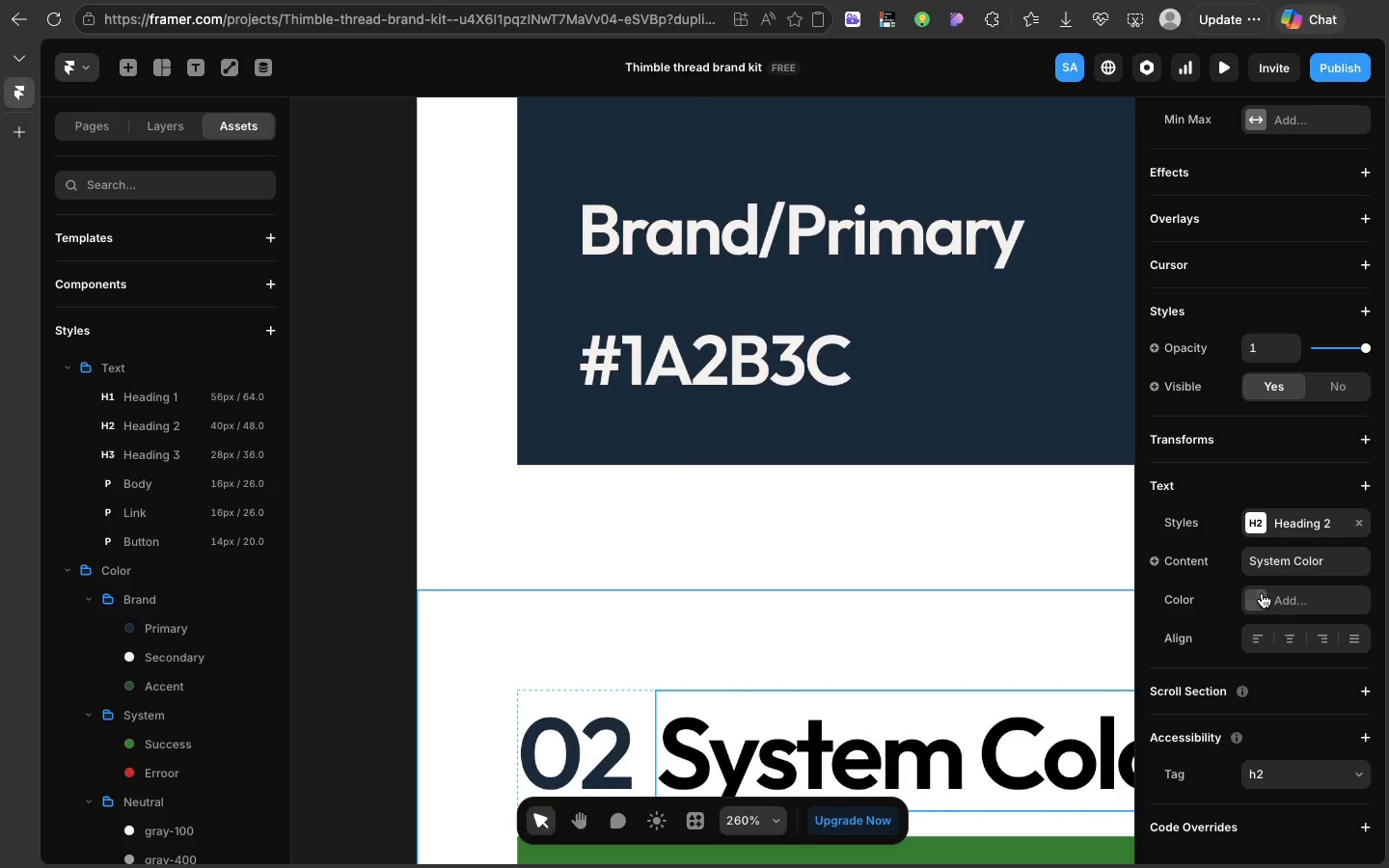 
left_click([1262, 593])
 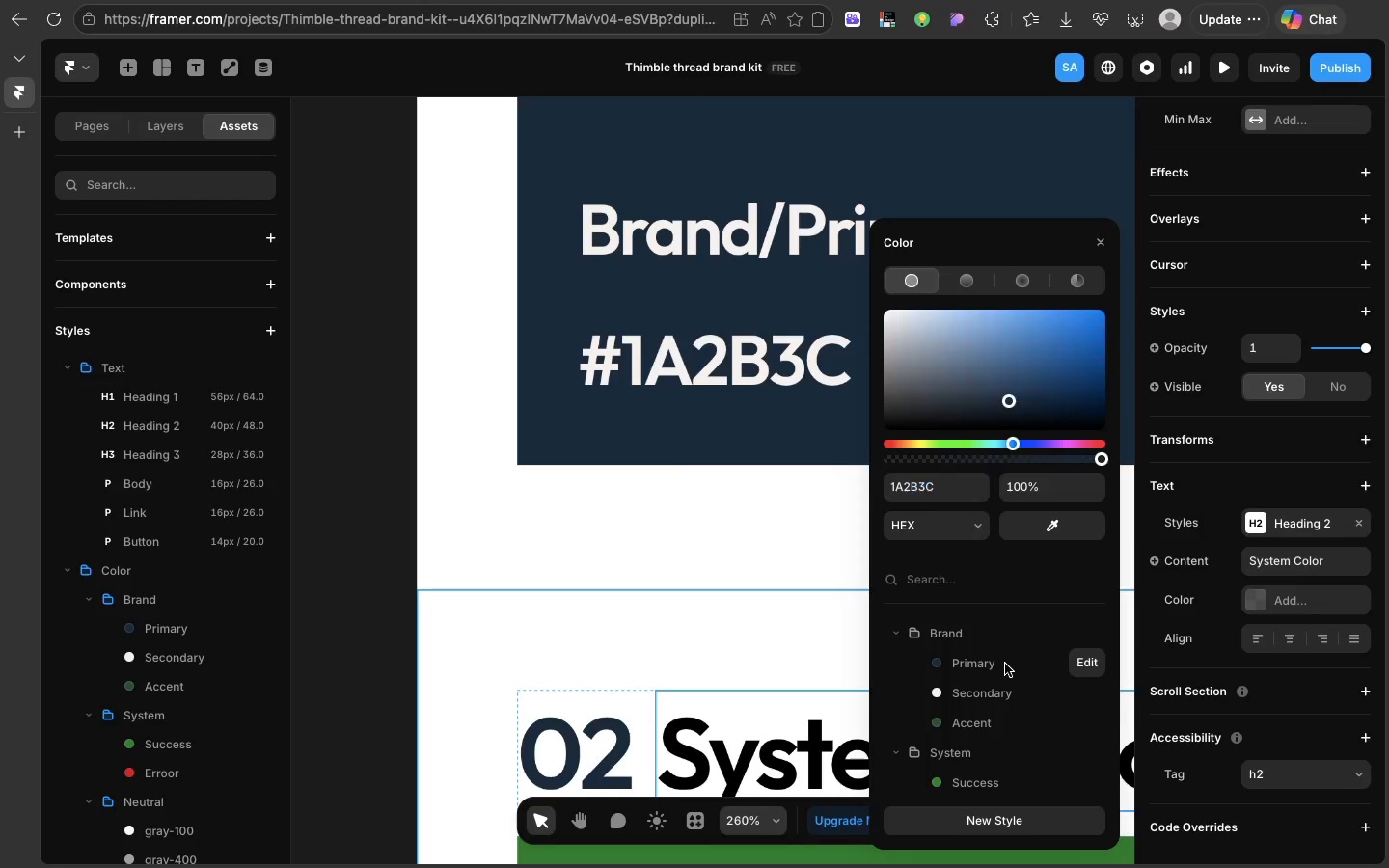 
left_click([1005, 664])
 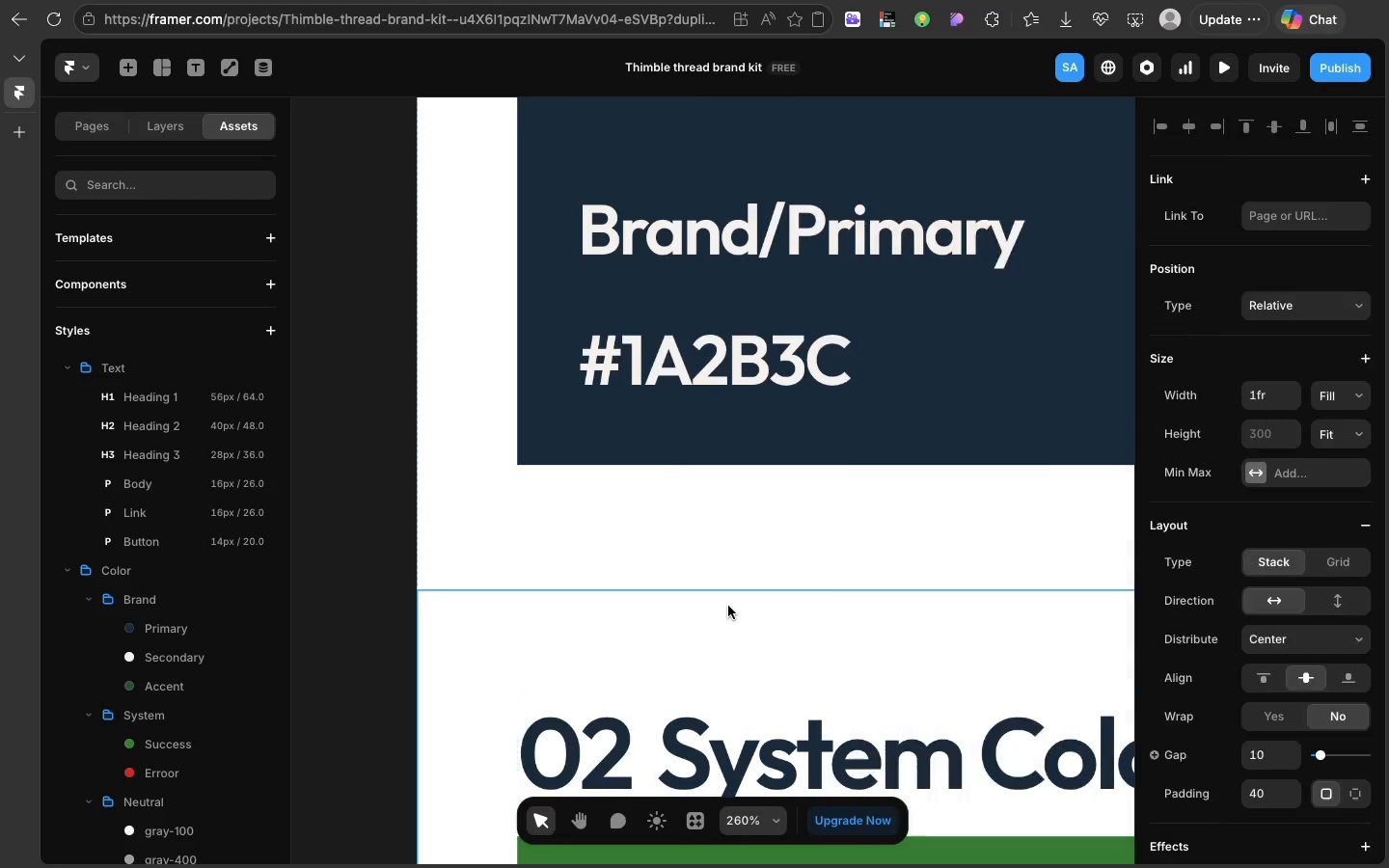 
left_click([728, 606])
 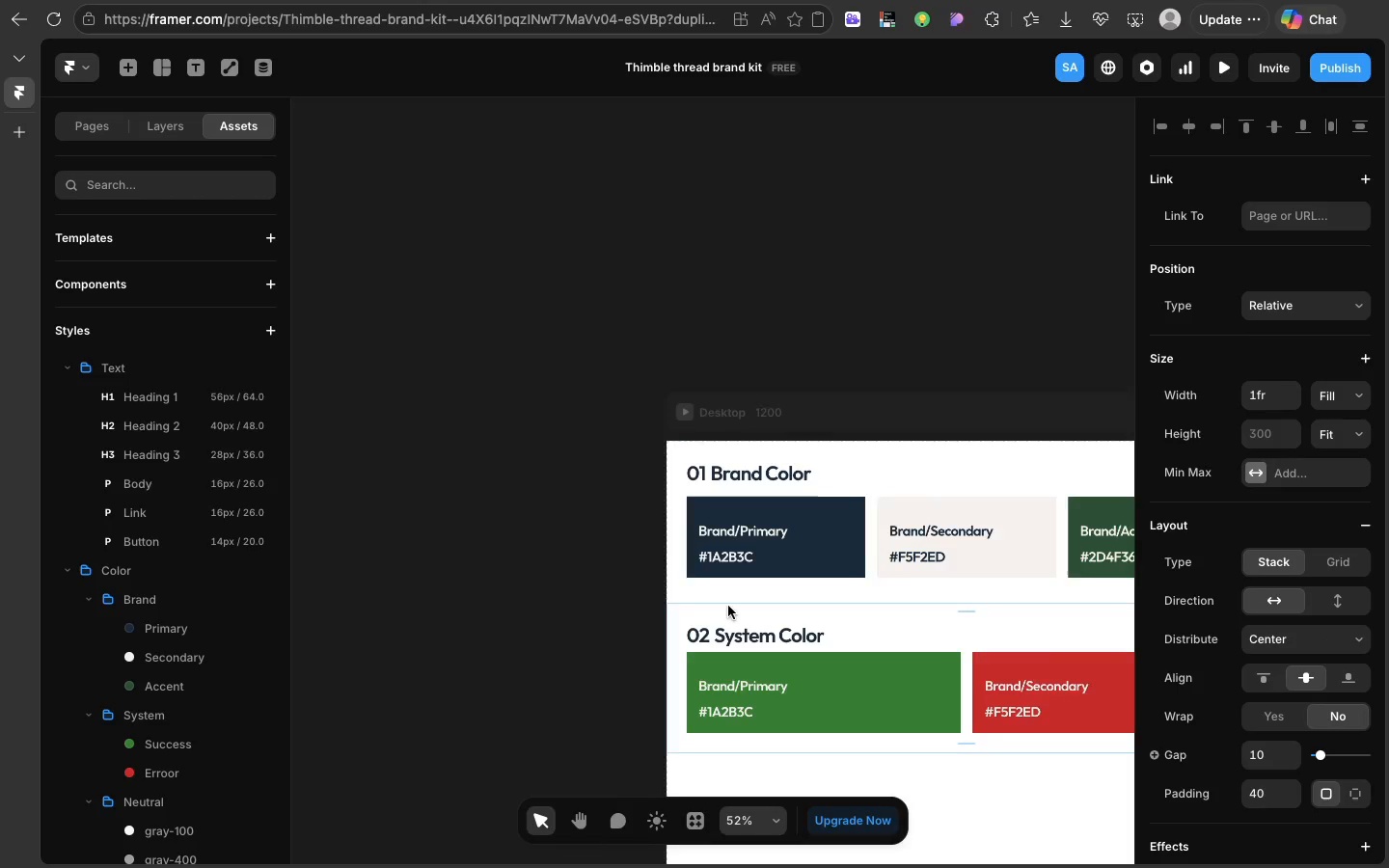 
scroll: coordinate [728, 606], scroll_direction: down, amount: 18.0
 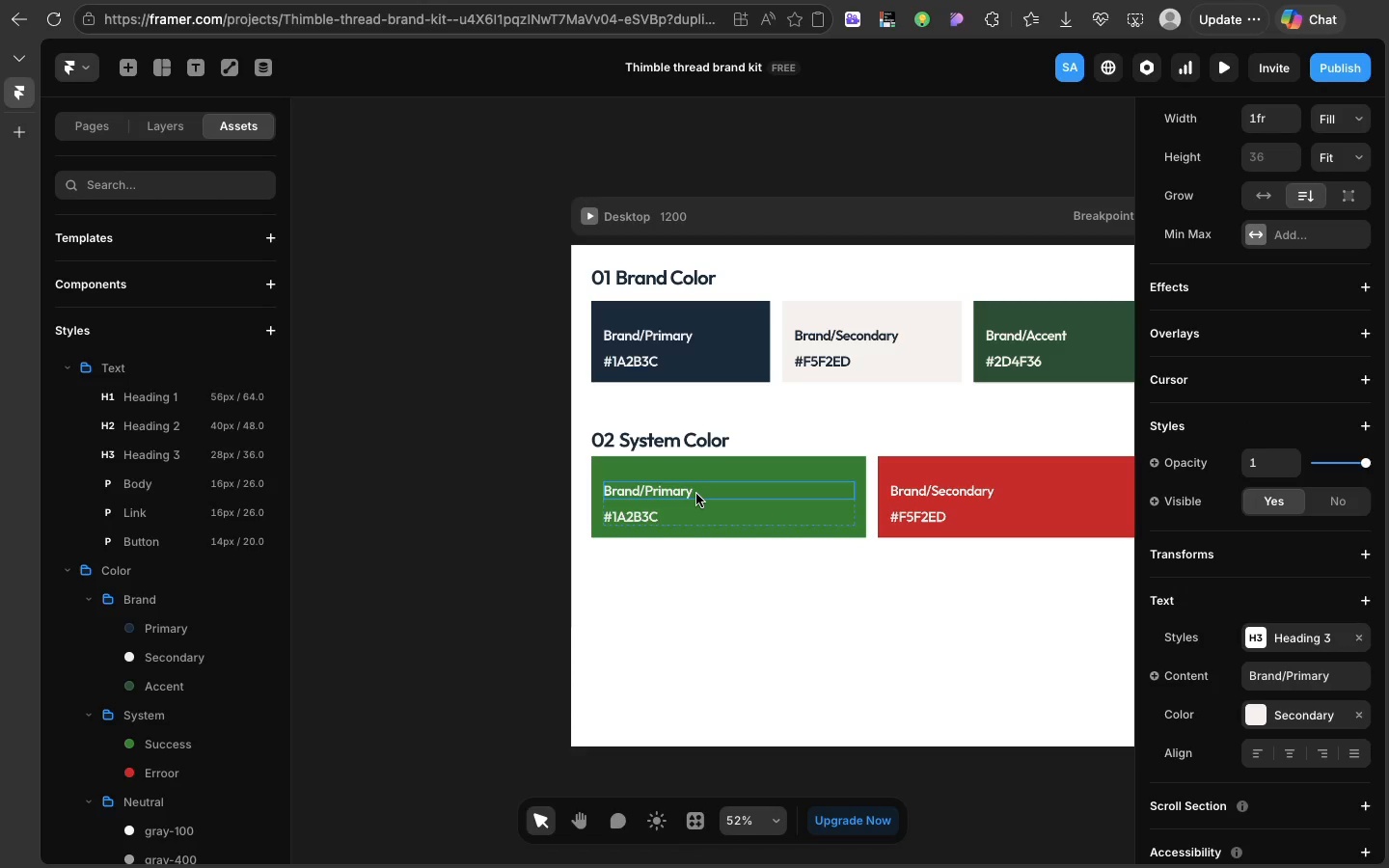 
left_click([696, 494])
 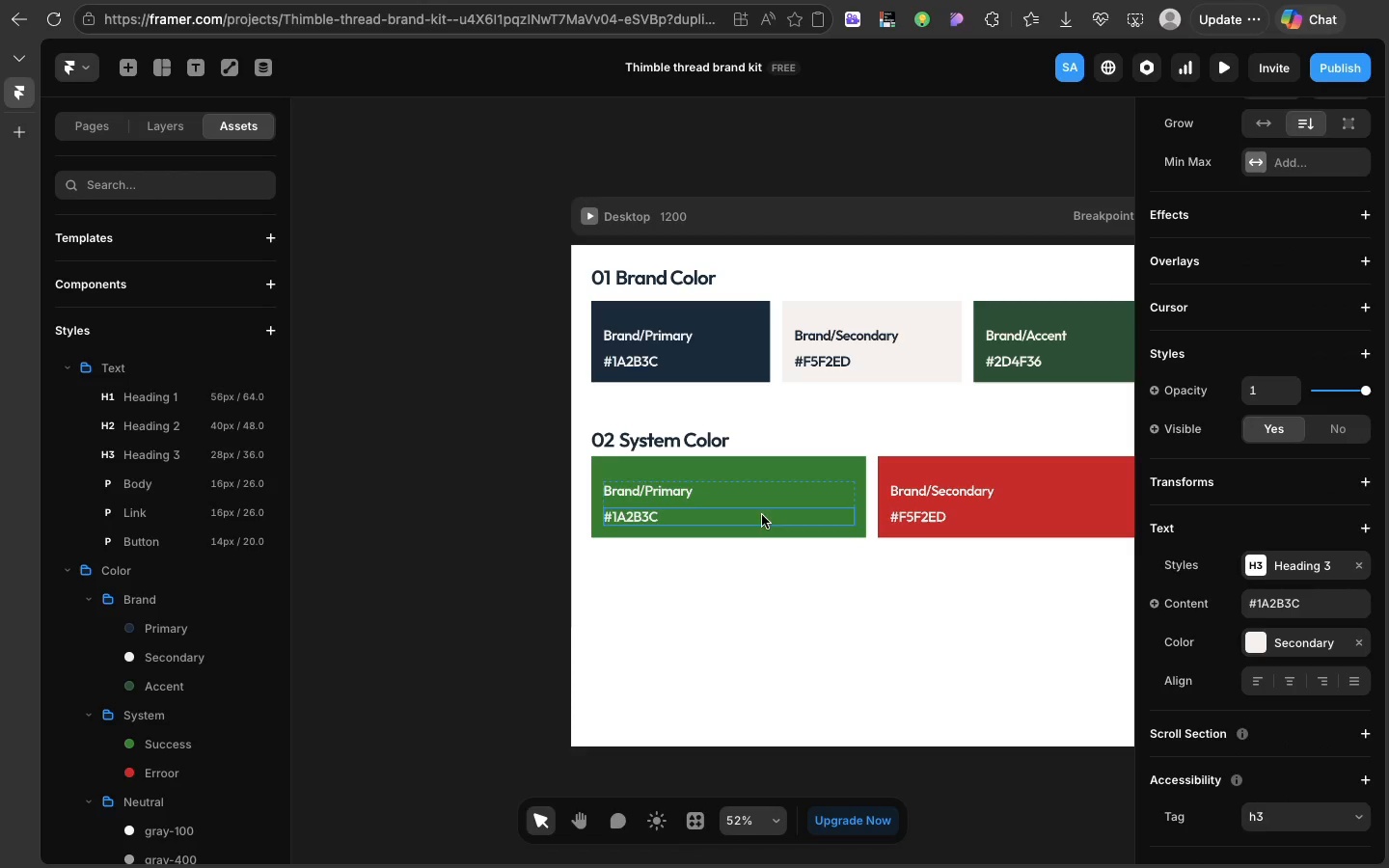 
left_click([762, 515])
 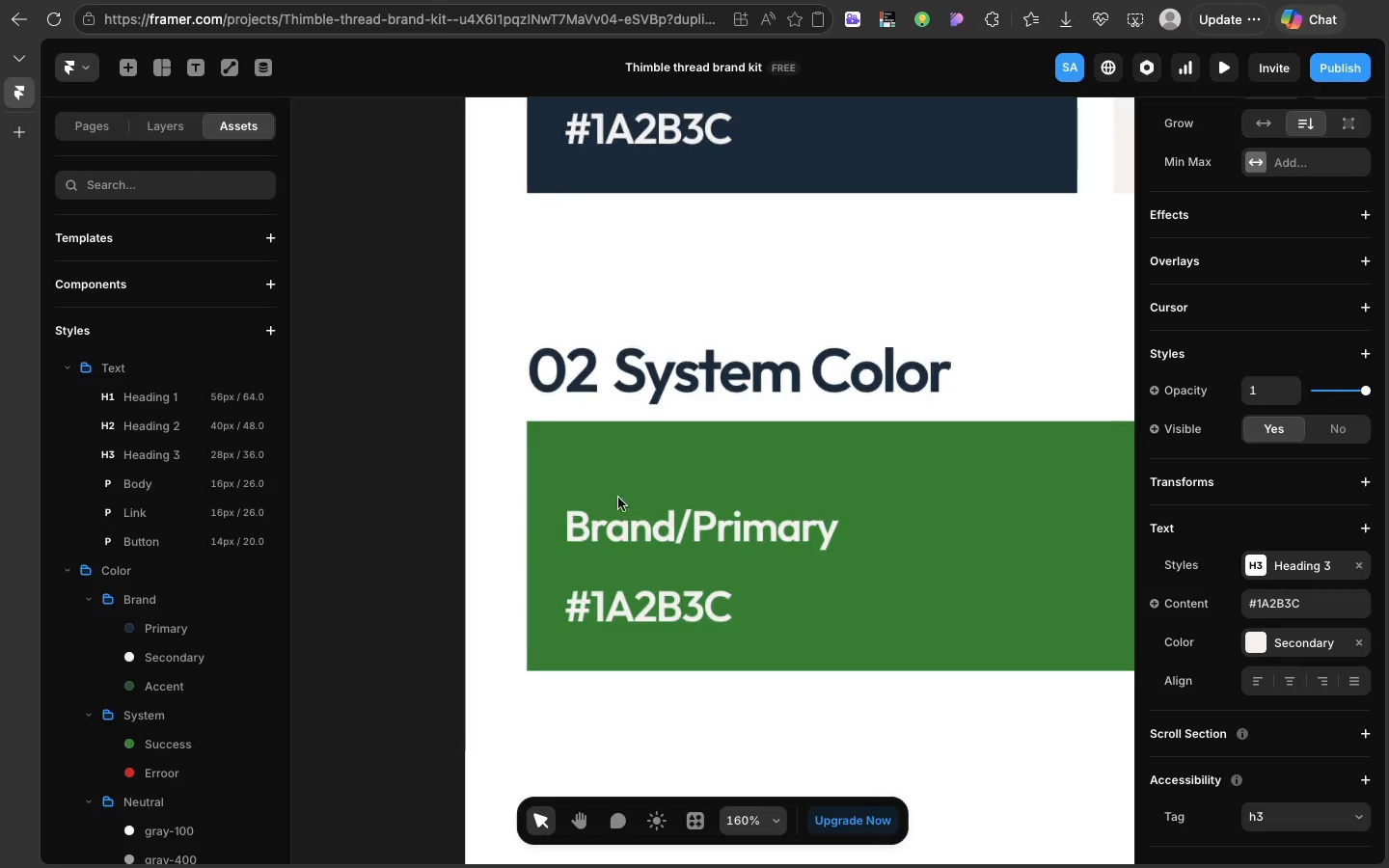 
double_click([616, 527])
 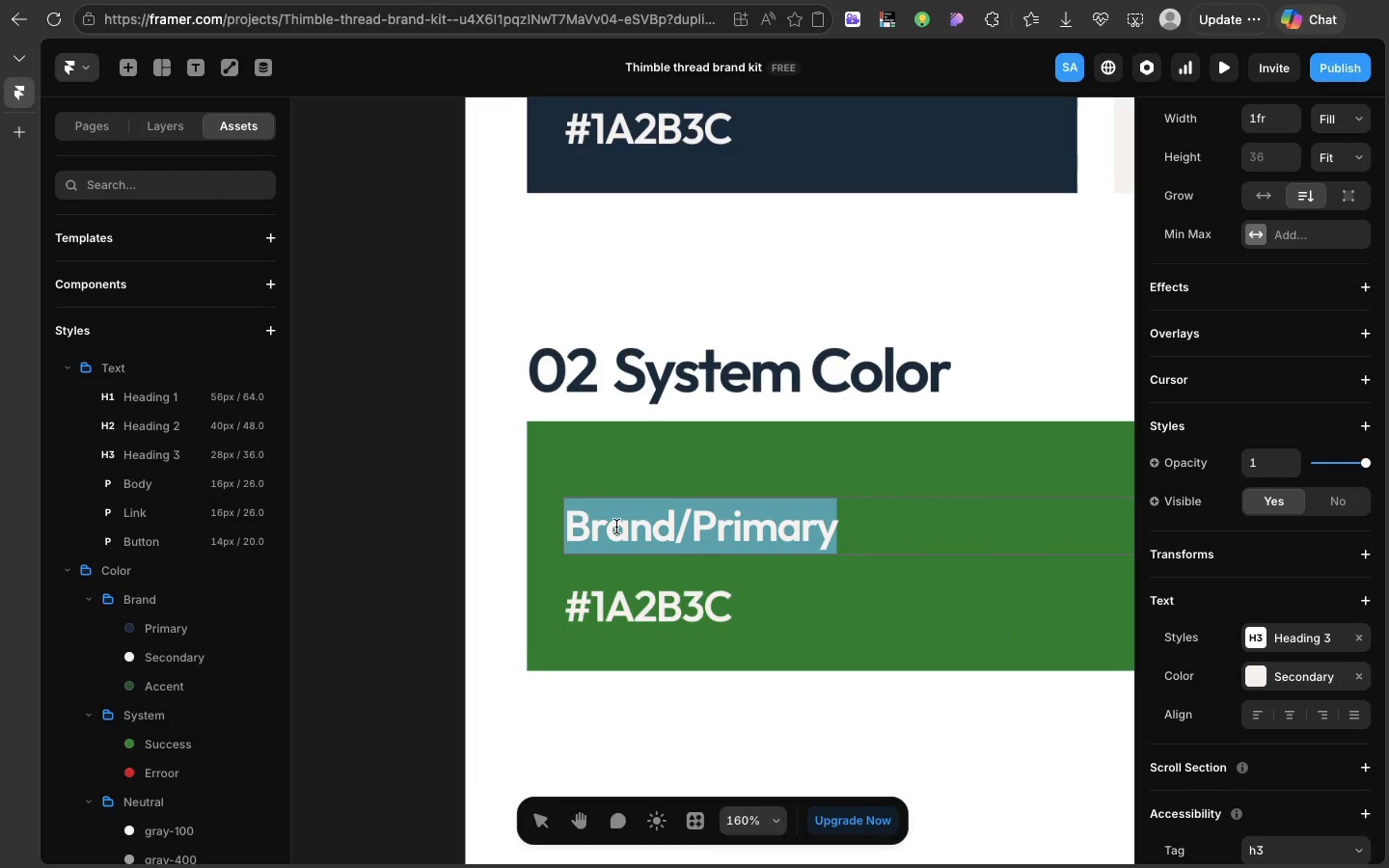 
triple_click([616, 527])
 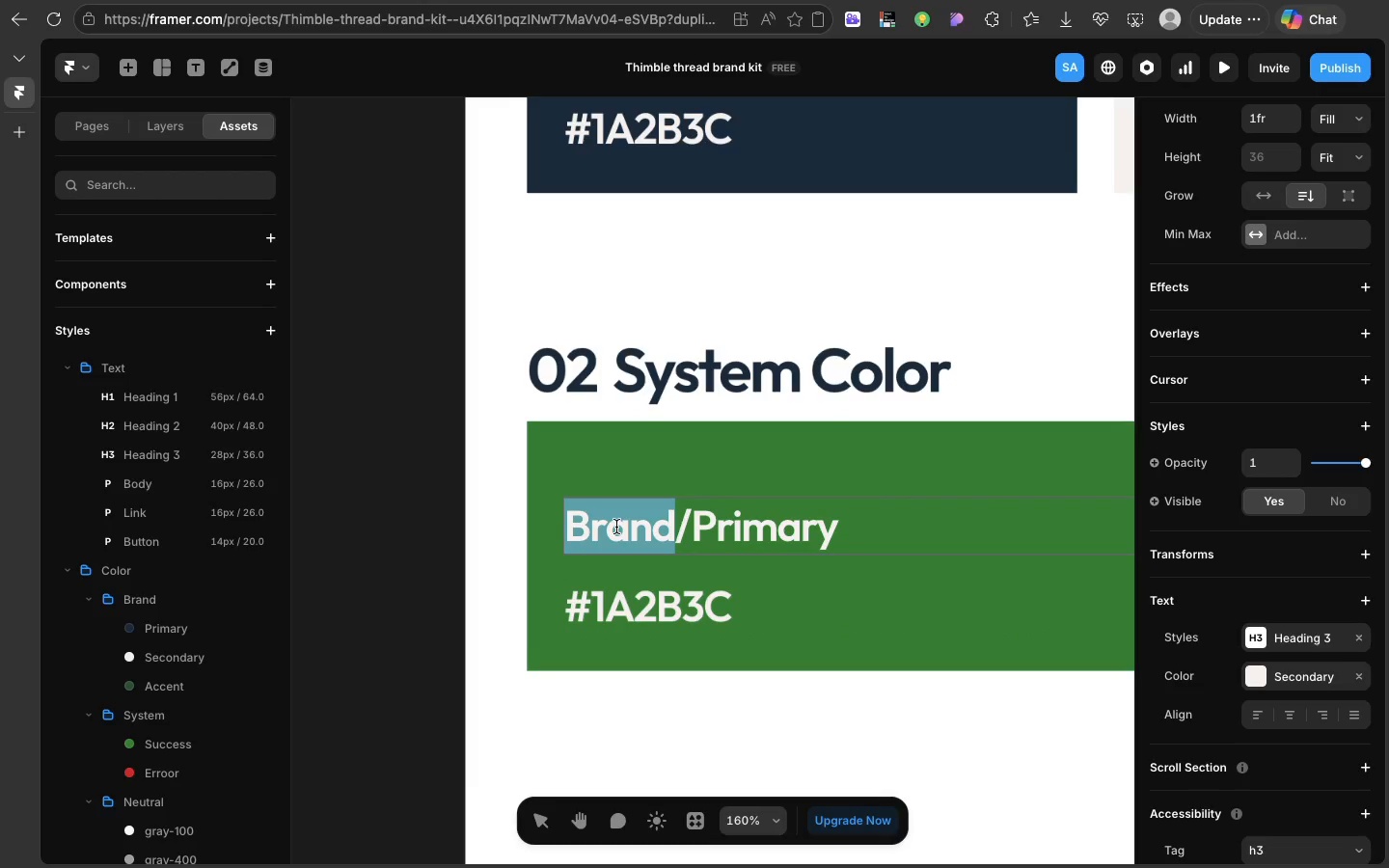 
double_click([616, 527])
 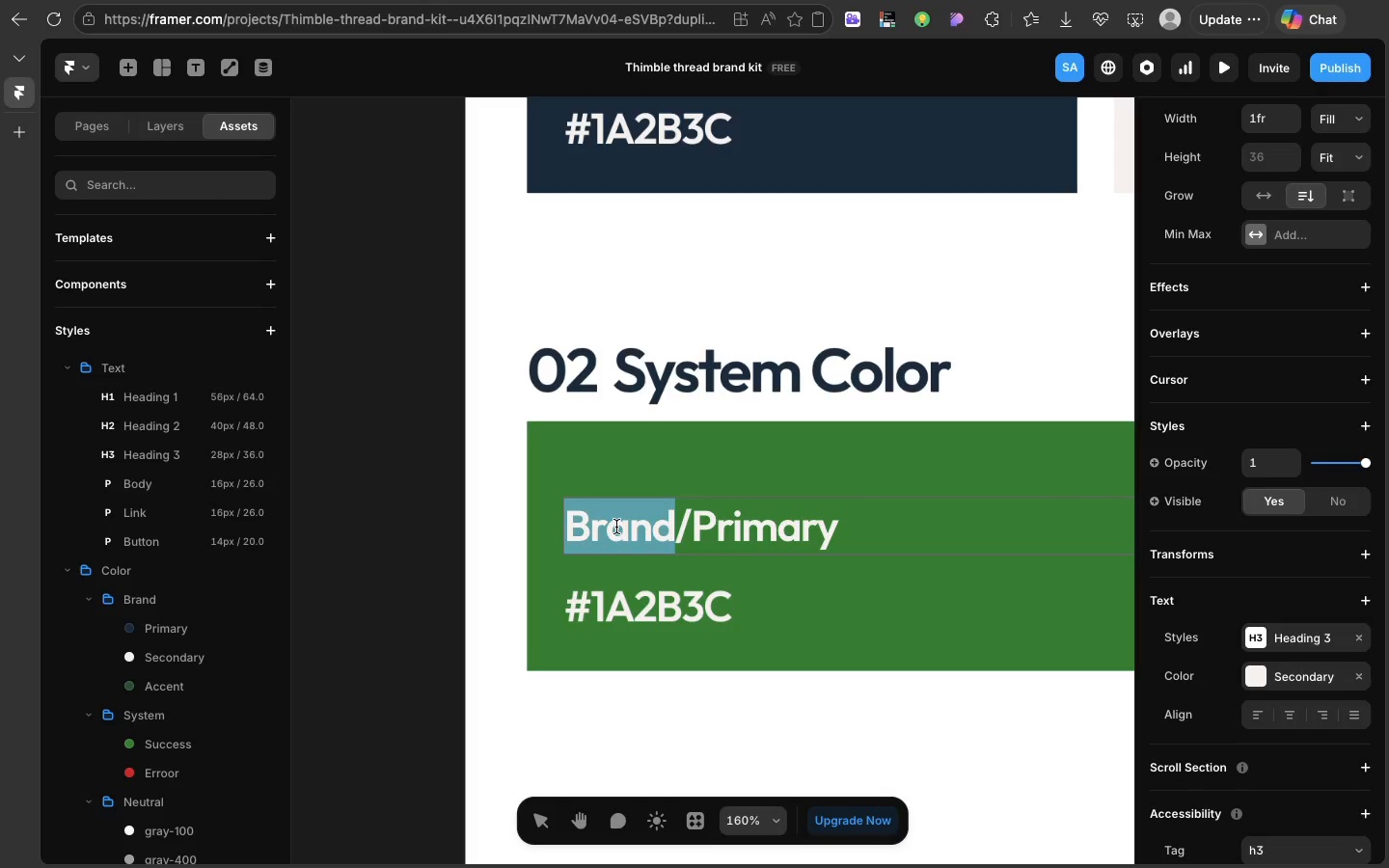 
wait(8.89)
 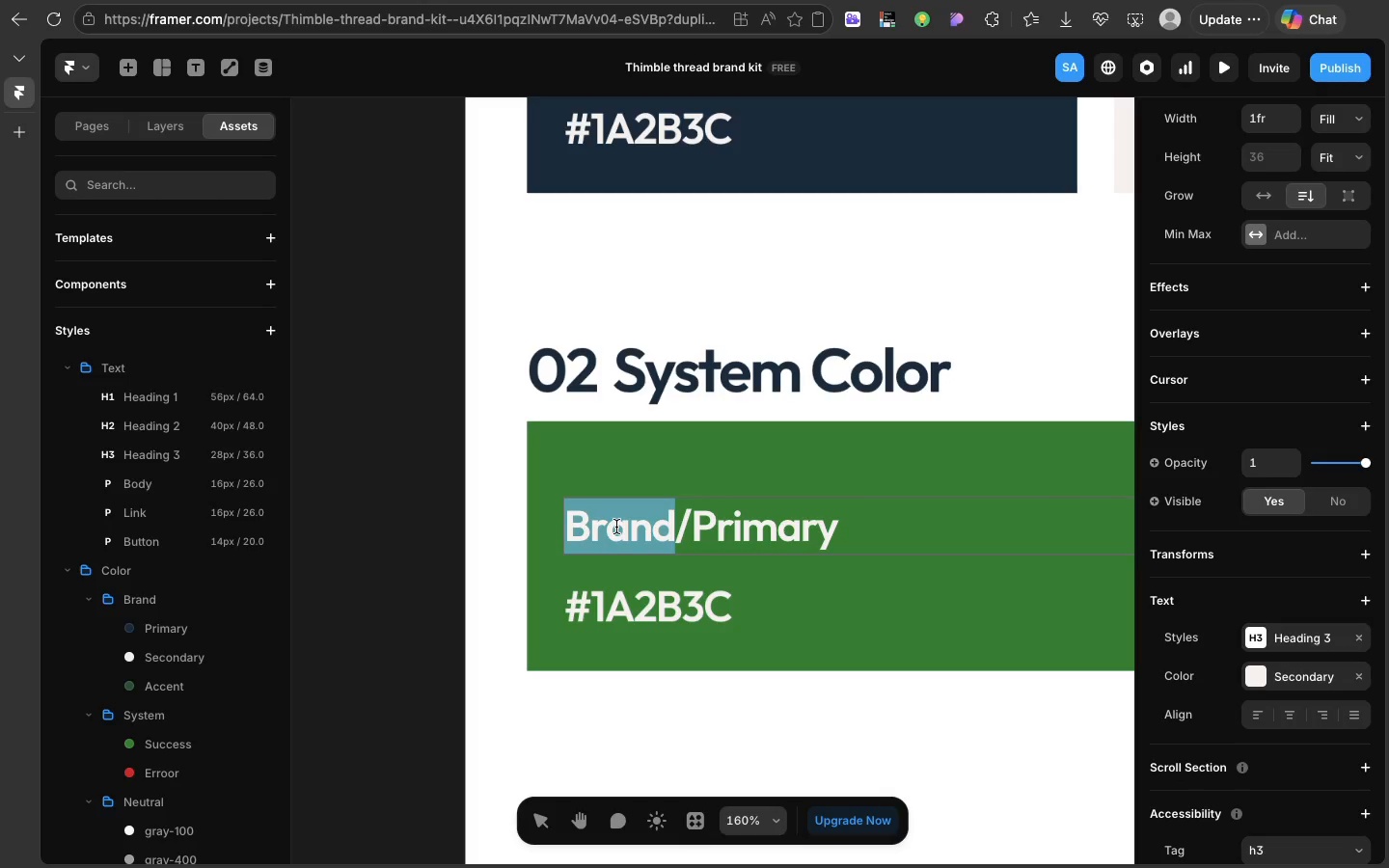 
key(CapsLock)
 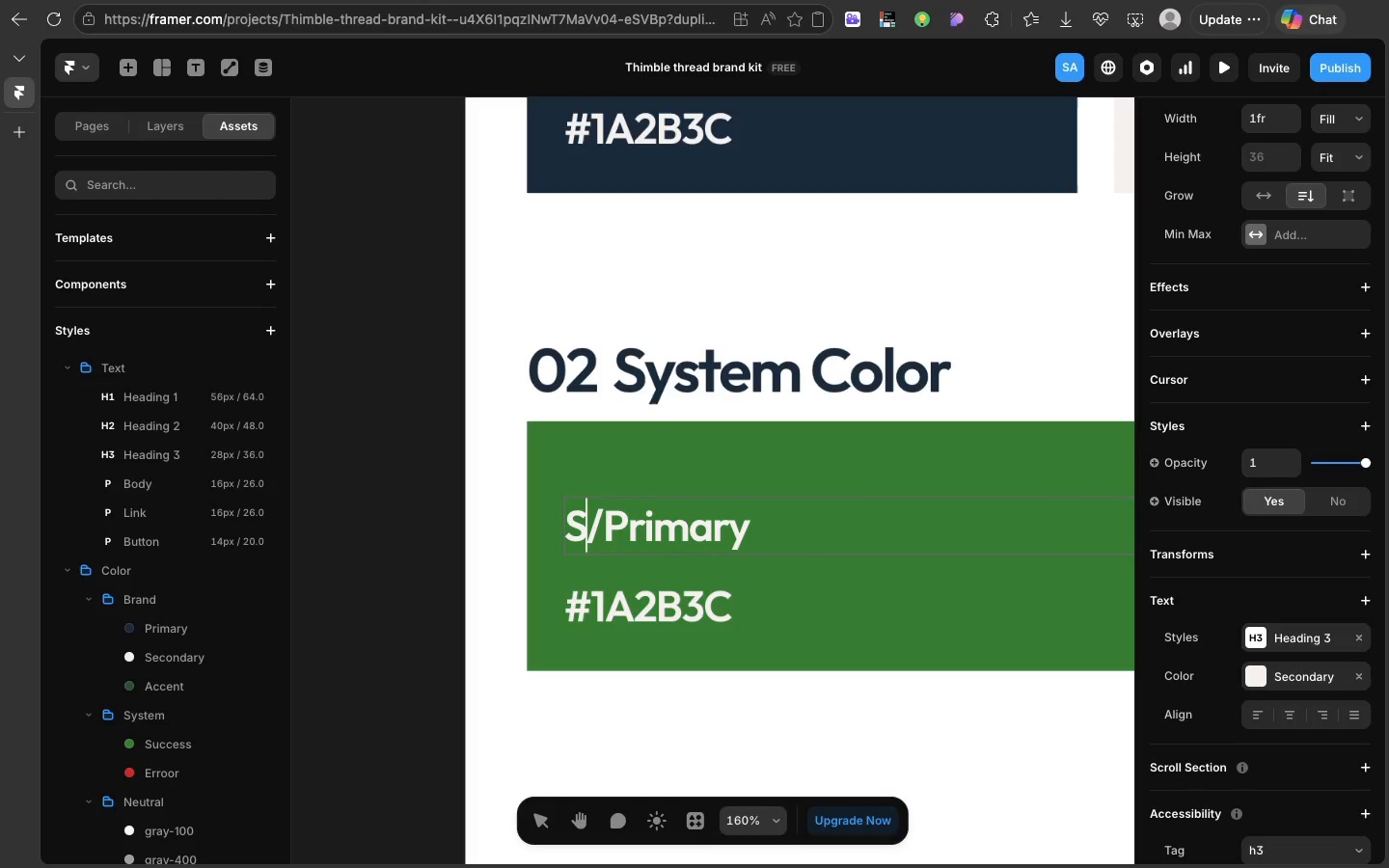 
key(S)
 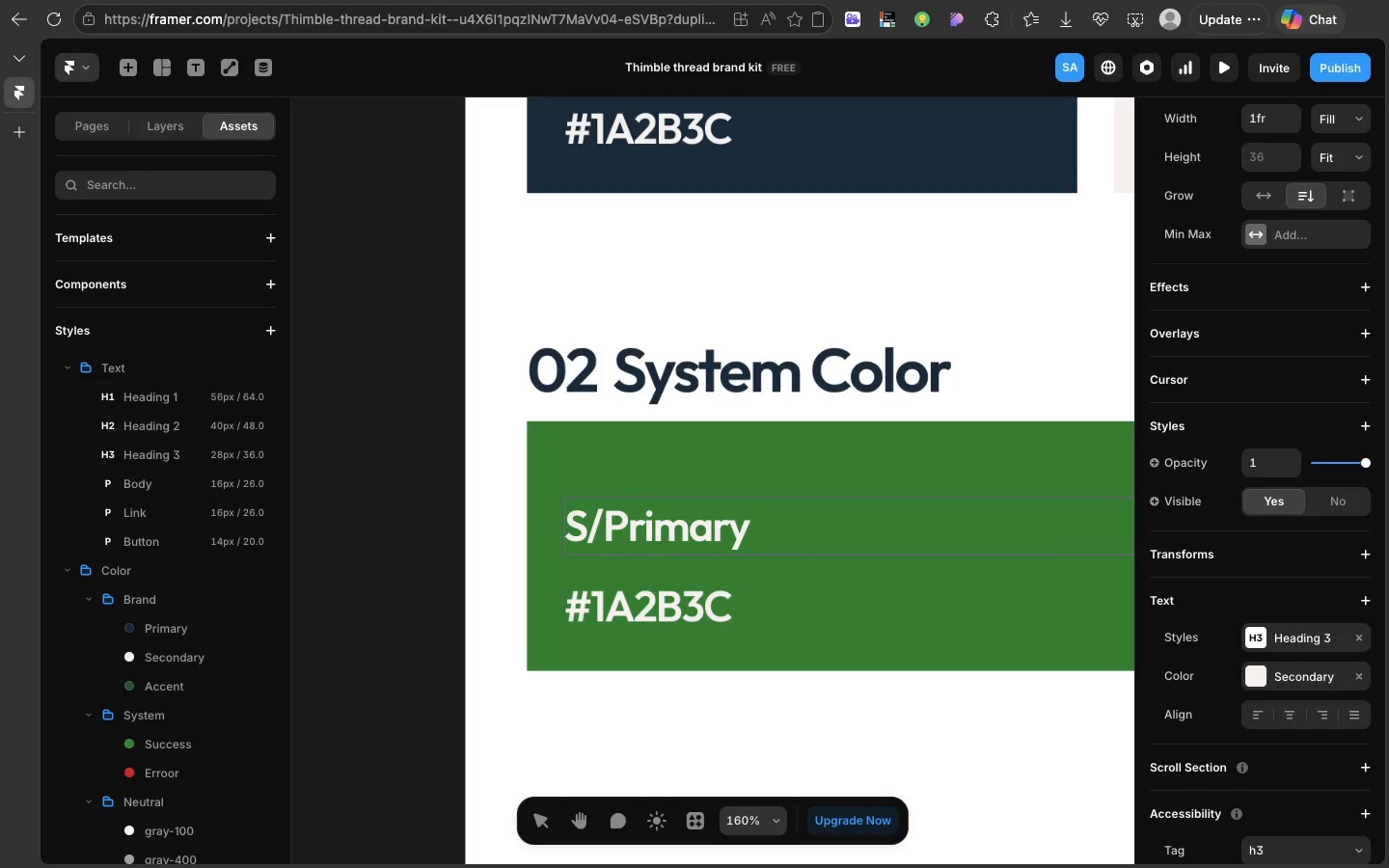 
key(CapsLock)
 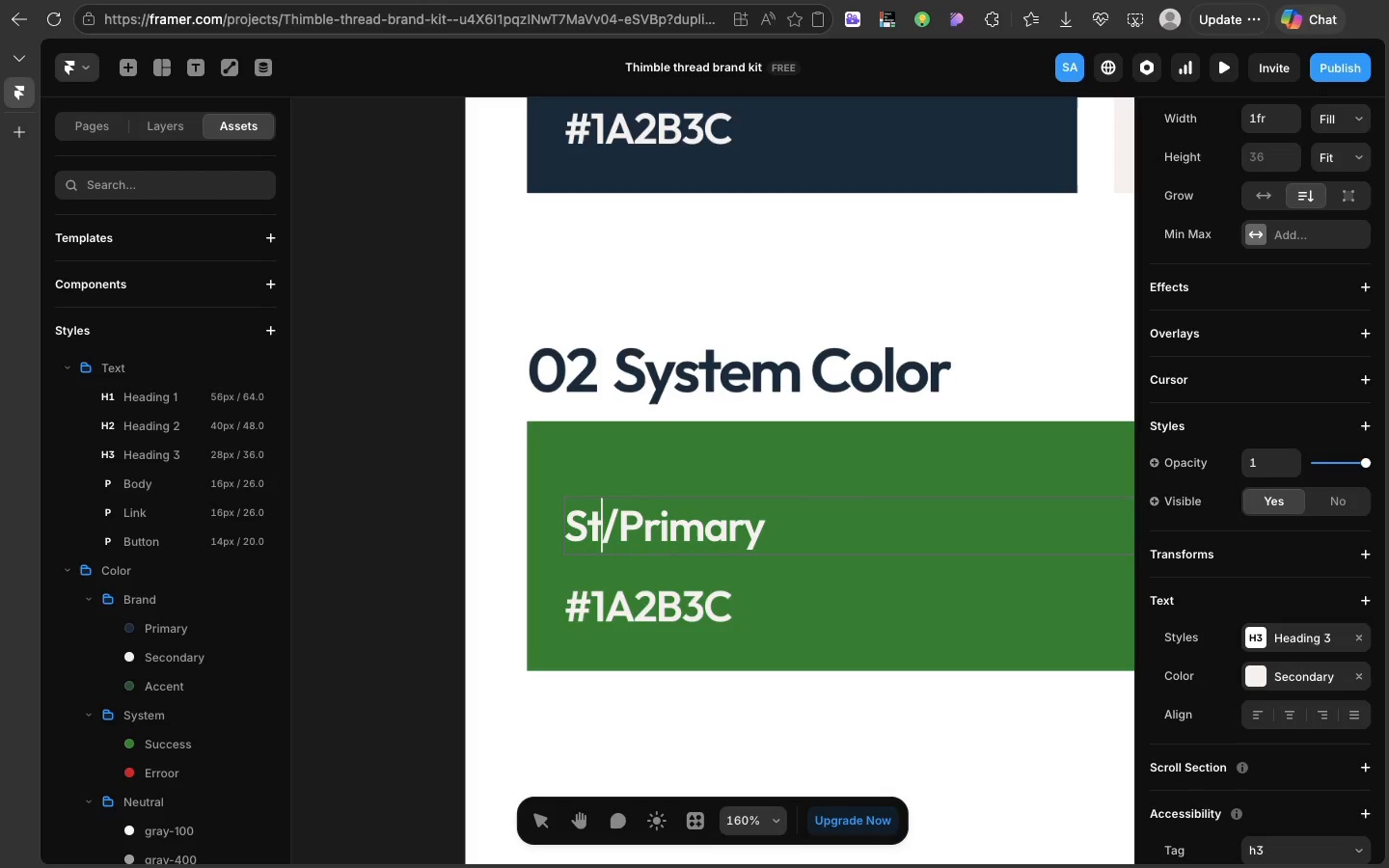 
key(T)
 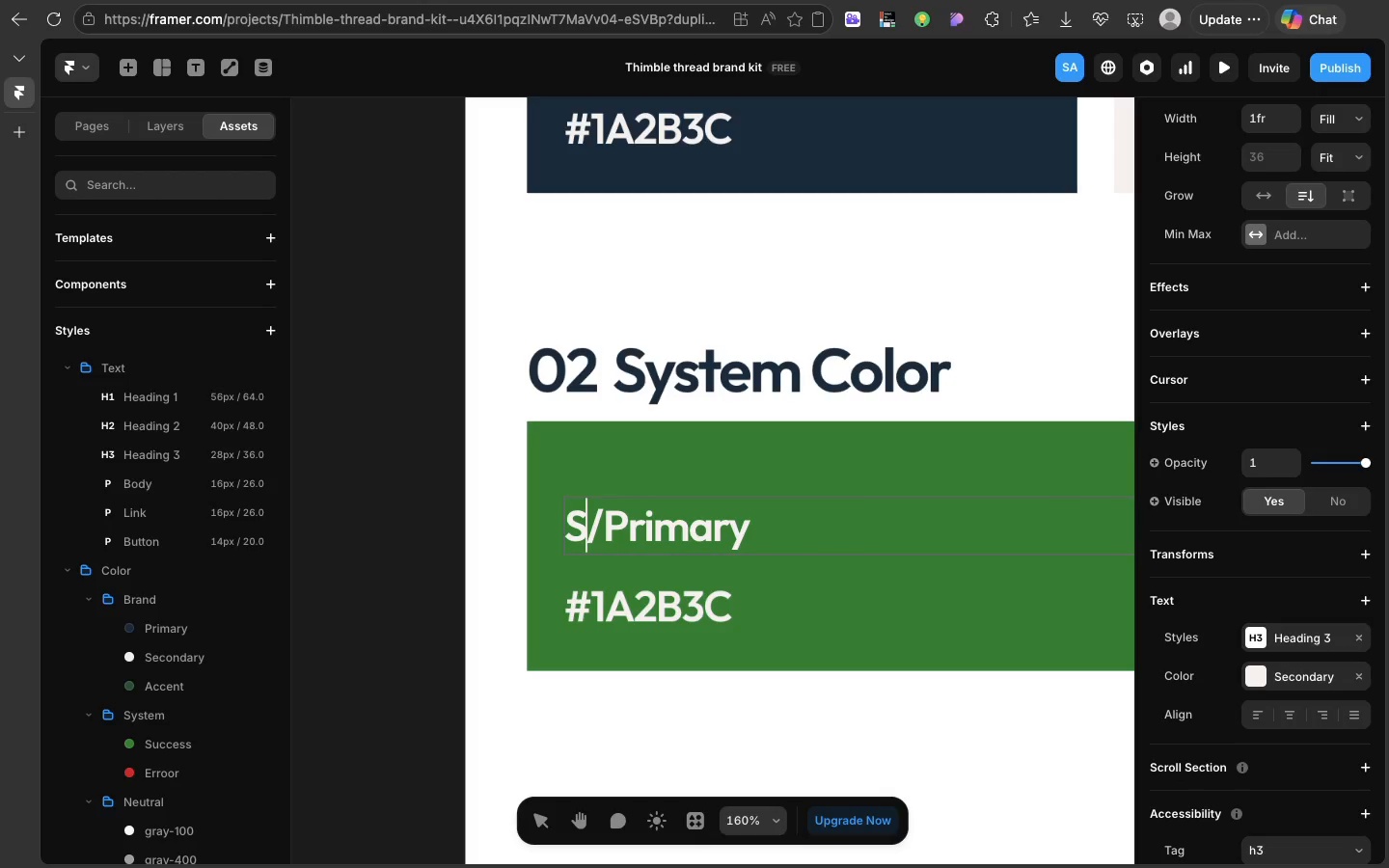 
key(Backspace)
 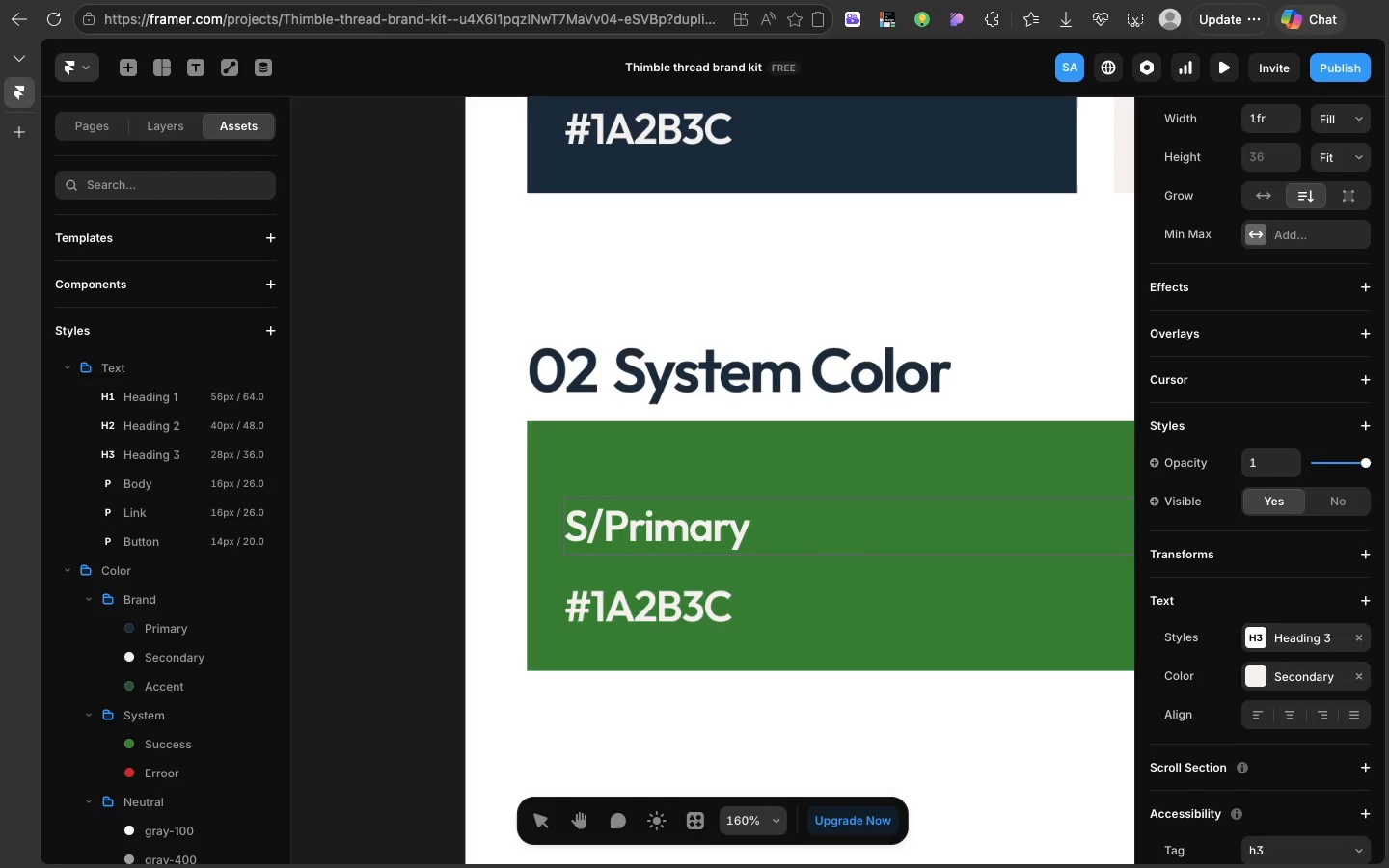 
type(ystem)
 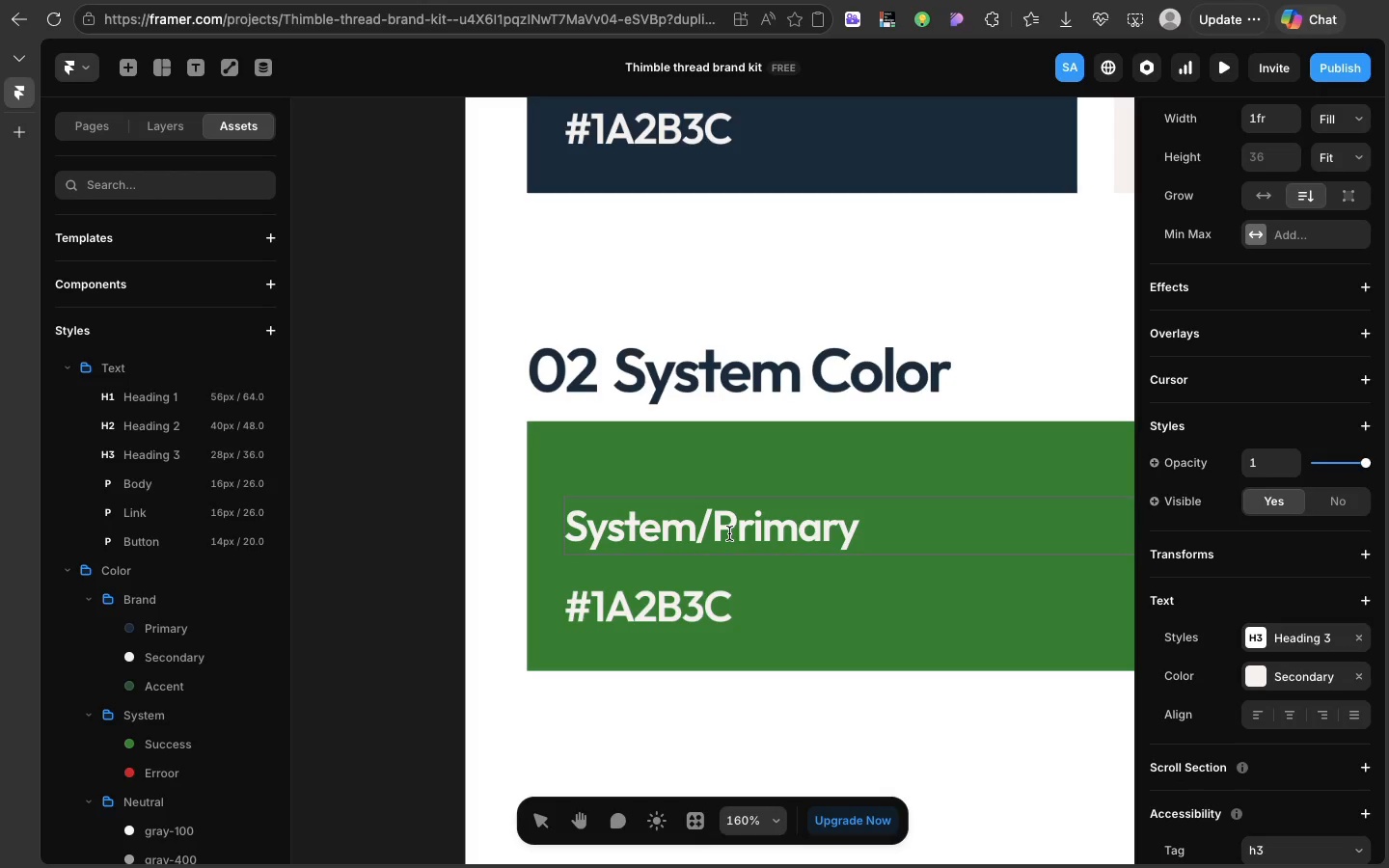 
double_click([729, 533])
 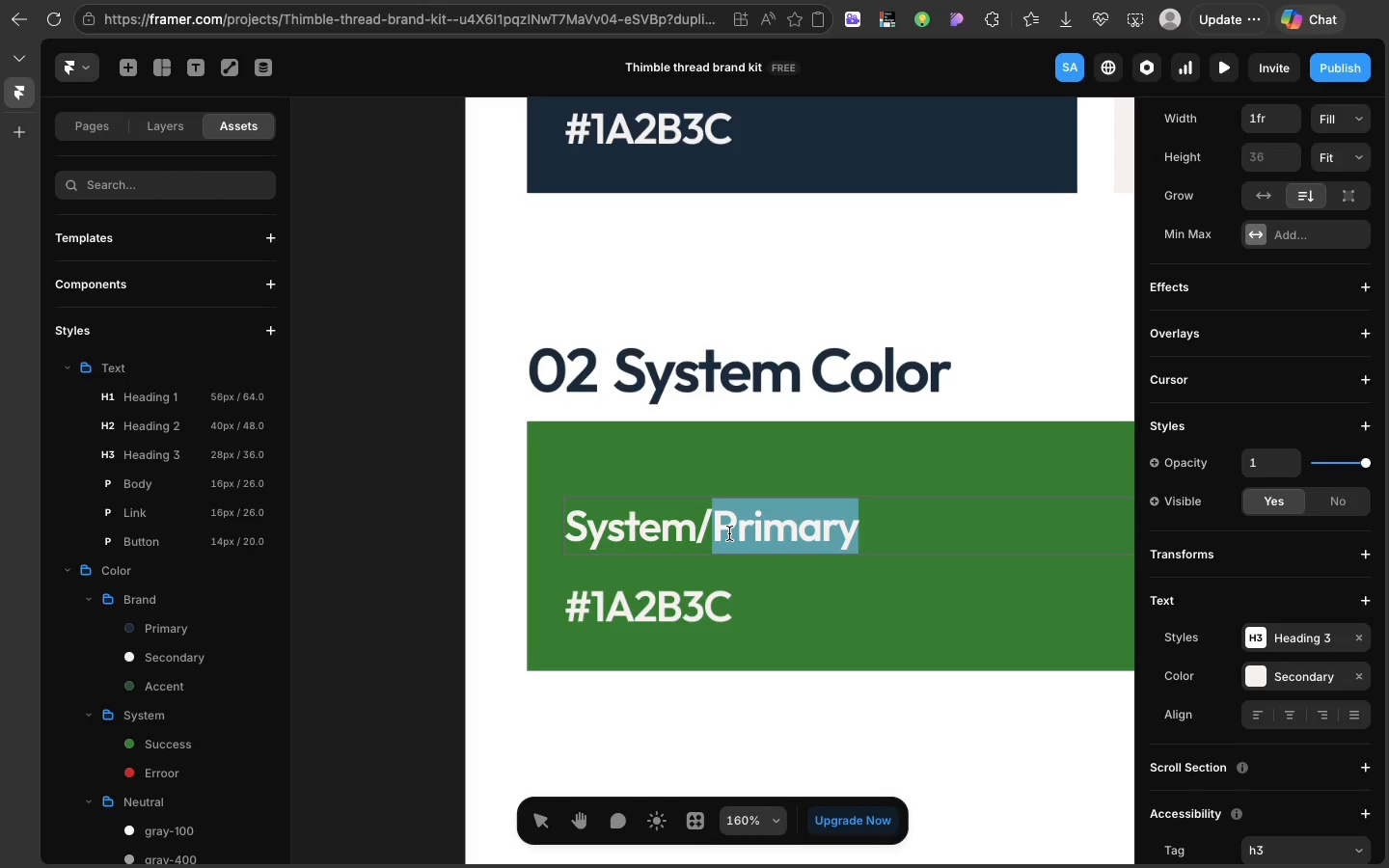 
type(Success)
 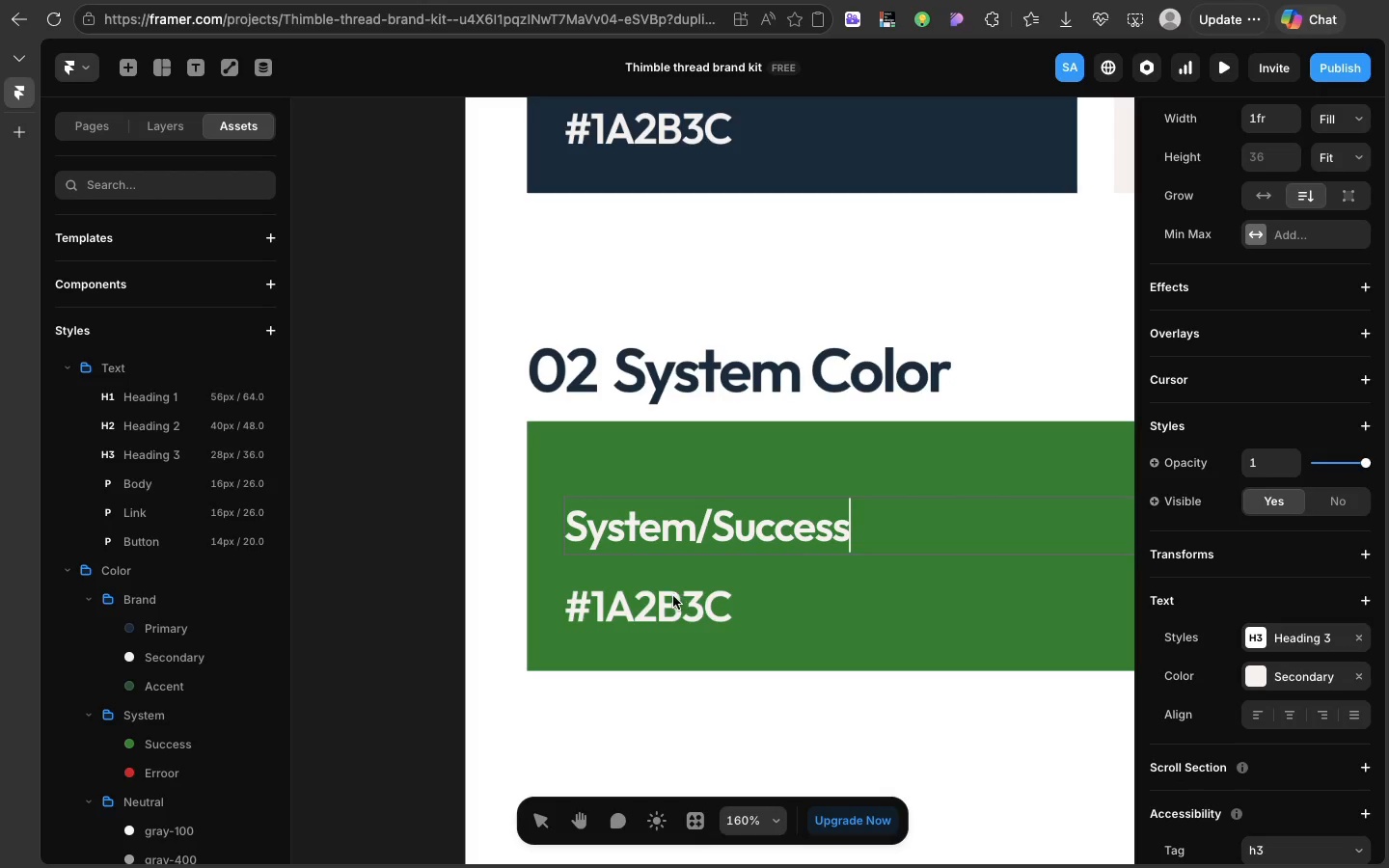 
double_click([665, 605])
 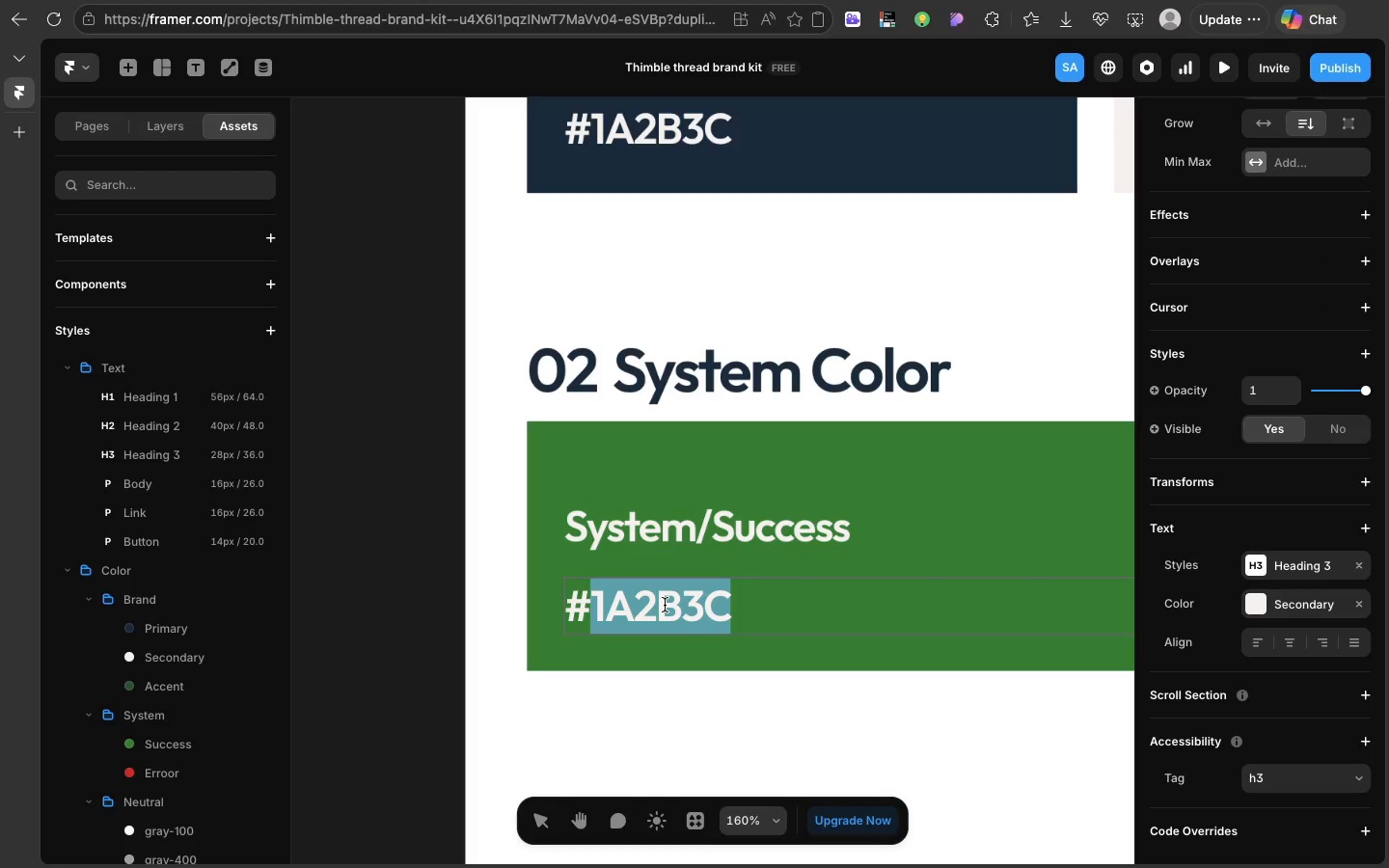 
type(2e7c)
key(Backspace)
key(Backspace)
key(Backspace)
type(E7D32)
 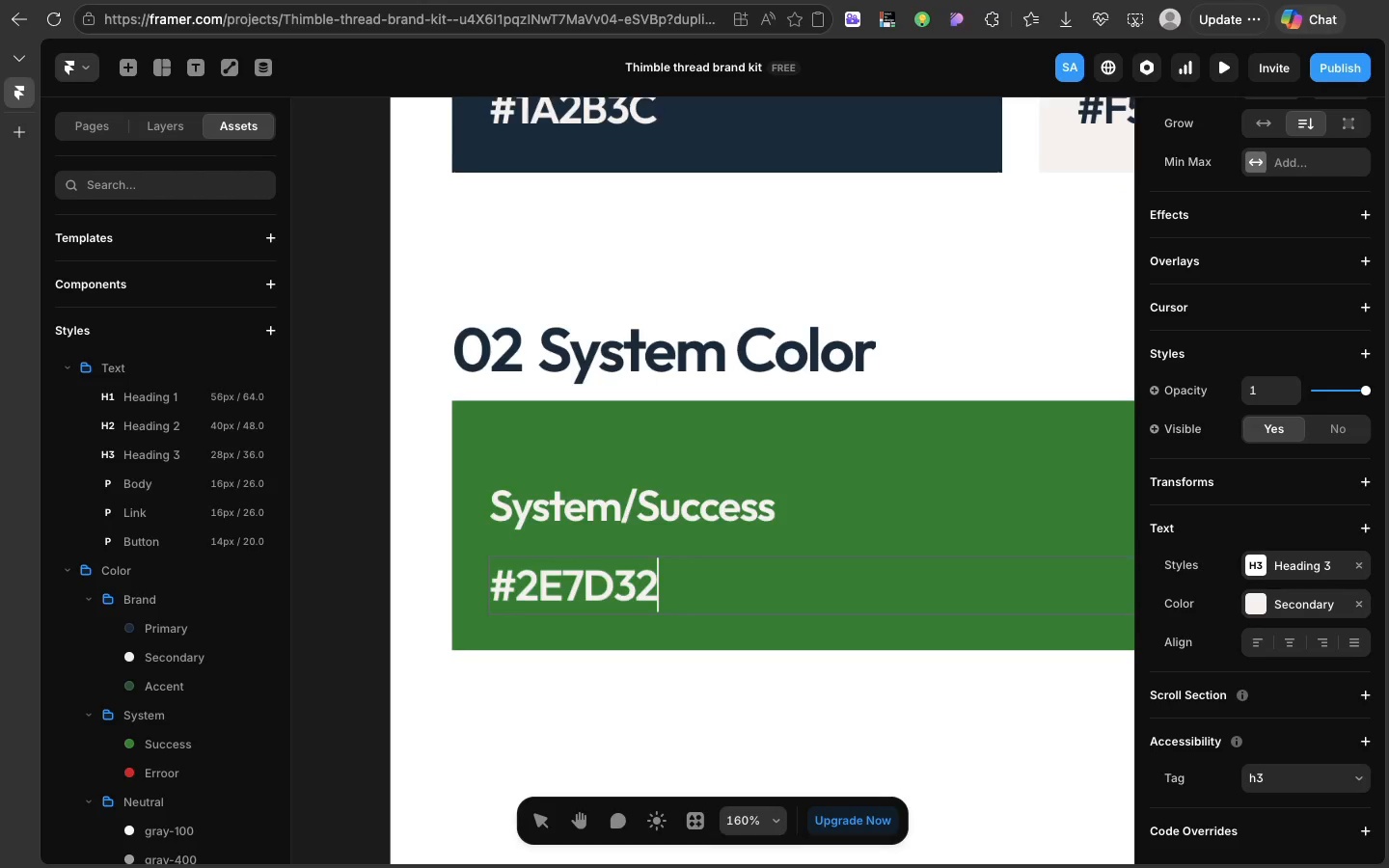 
scroll: coordinate [665, 605], scroll_direction: down, amount: 68.0
 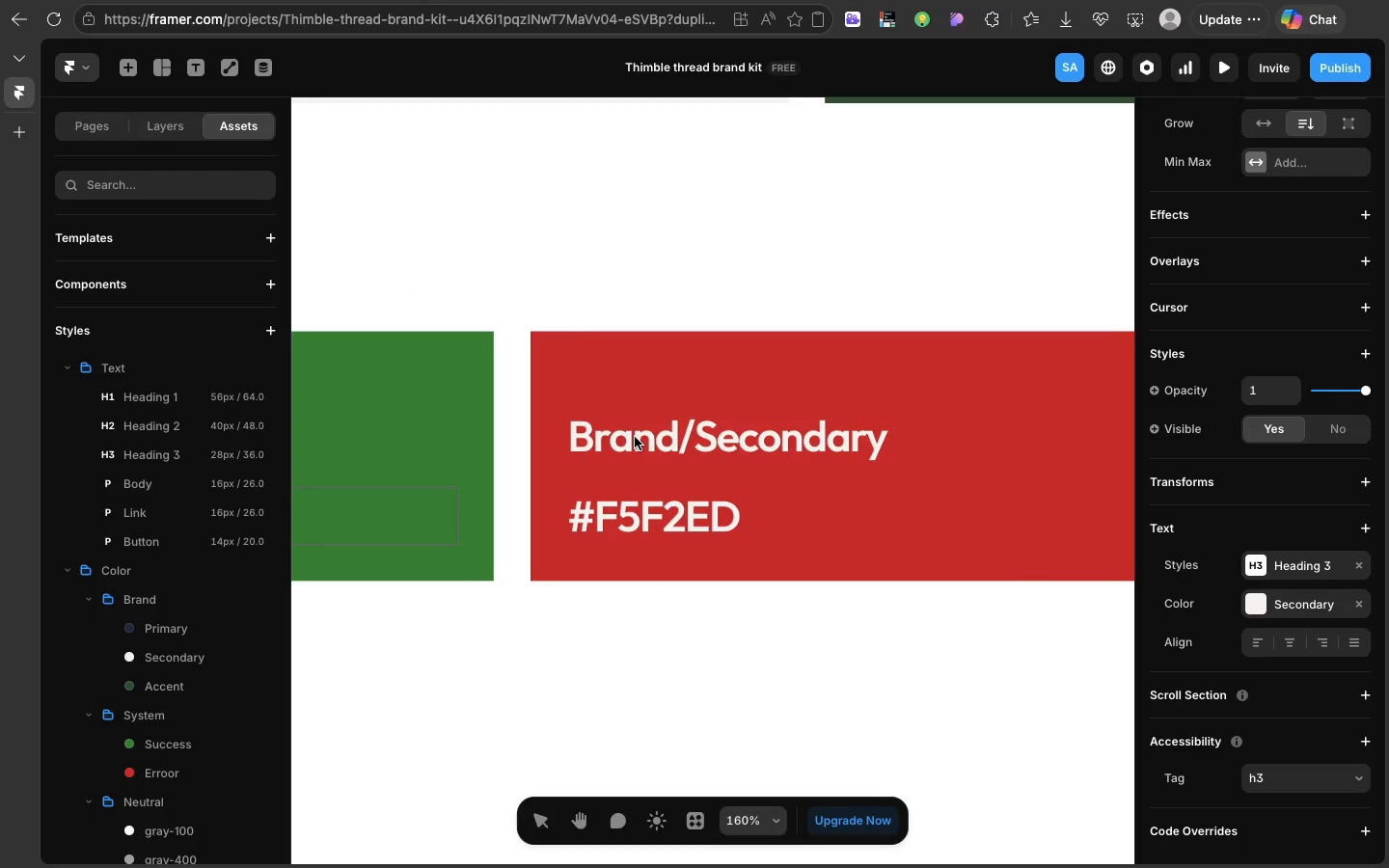 
double_click([635, 437])
 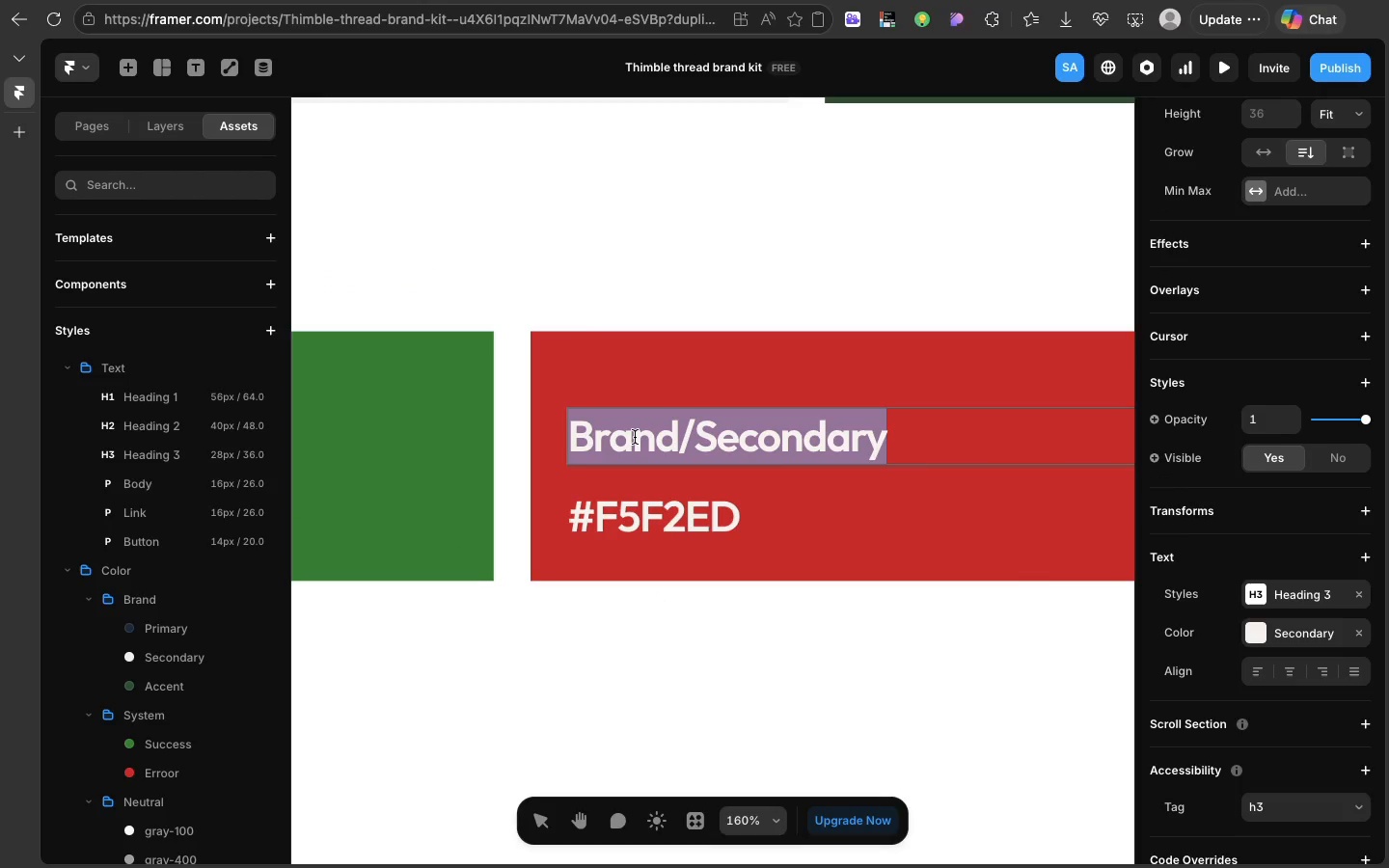 
triple_click([635, 437])
 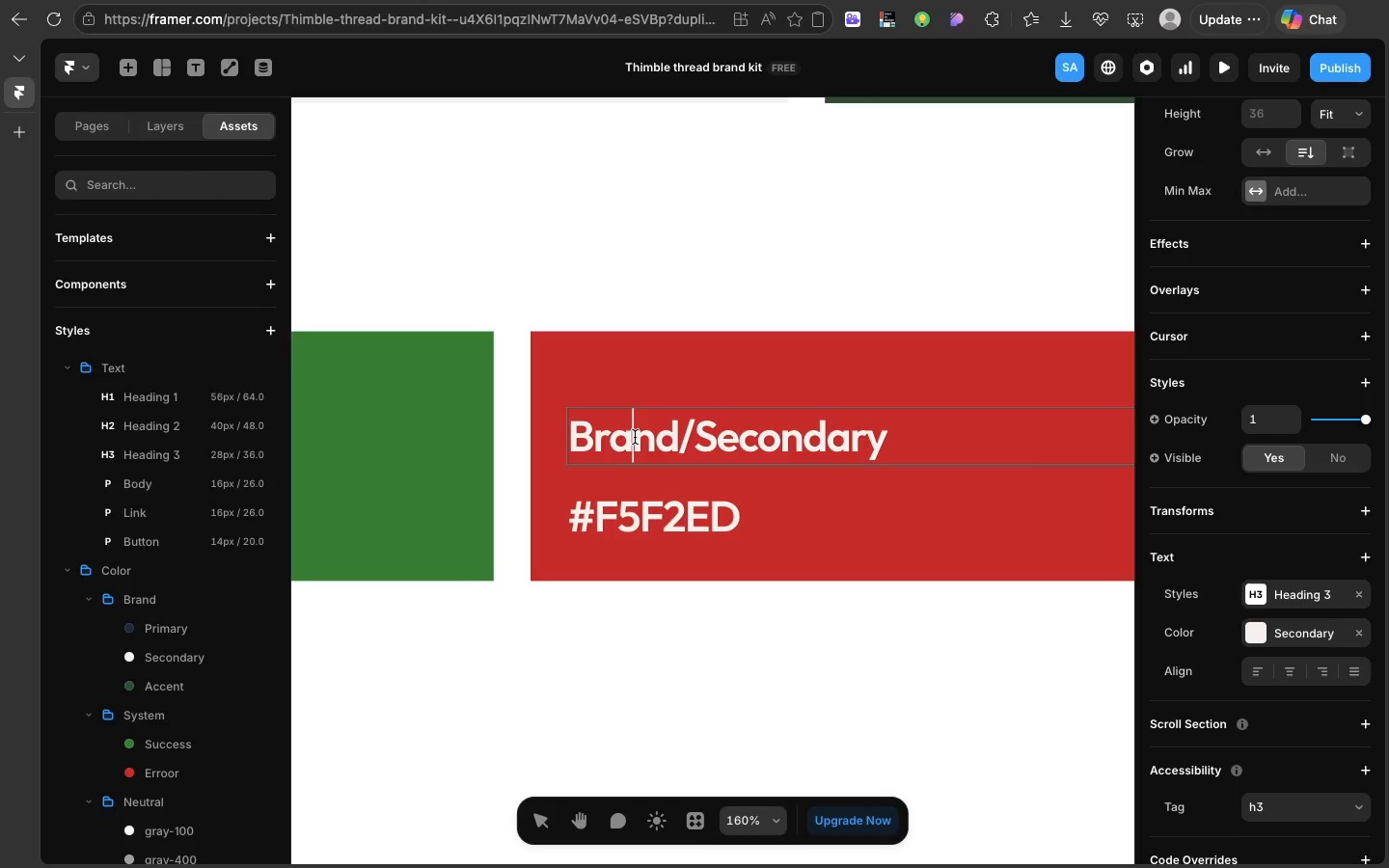 
double_click([635, 437])
 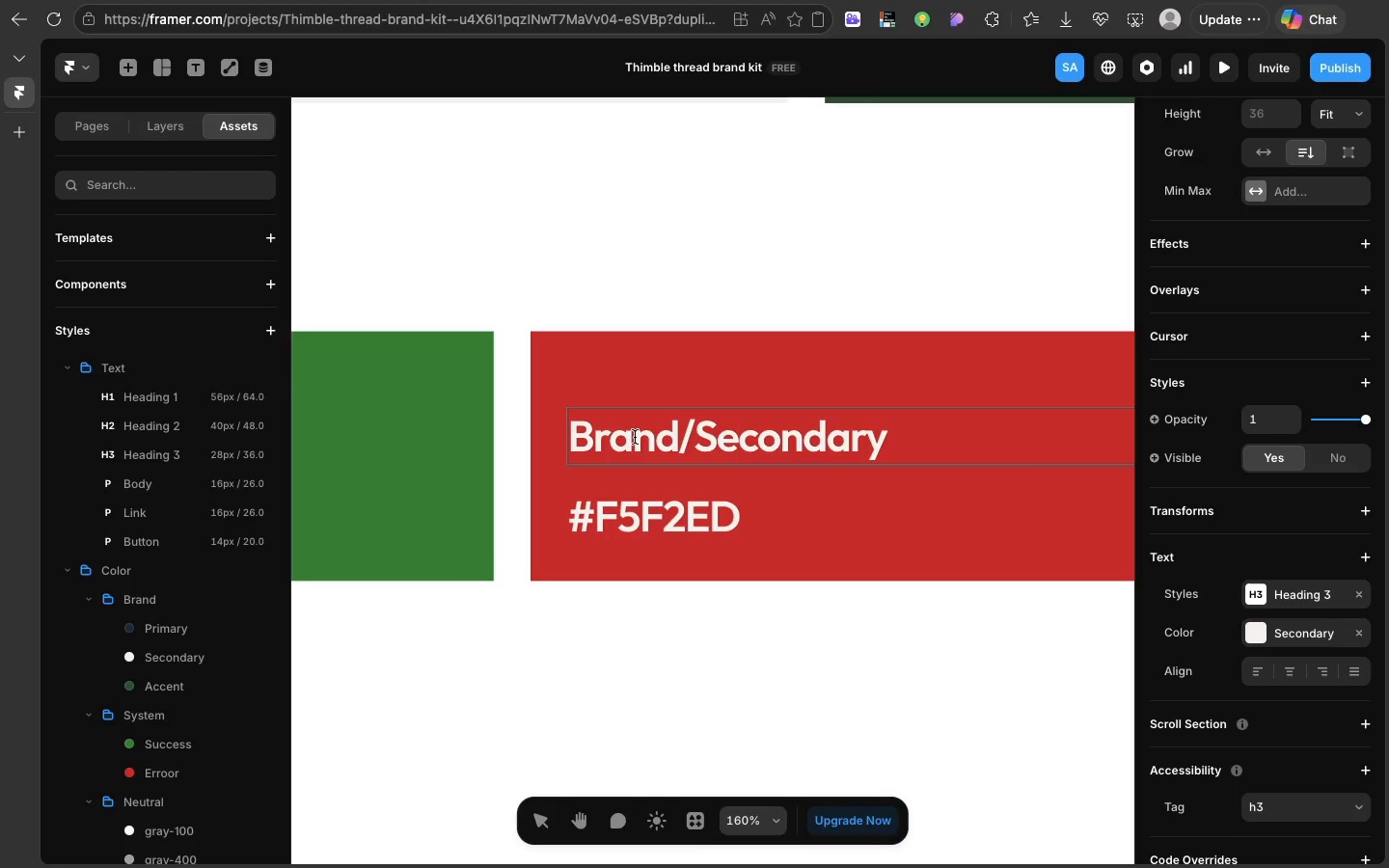 
left_click([635, 437])
 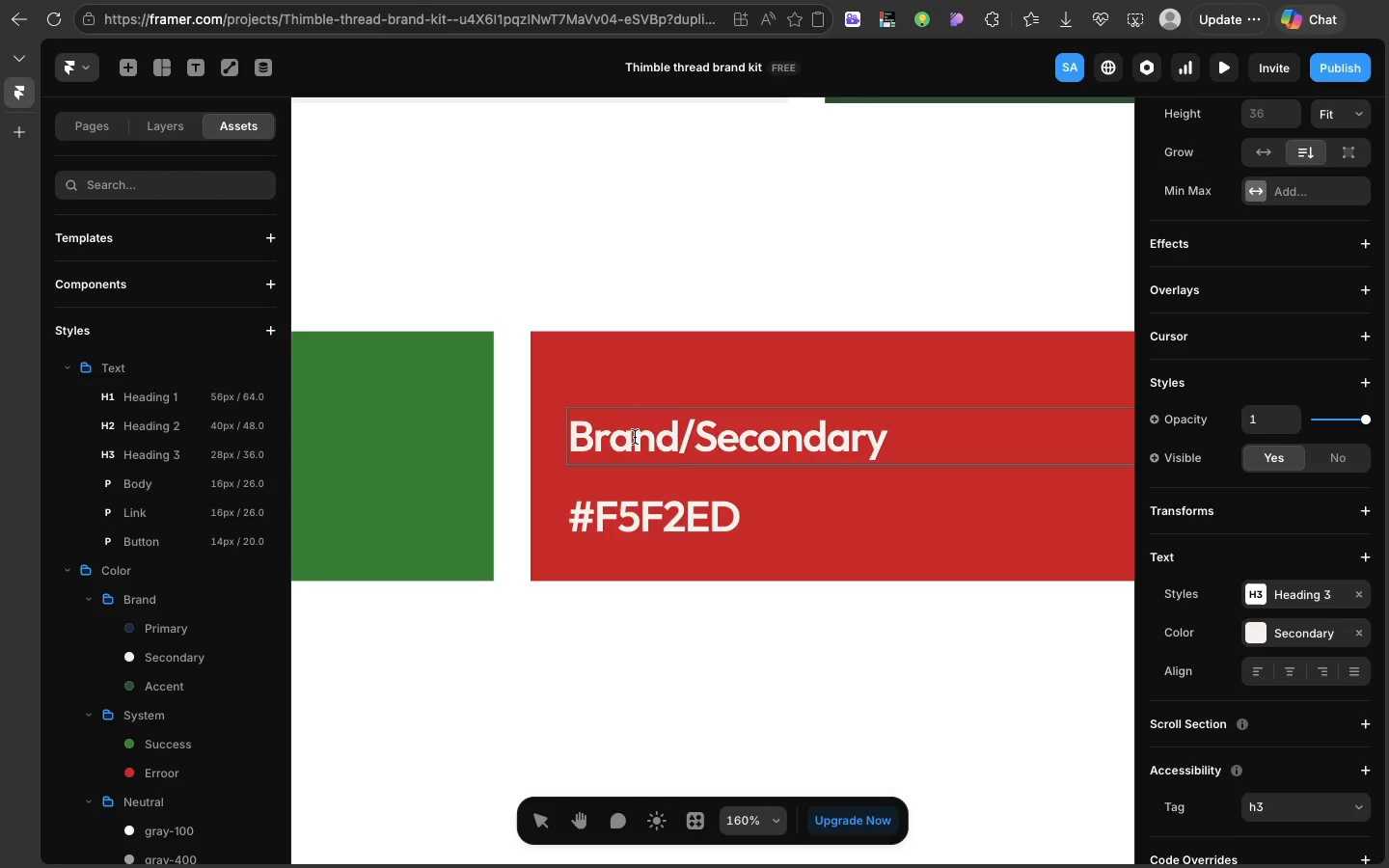 
double_click([635, 437])
 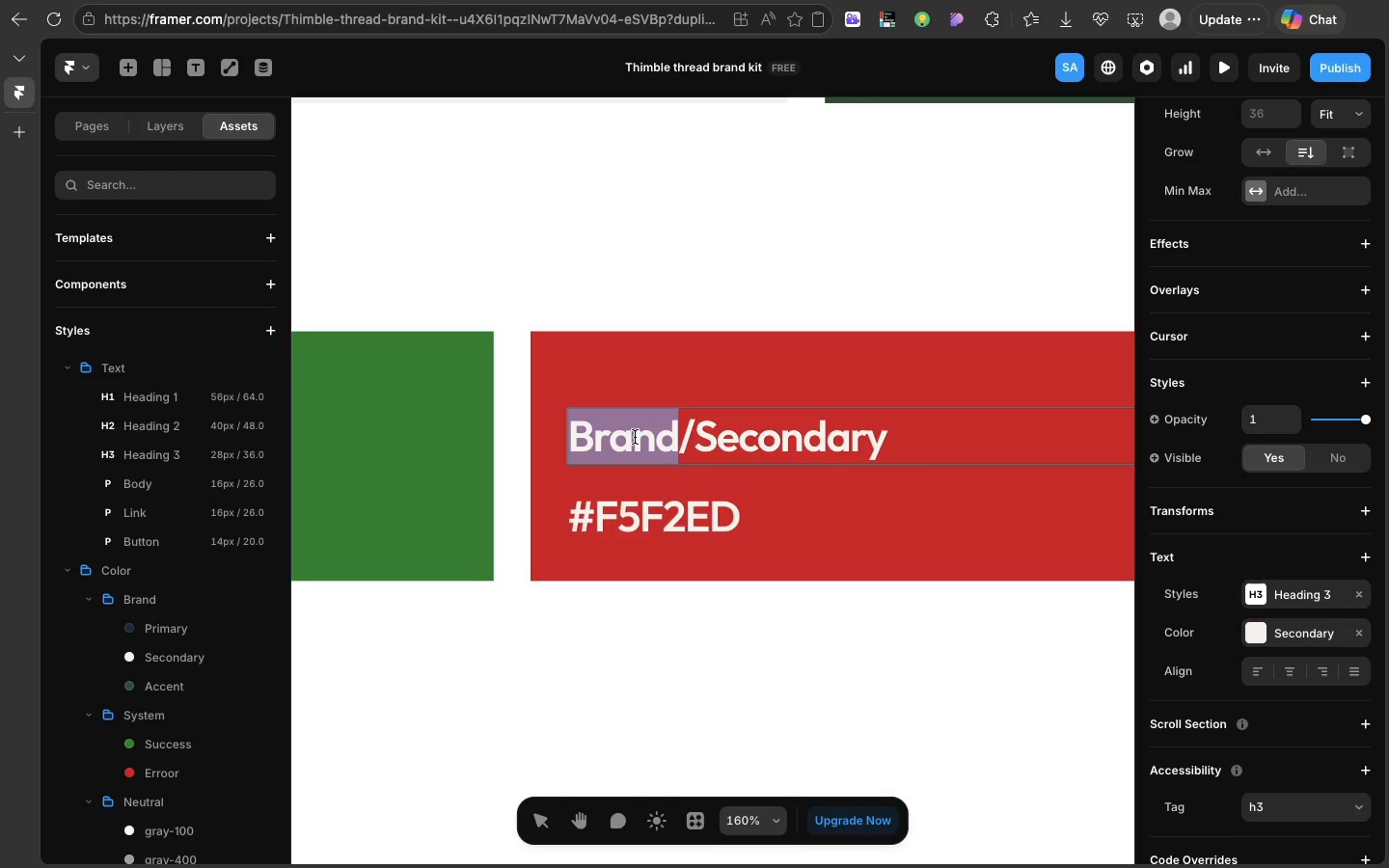 
type(System)
 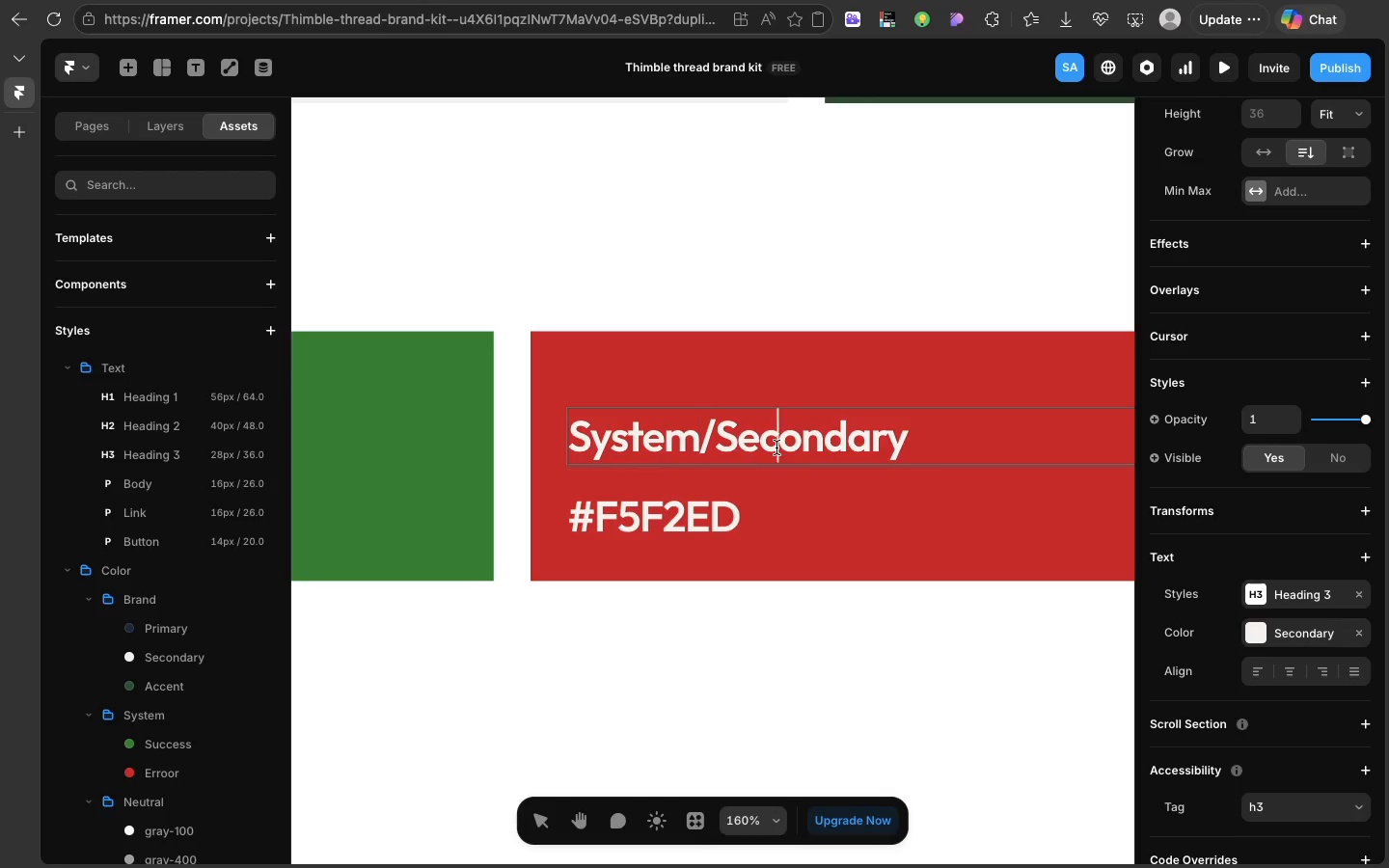 
double_click([776, 448])
 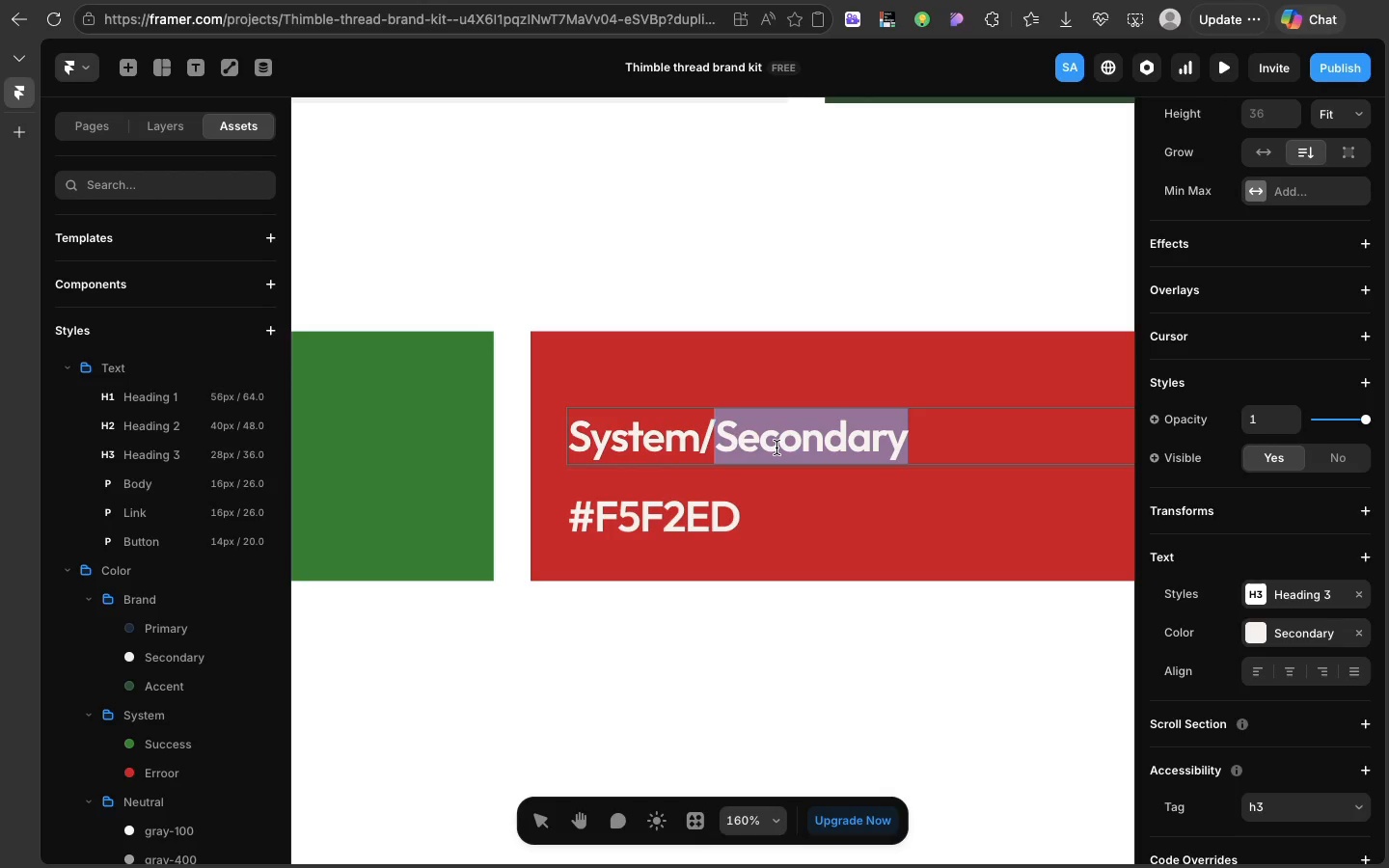 
type(Error)
 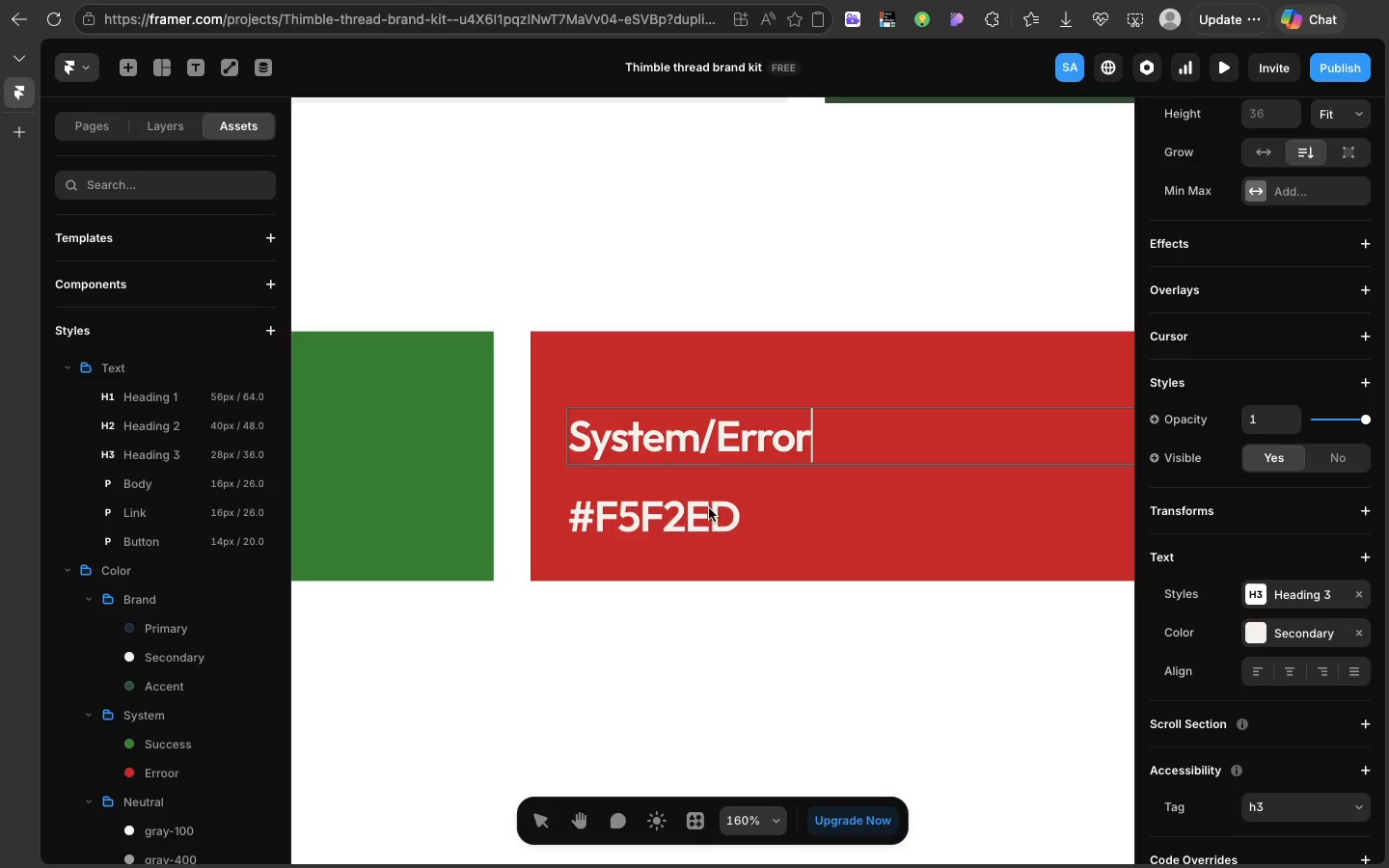 
double_click([709, 508])
 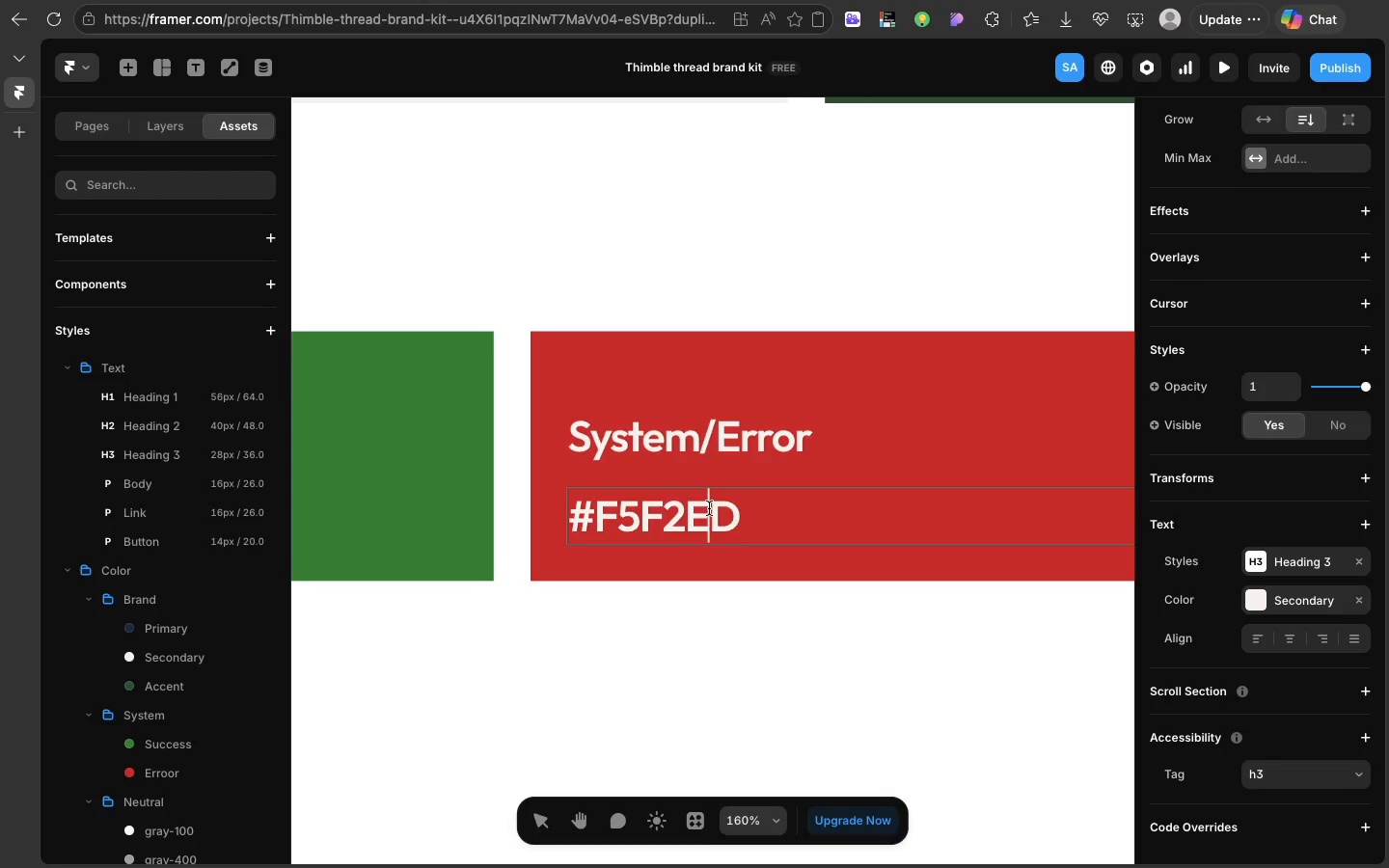 
double_click([709, 508])
 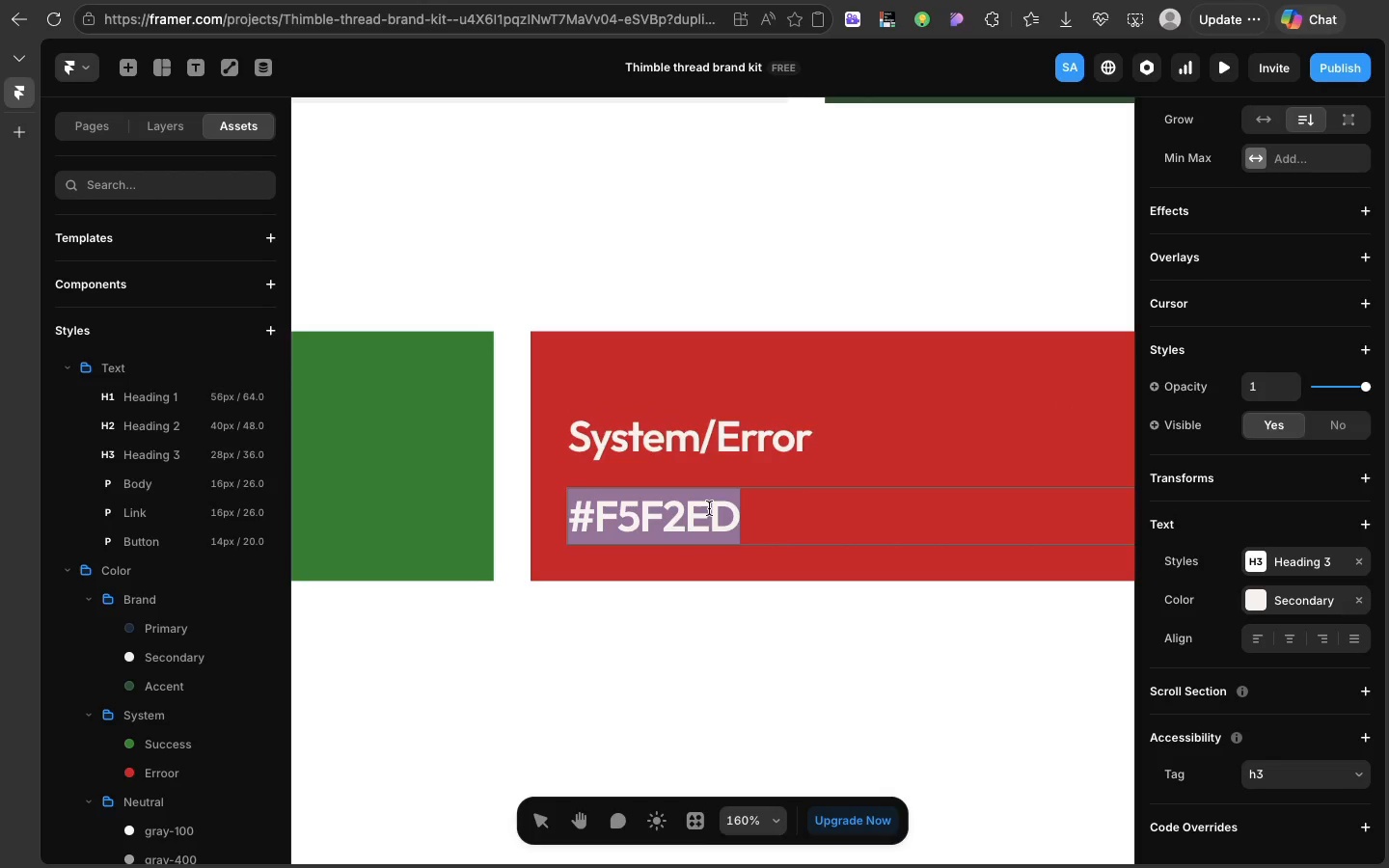 
triple_click([709, 508])
 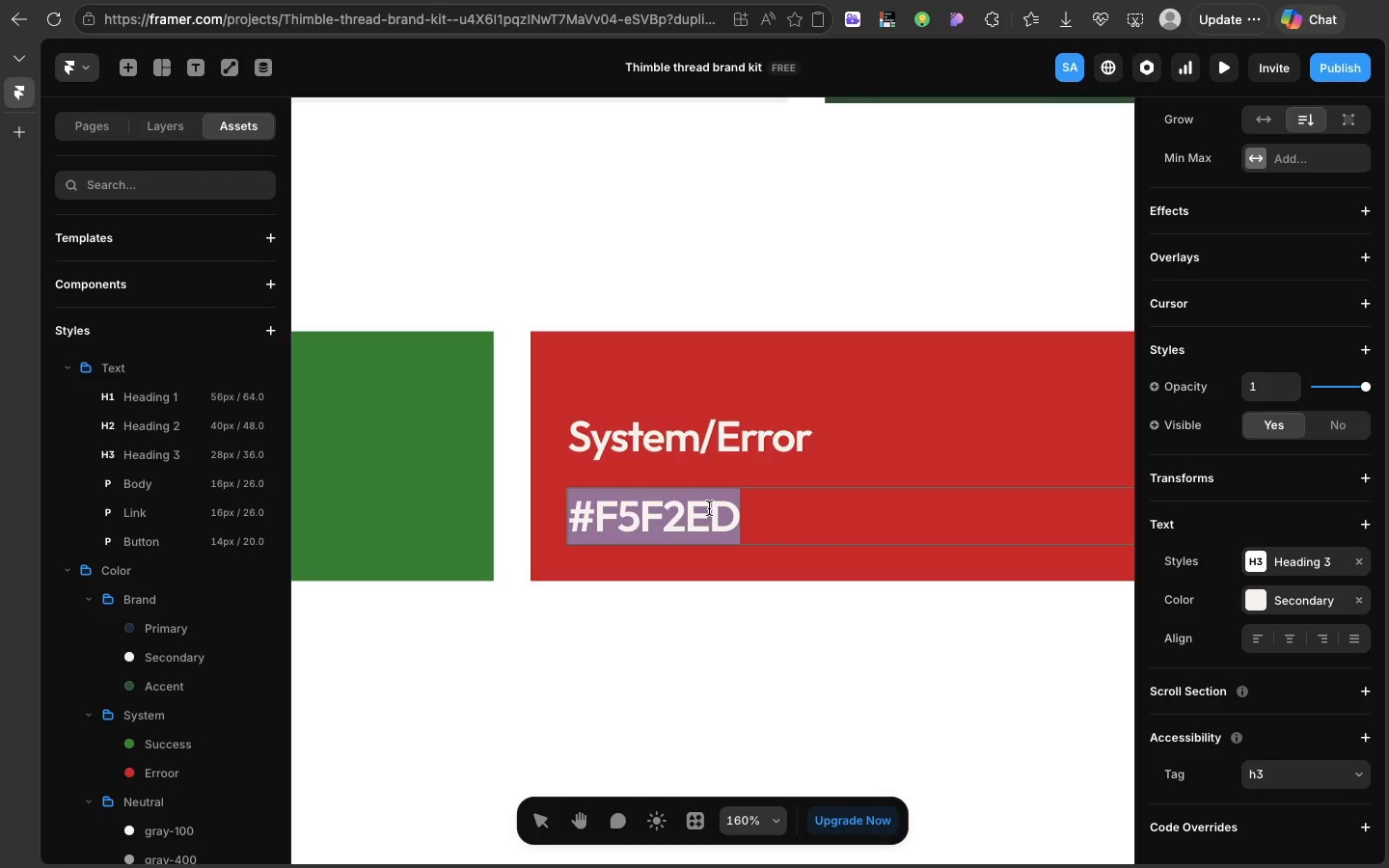 
triple_click([709, 508])
 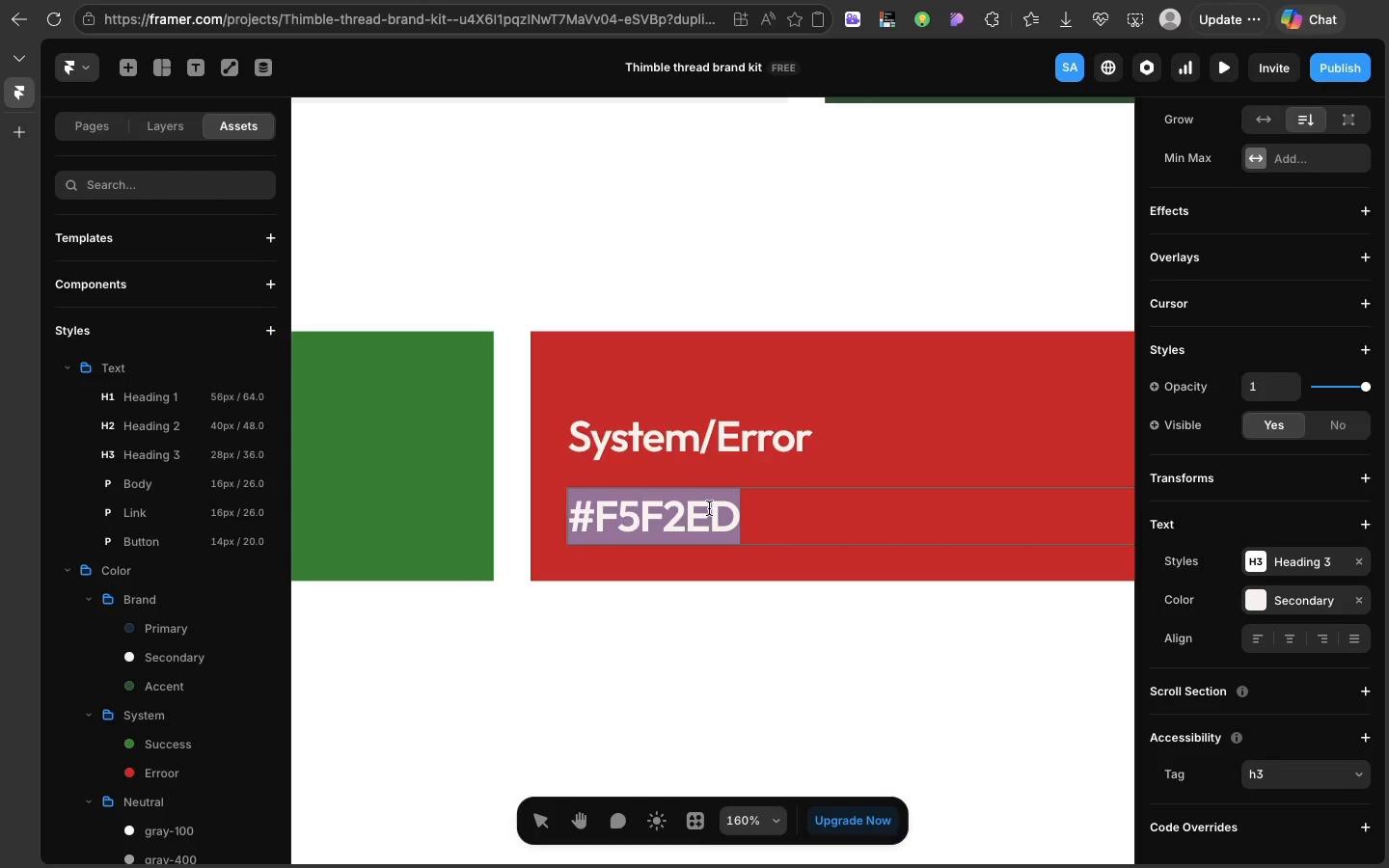 
triple_click([709, 508])
 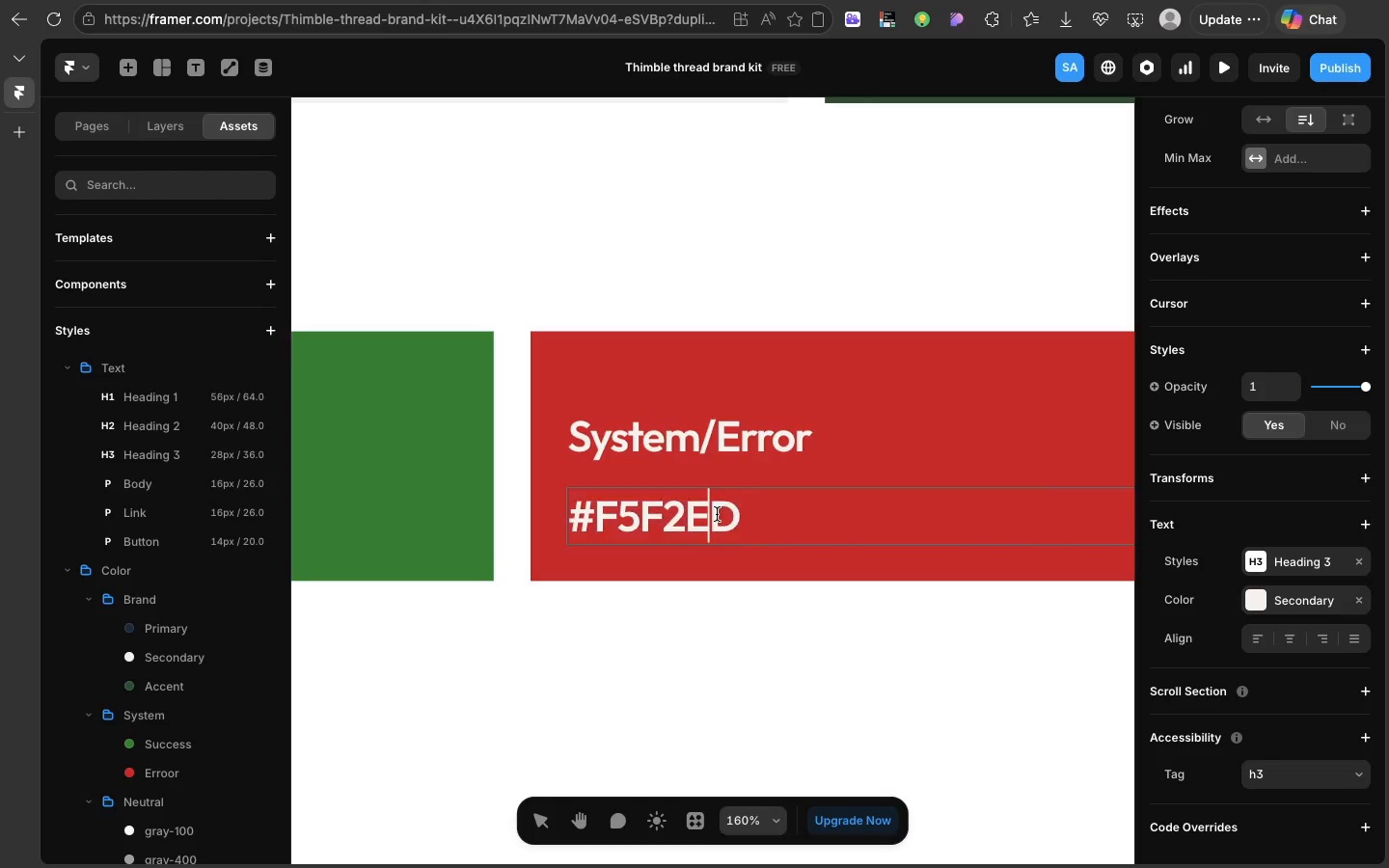 
left_click([717, 514])
 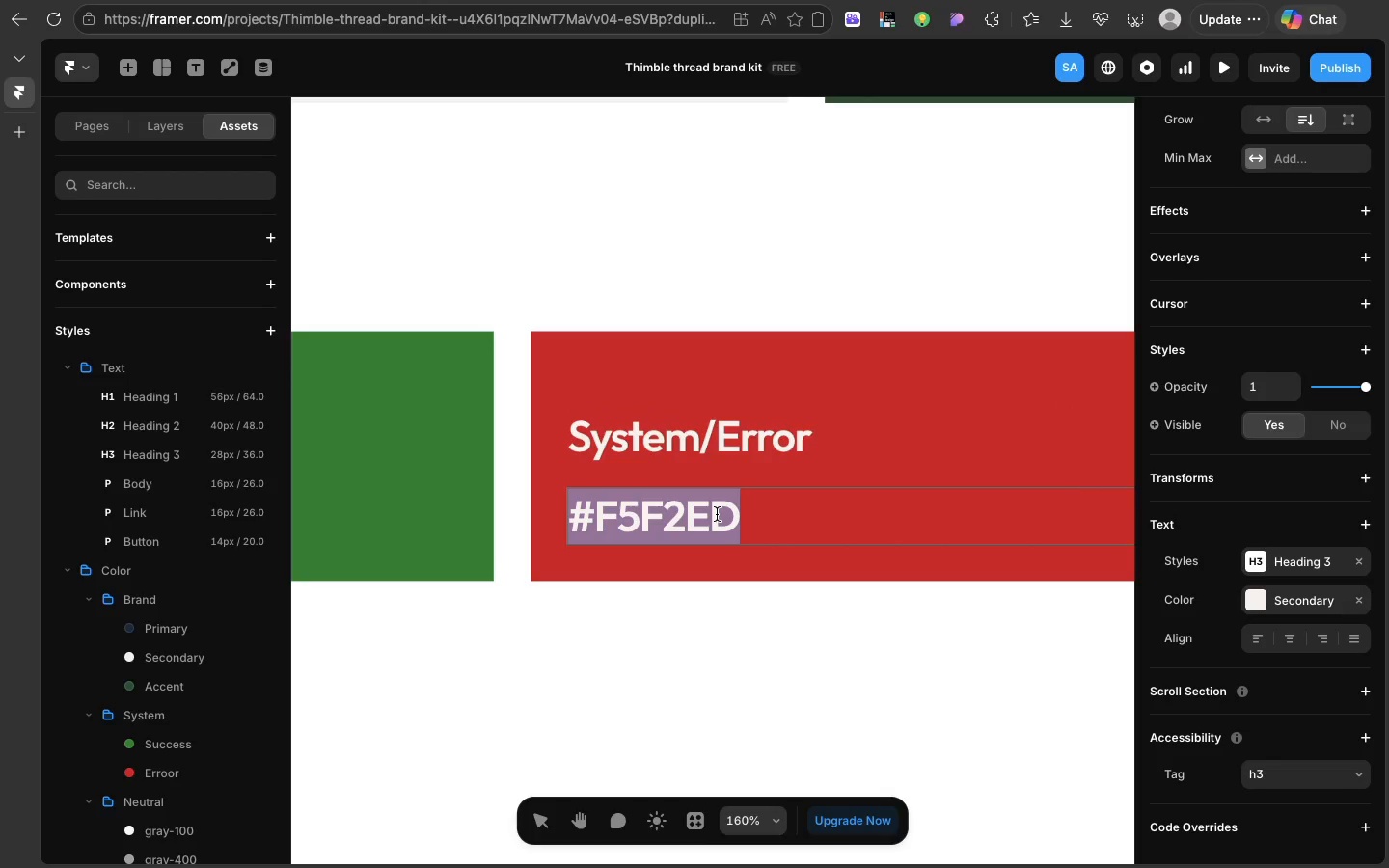 
double_click([717, 514])
 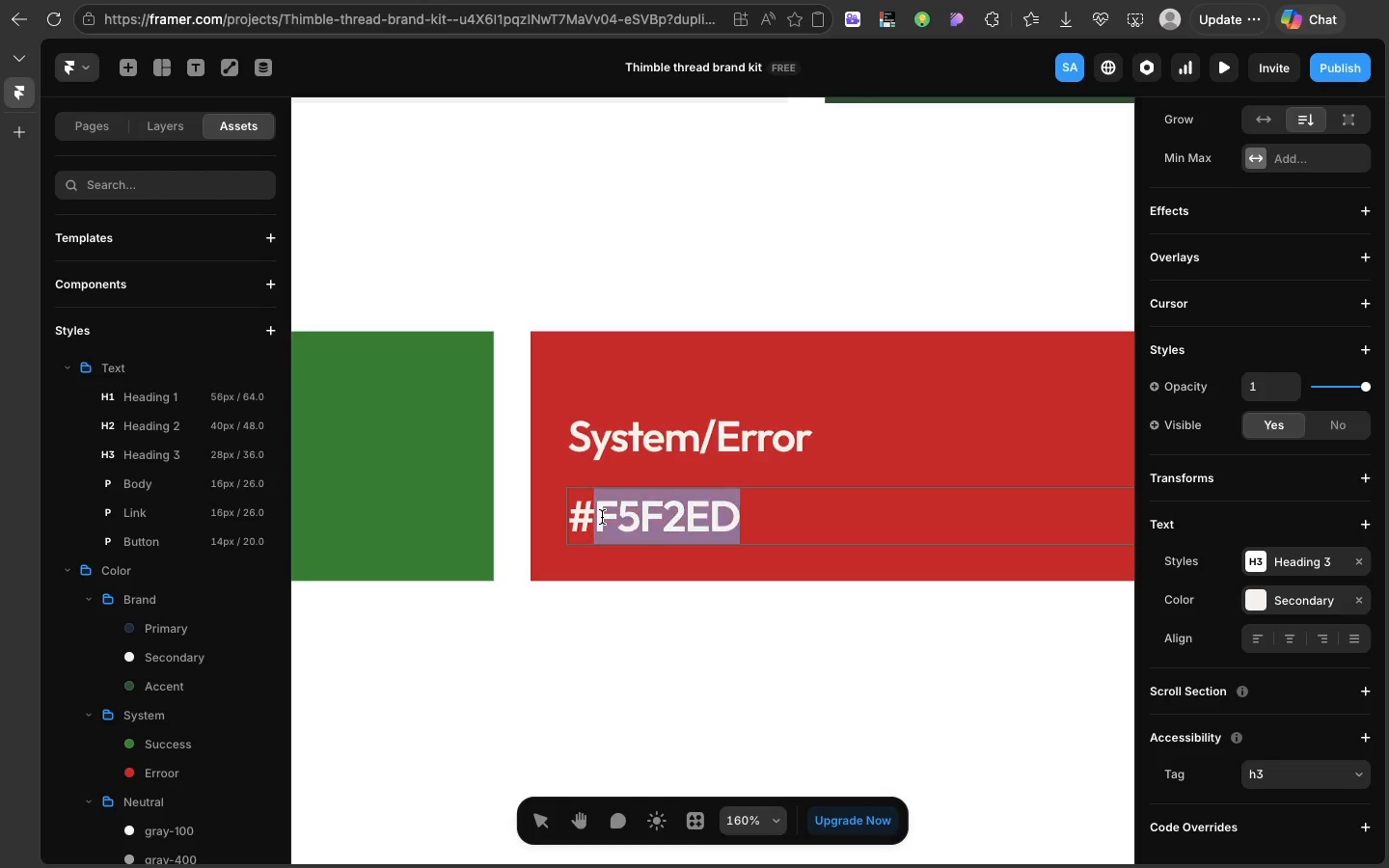 
double_click([602, 517])
 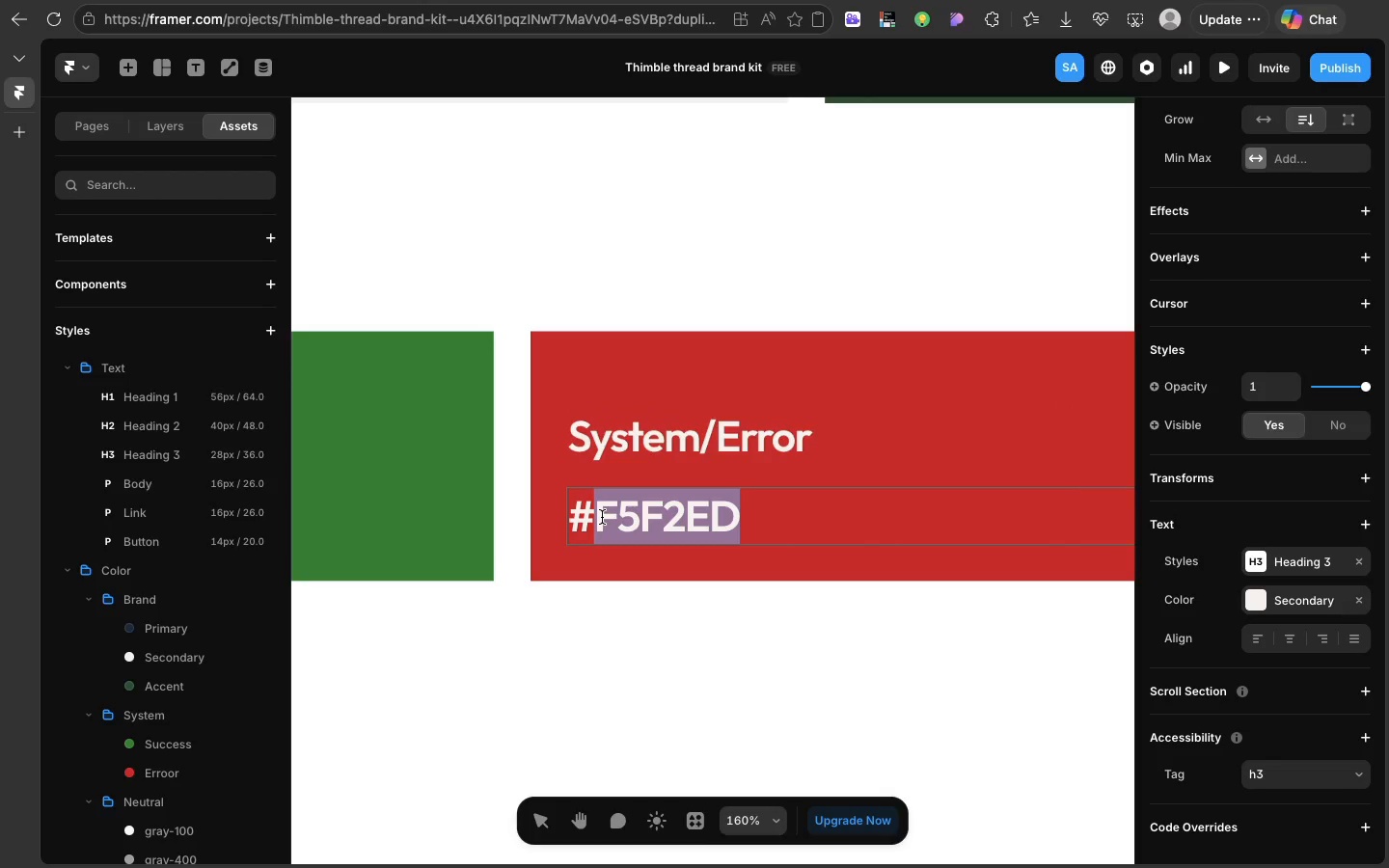 
type(C62828)
 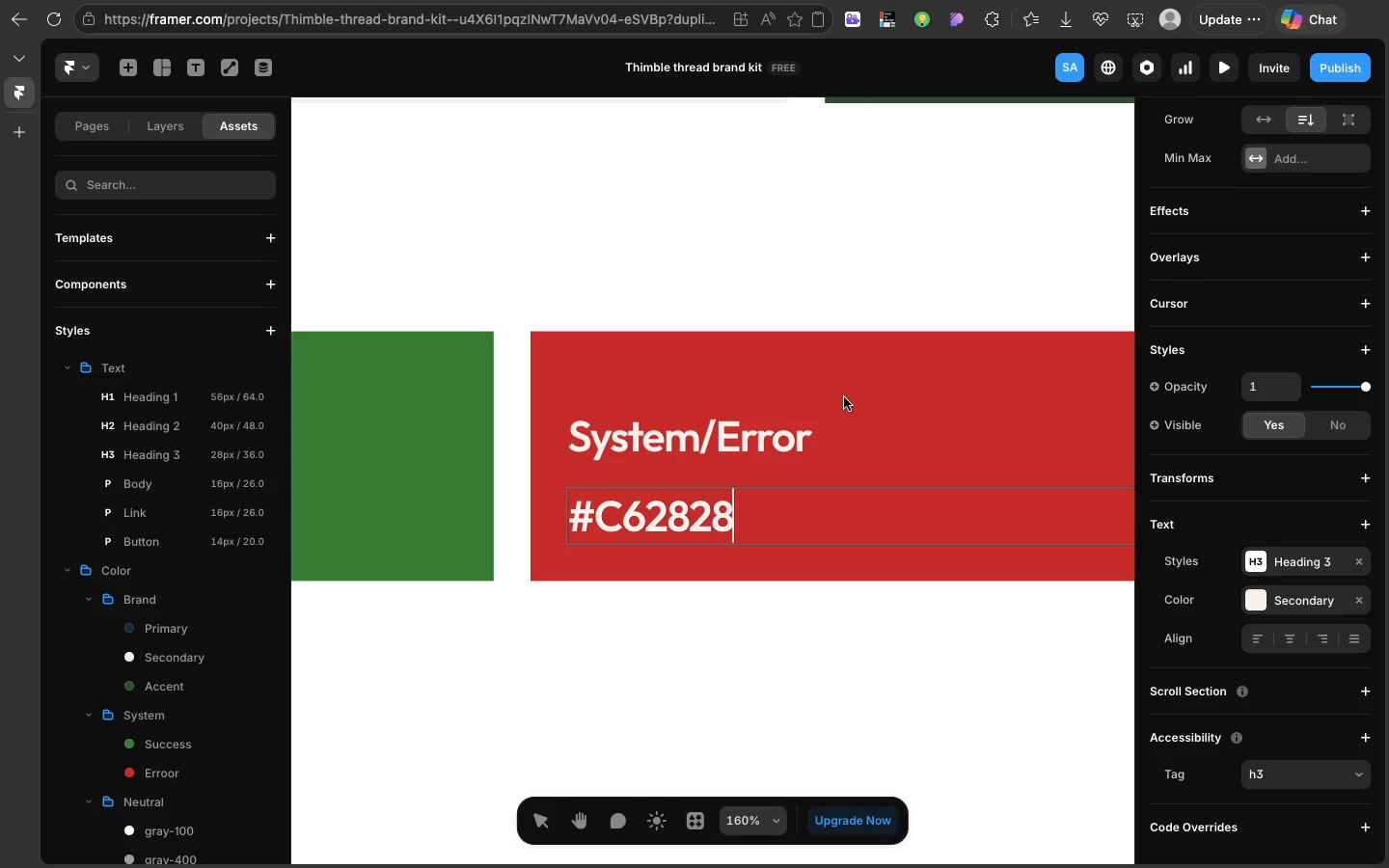 
left_click([844, 397])
 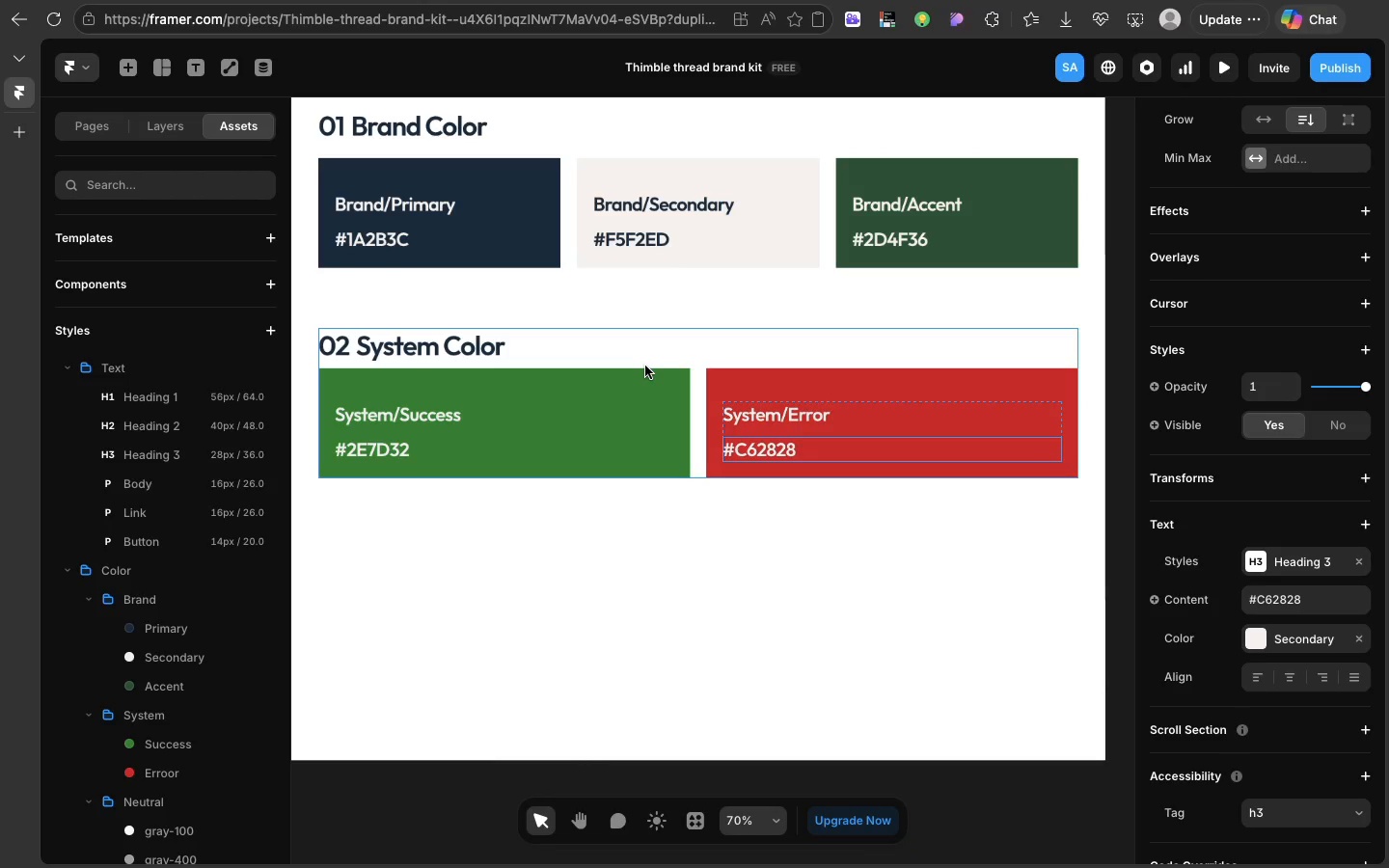 
left_click([645, 366])
 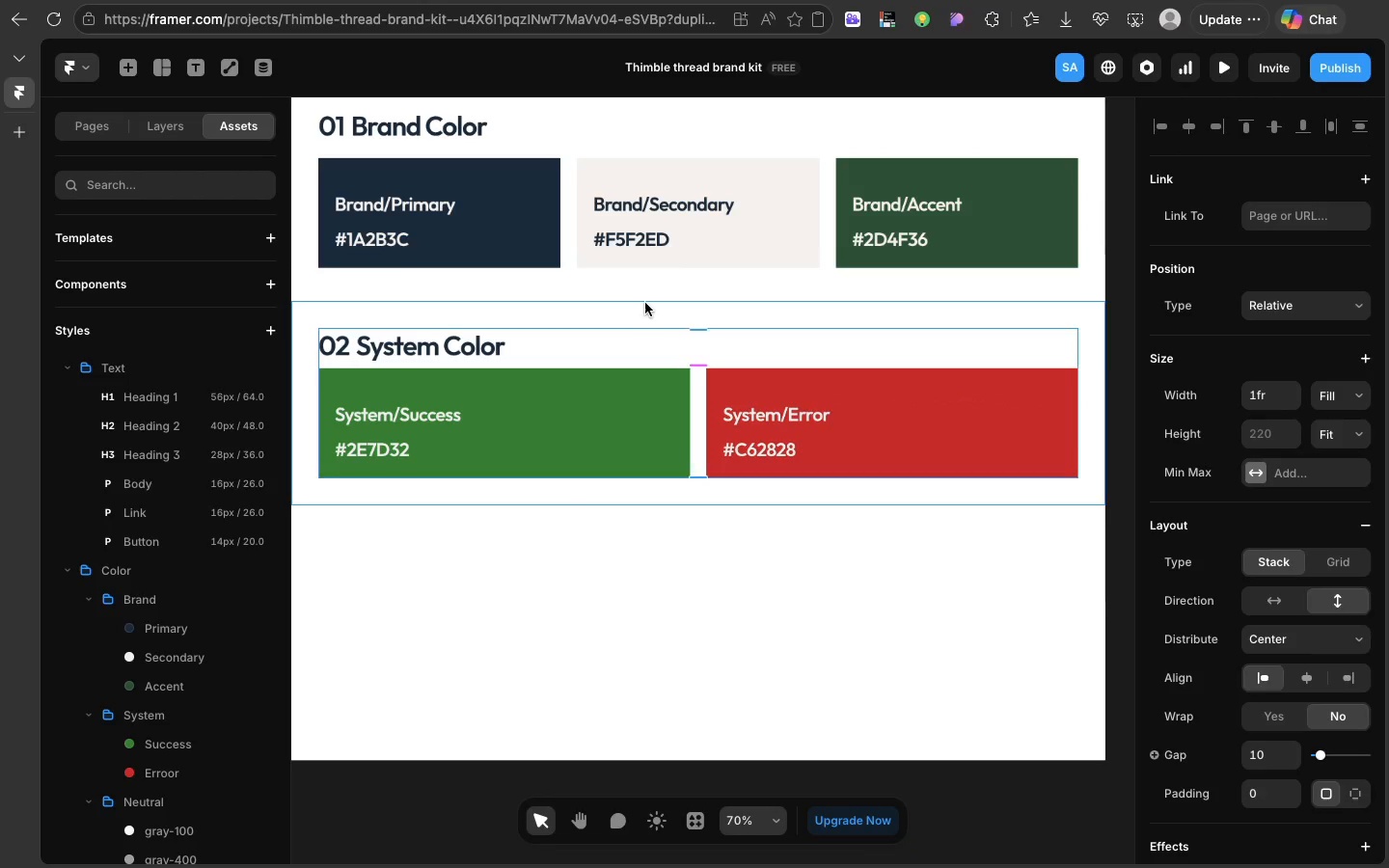 
left_click([645, 303])
 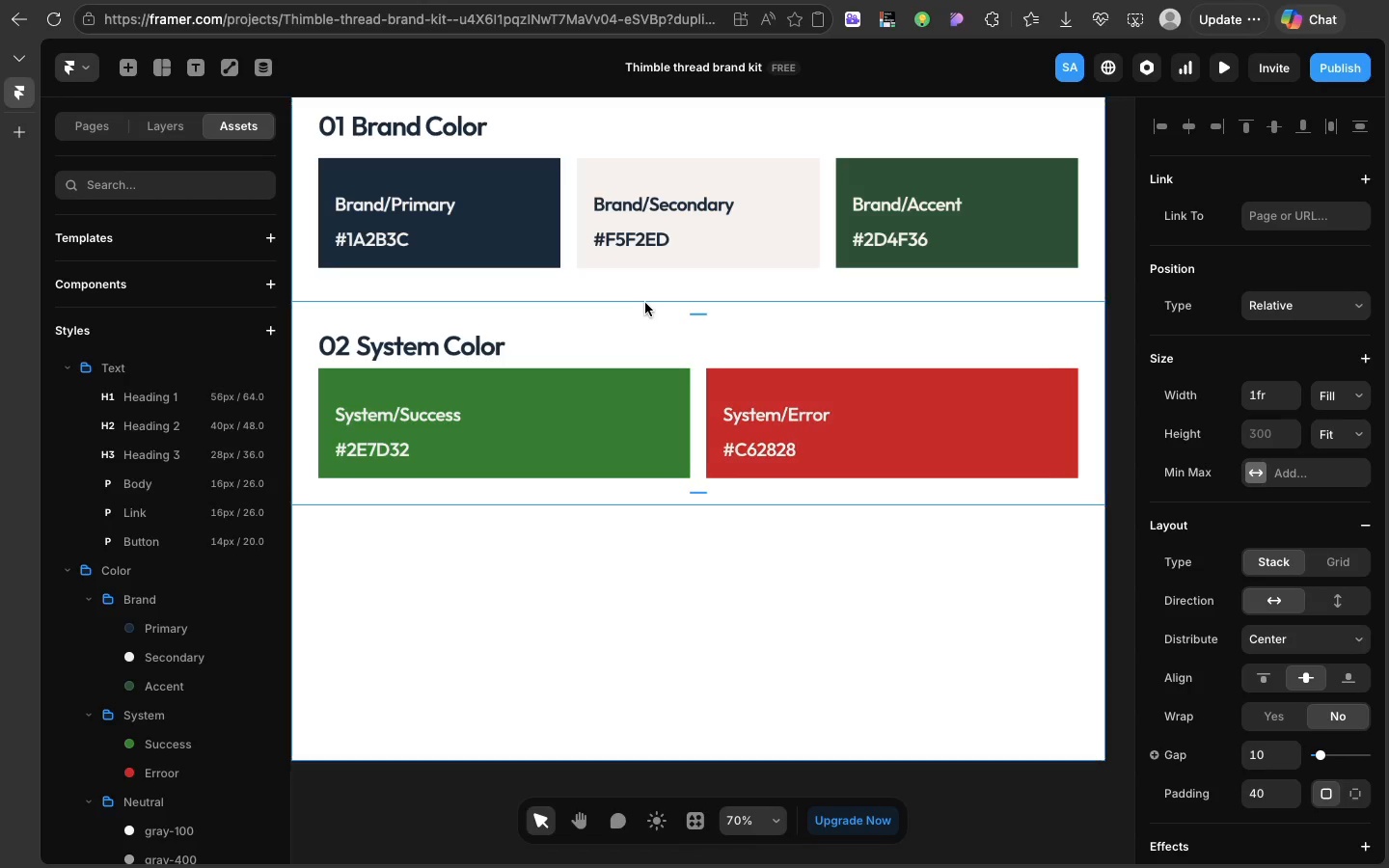 
key(Meta+D)
 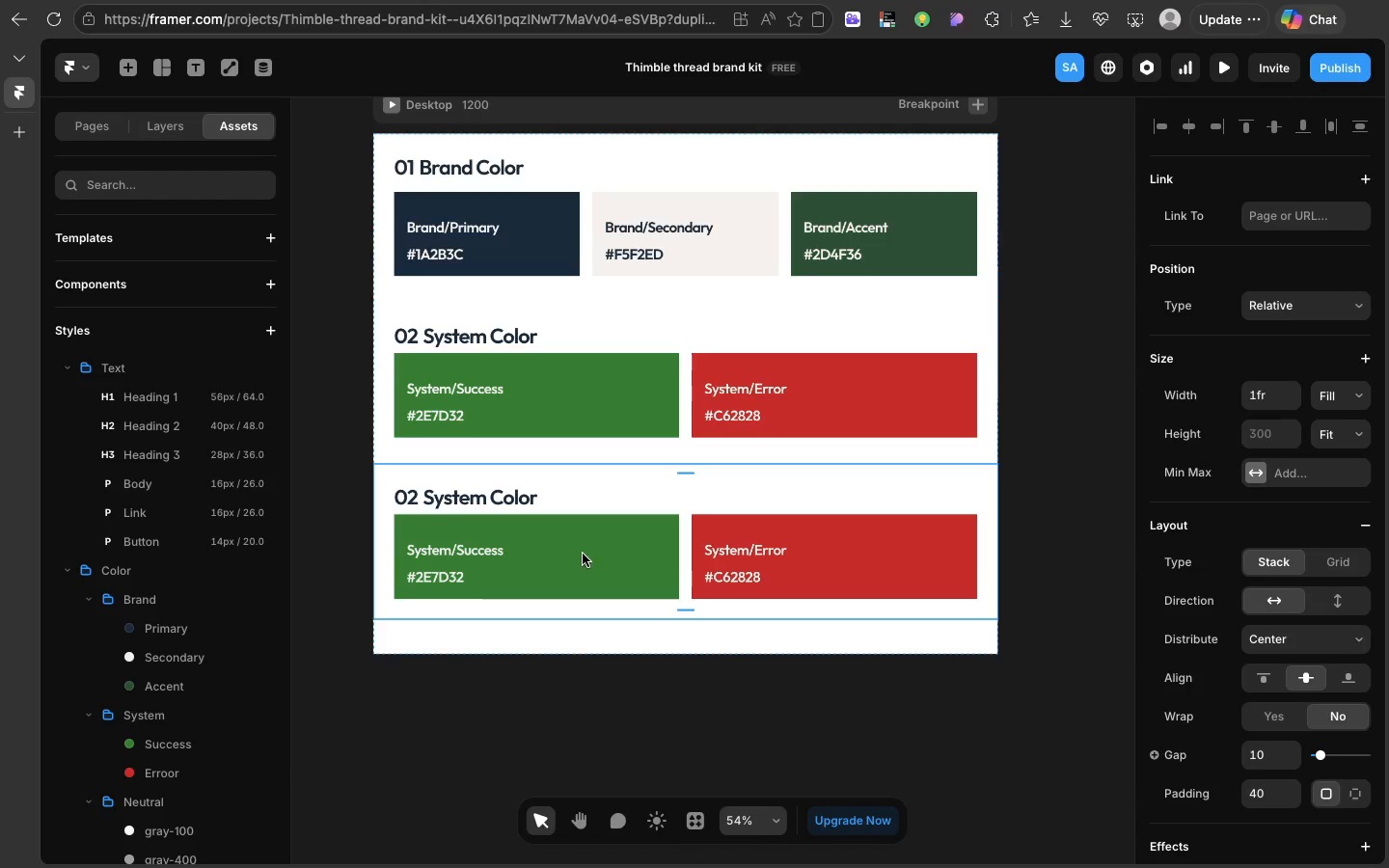 
double_click([583, 554])
 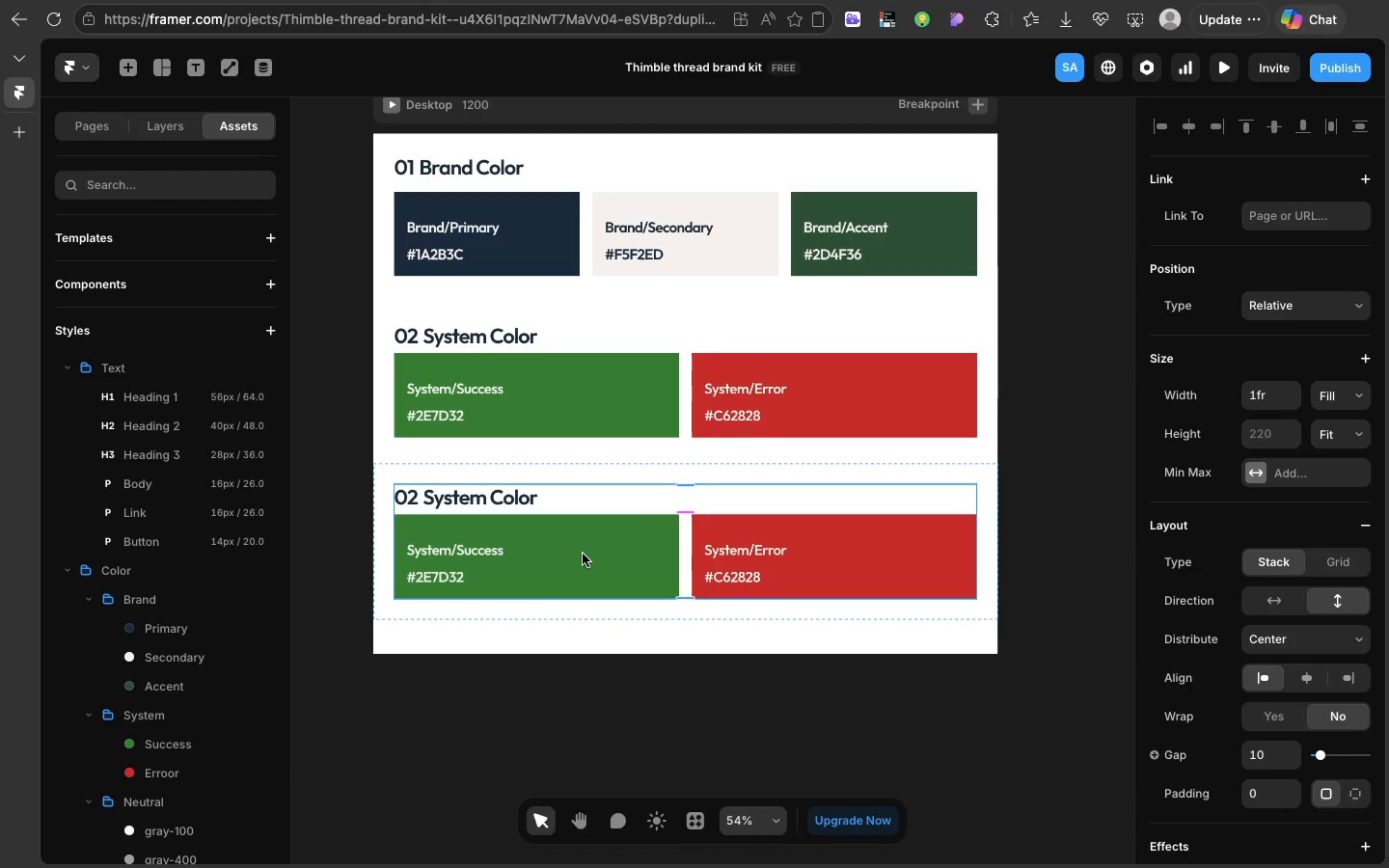 
left_click([583, 554])
 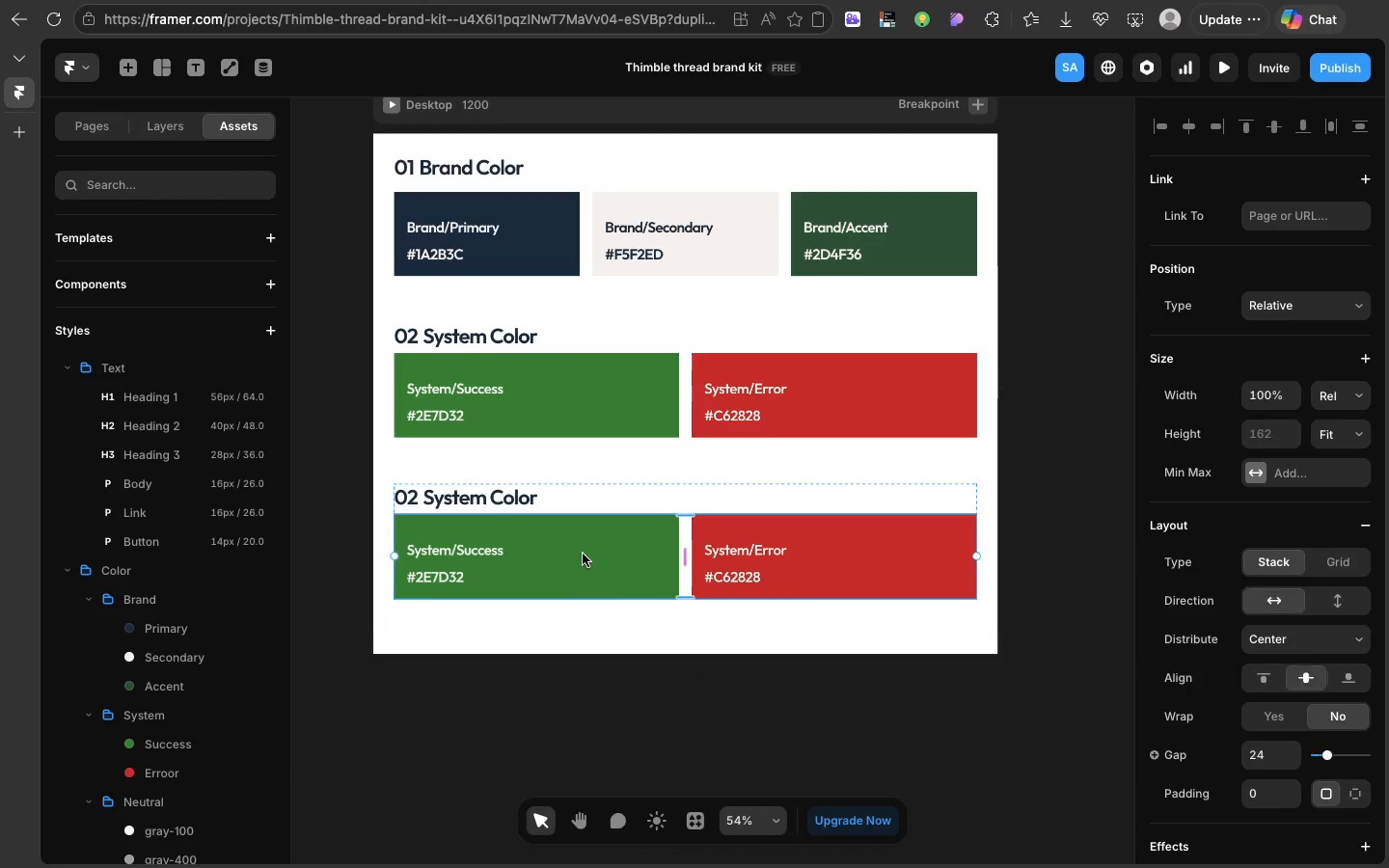 
double_click([583, 554])
 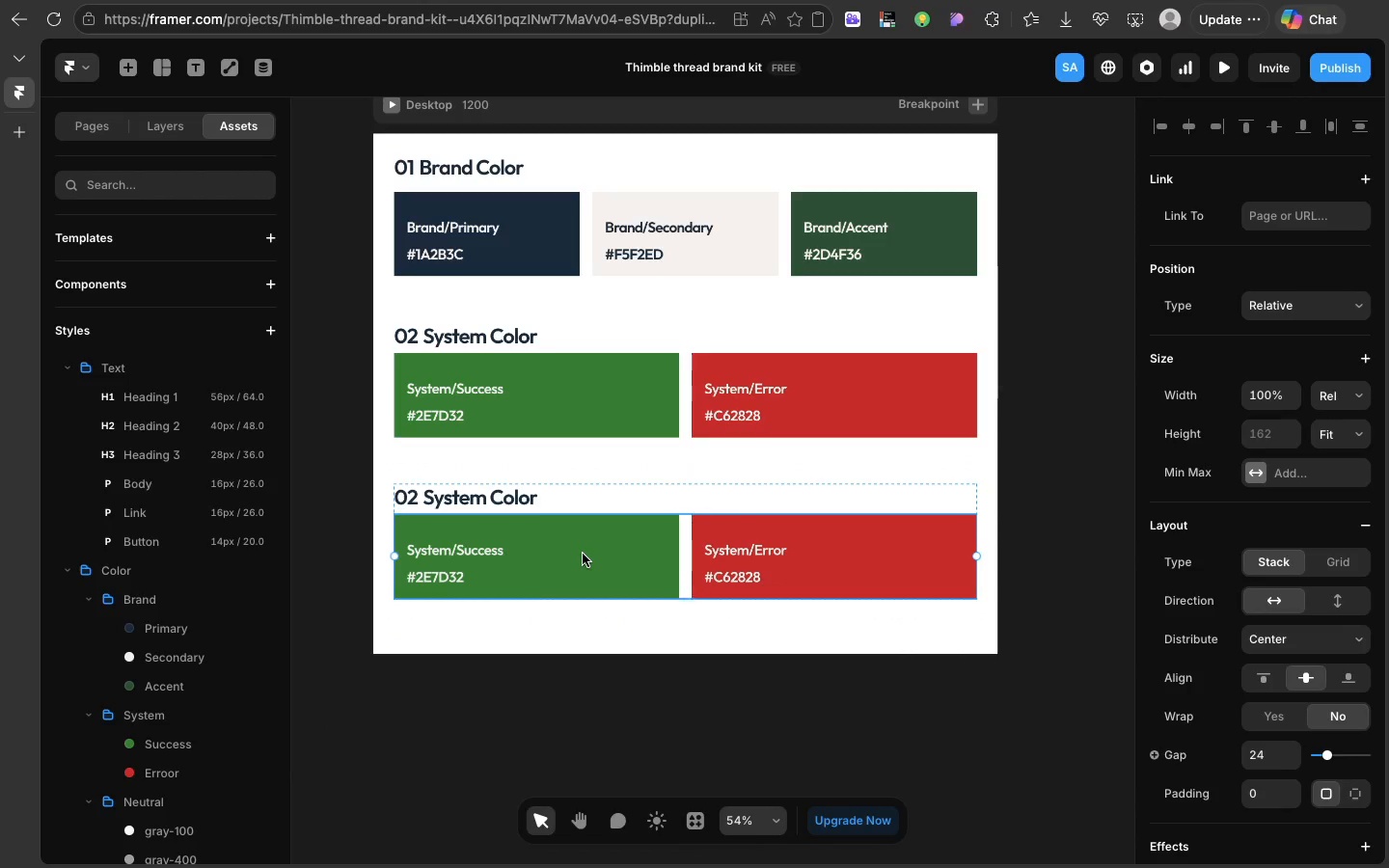 
double_click([583, 554])
 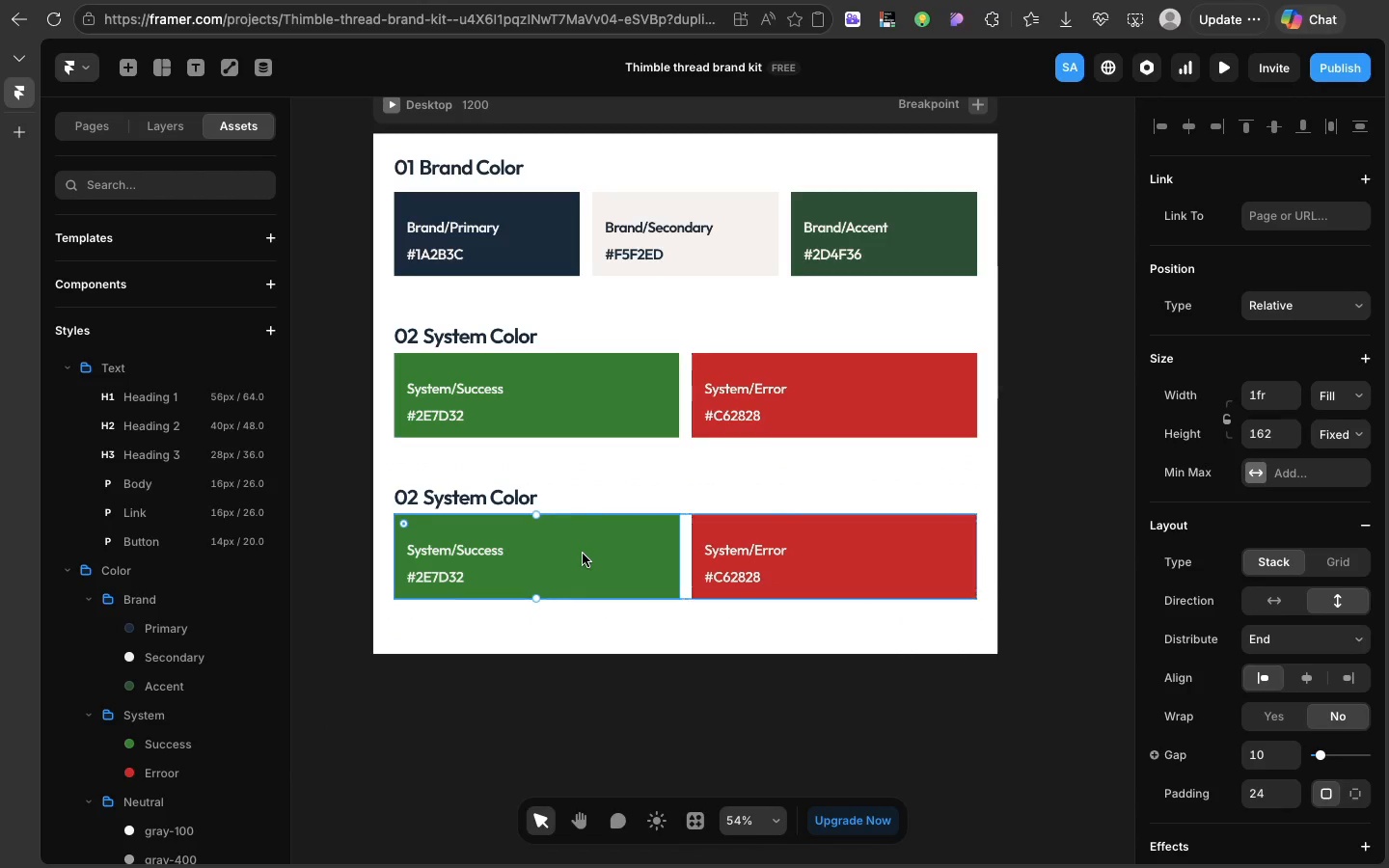 
key(Meta+D)
 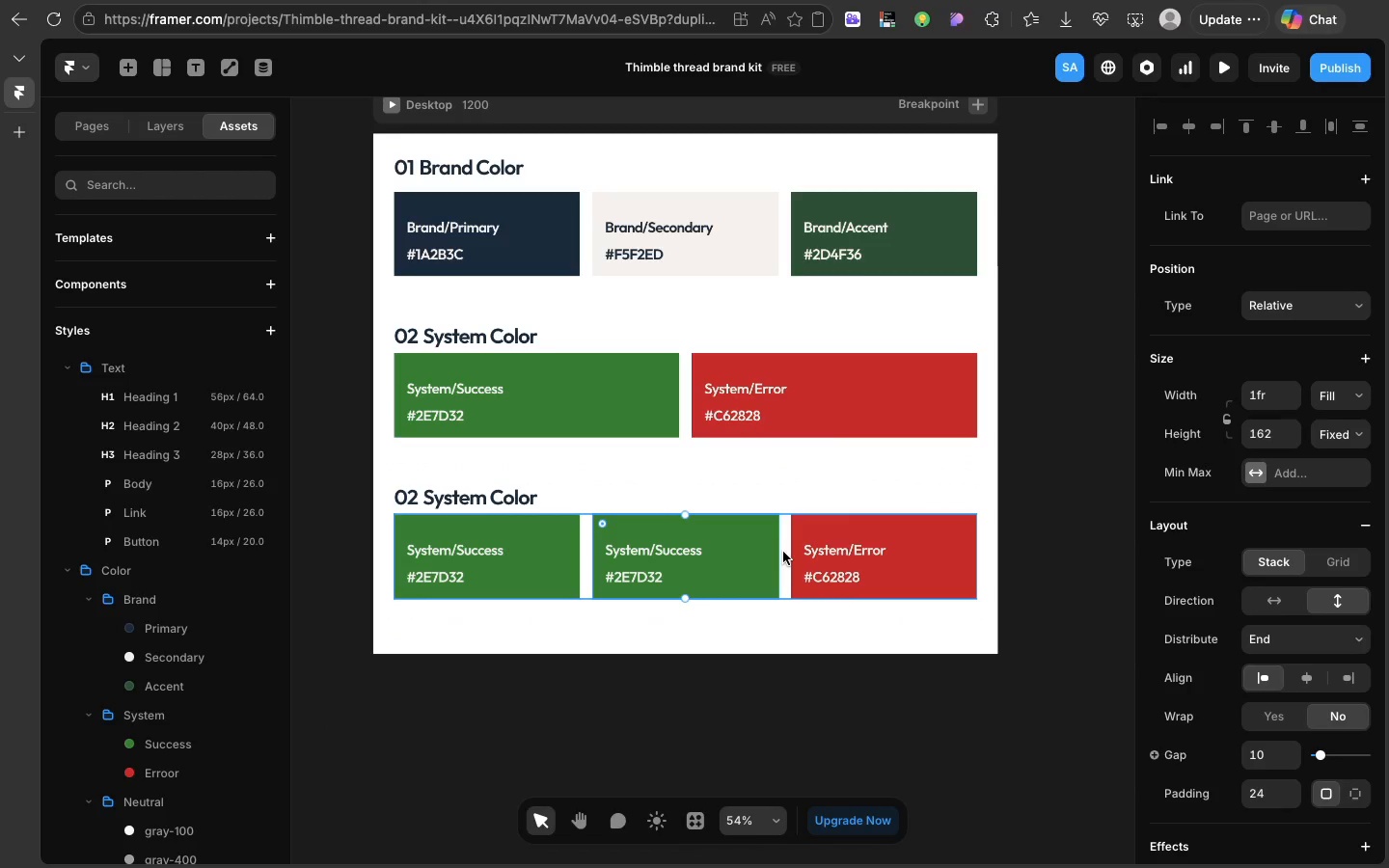 
left_click([783, 552])
 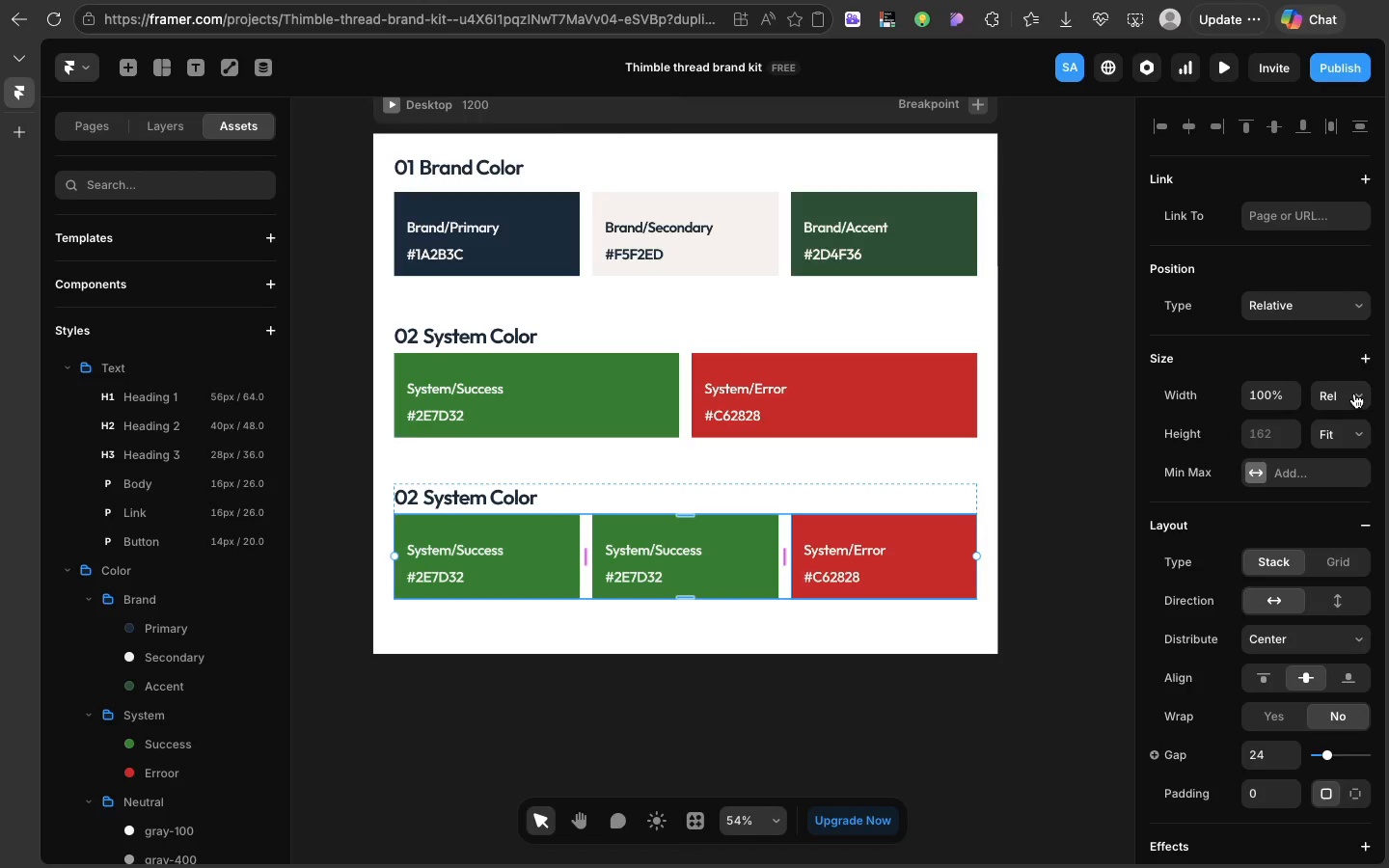 
left_click([1354, 393])
 